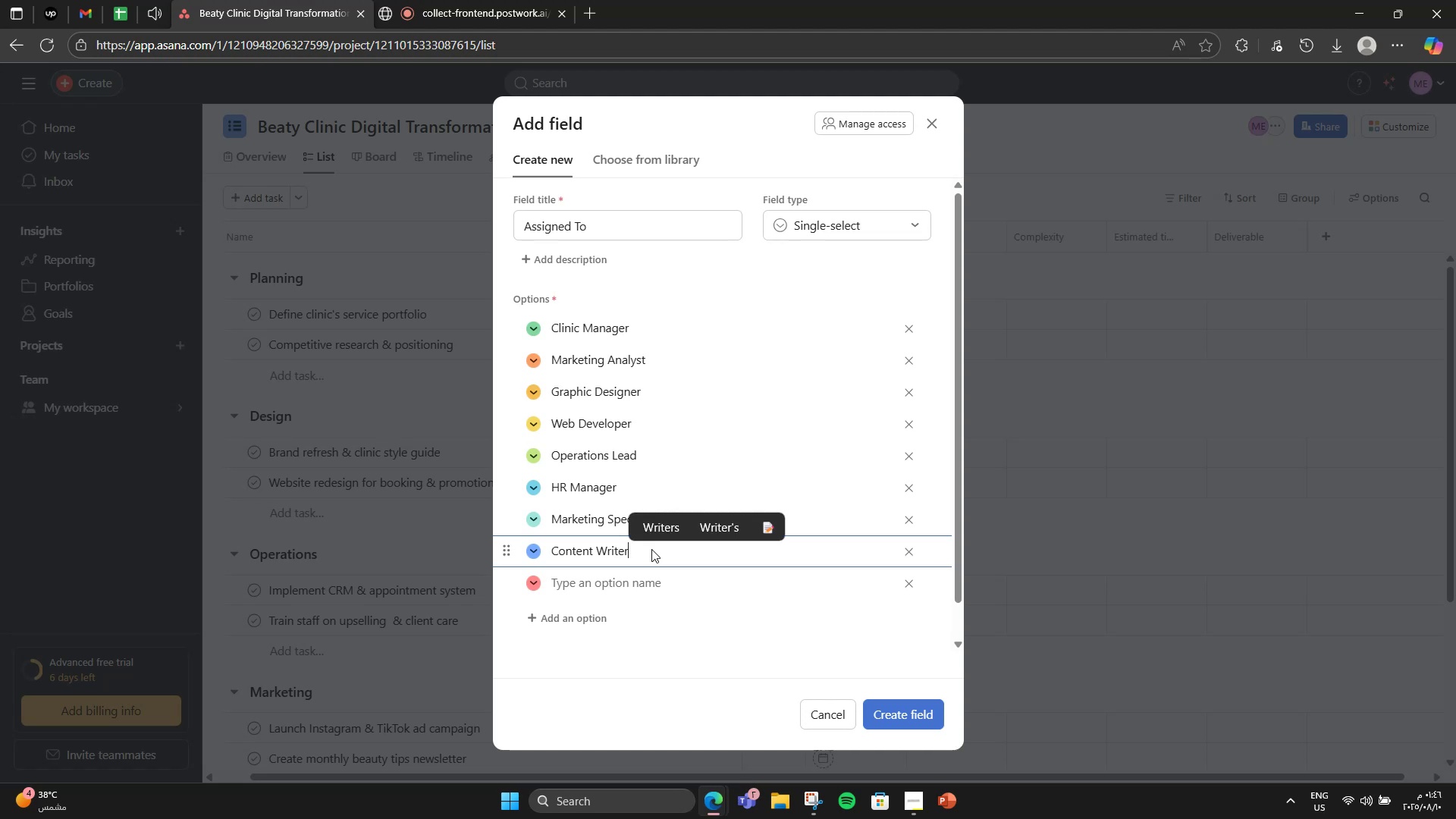 
key(Enter)
 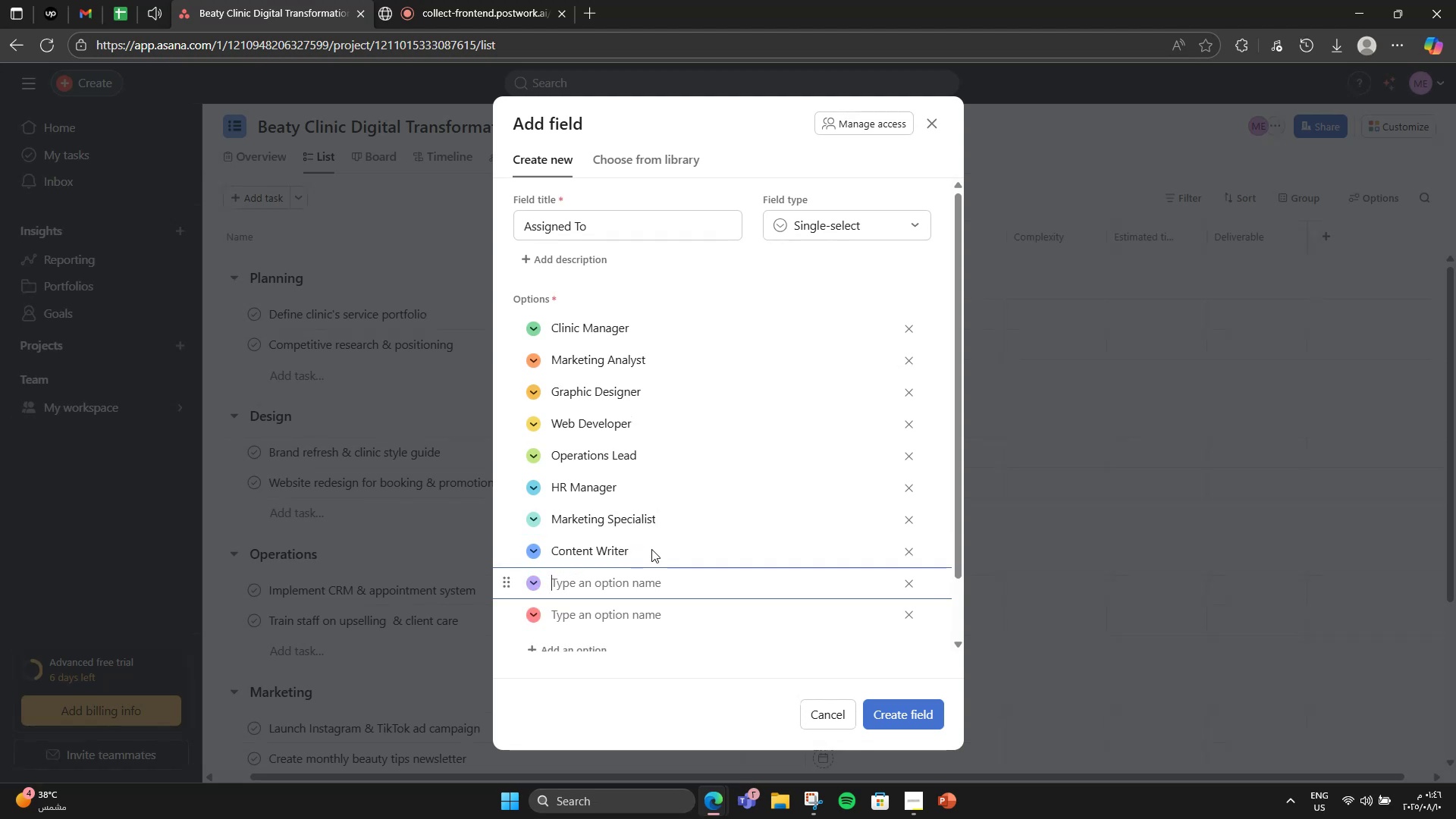 
type(PR Managet=r)
key(Backspace)
key(Backspace)
key(Backspace)
type(r)
 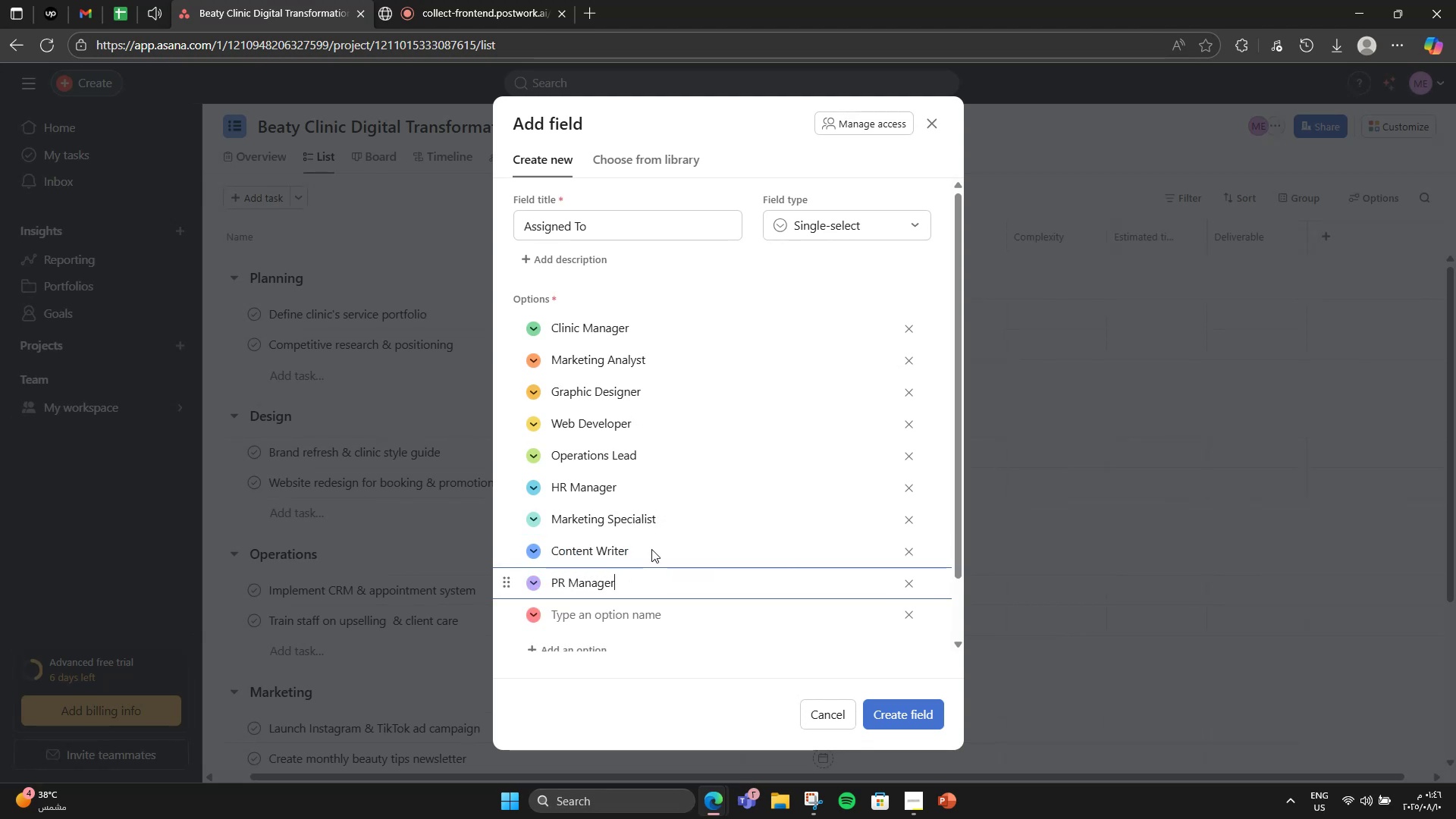 
key(Enter)
 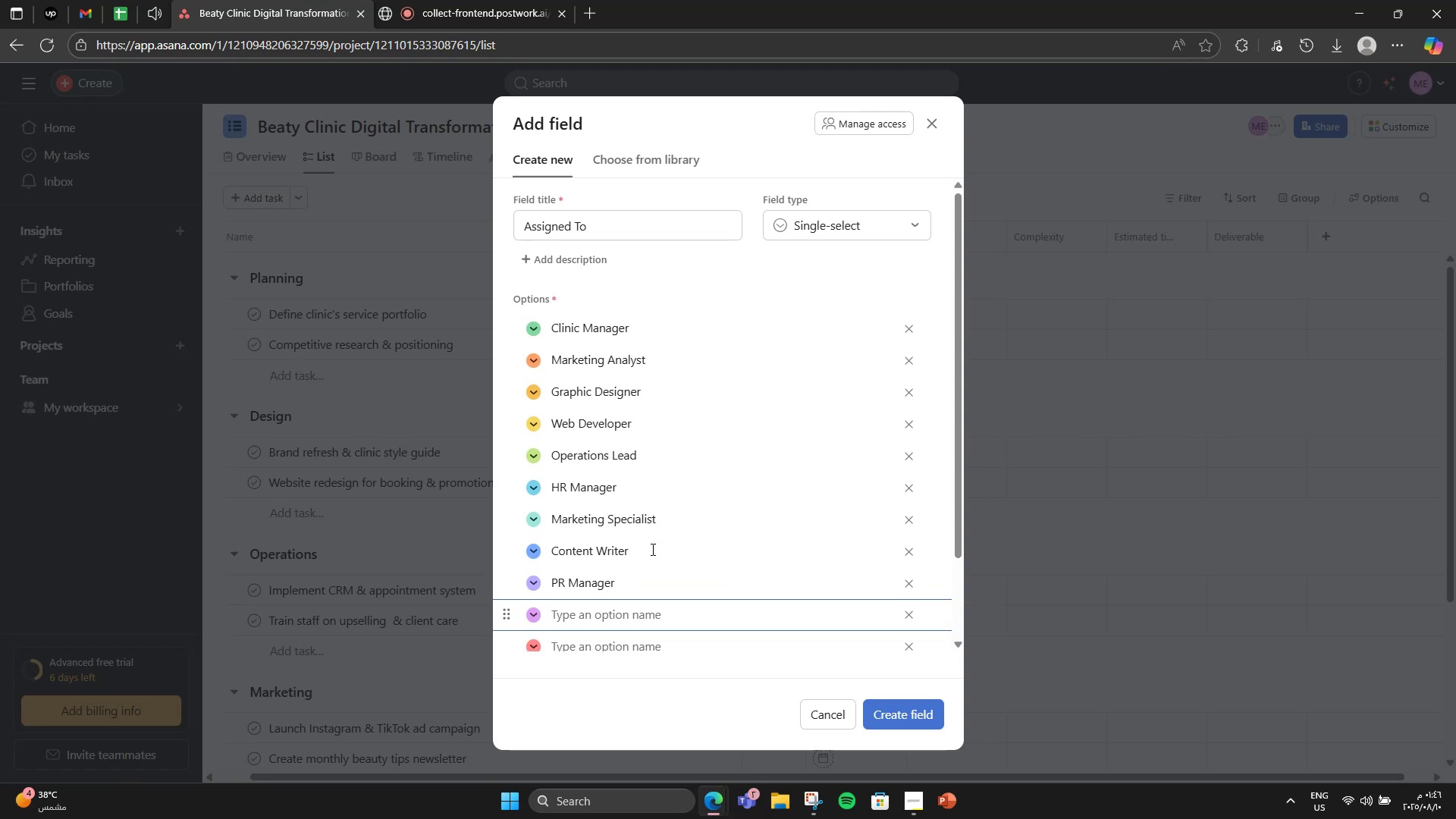 
wait(5.08)
 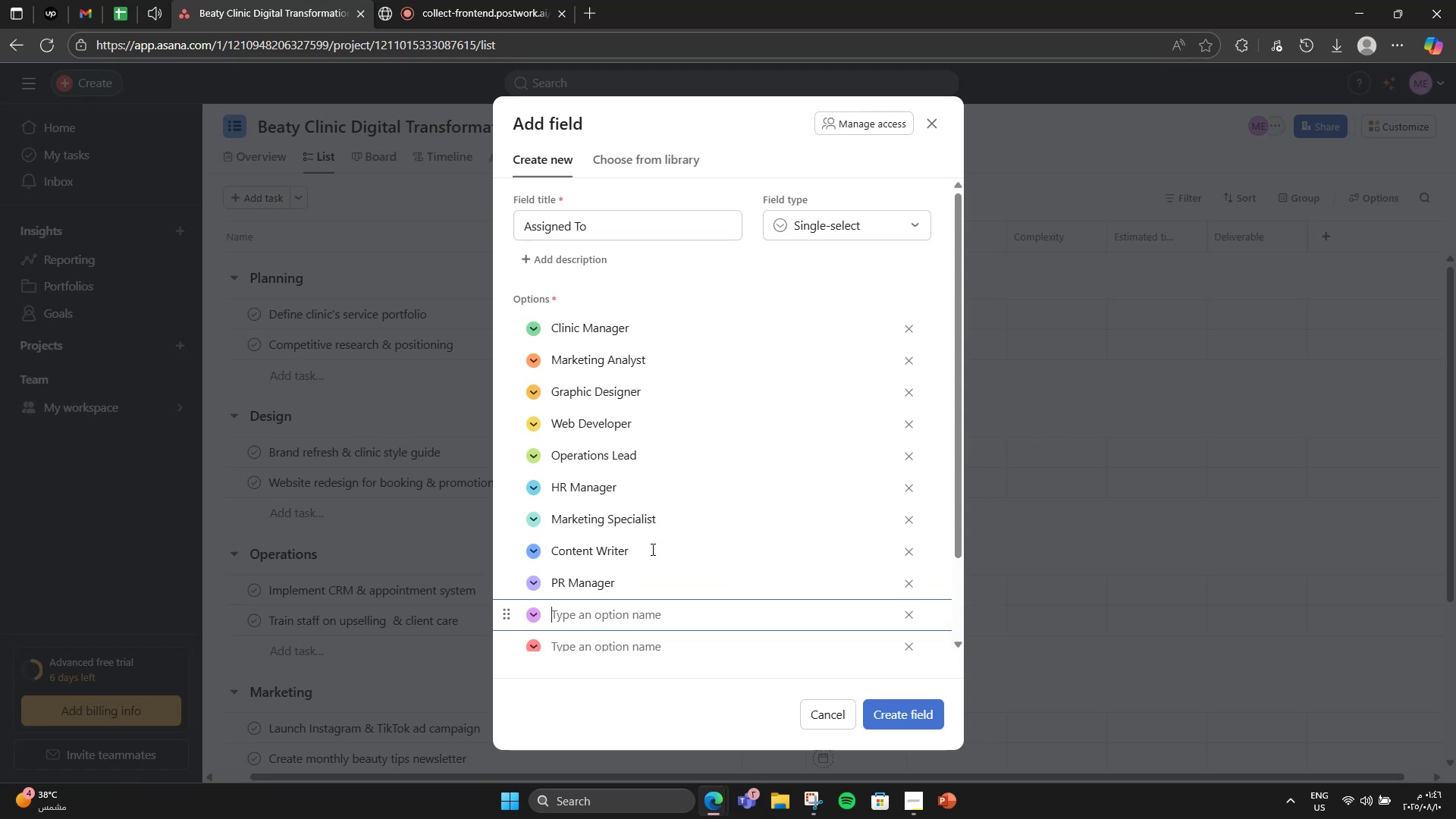 
type(Customer Success Lead)
 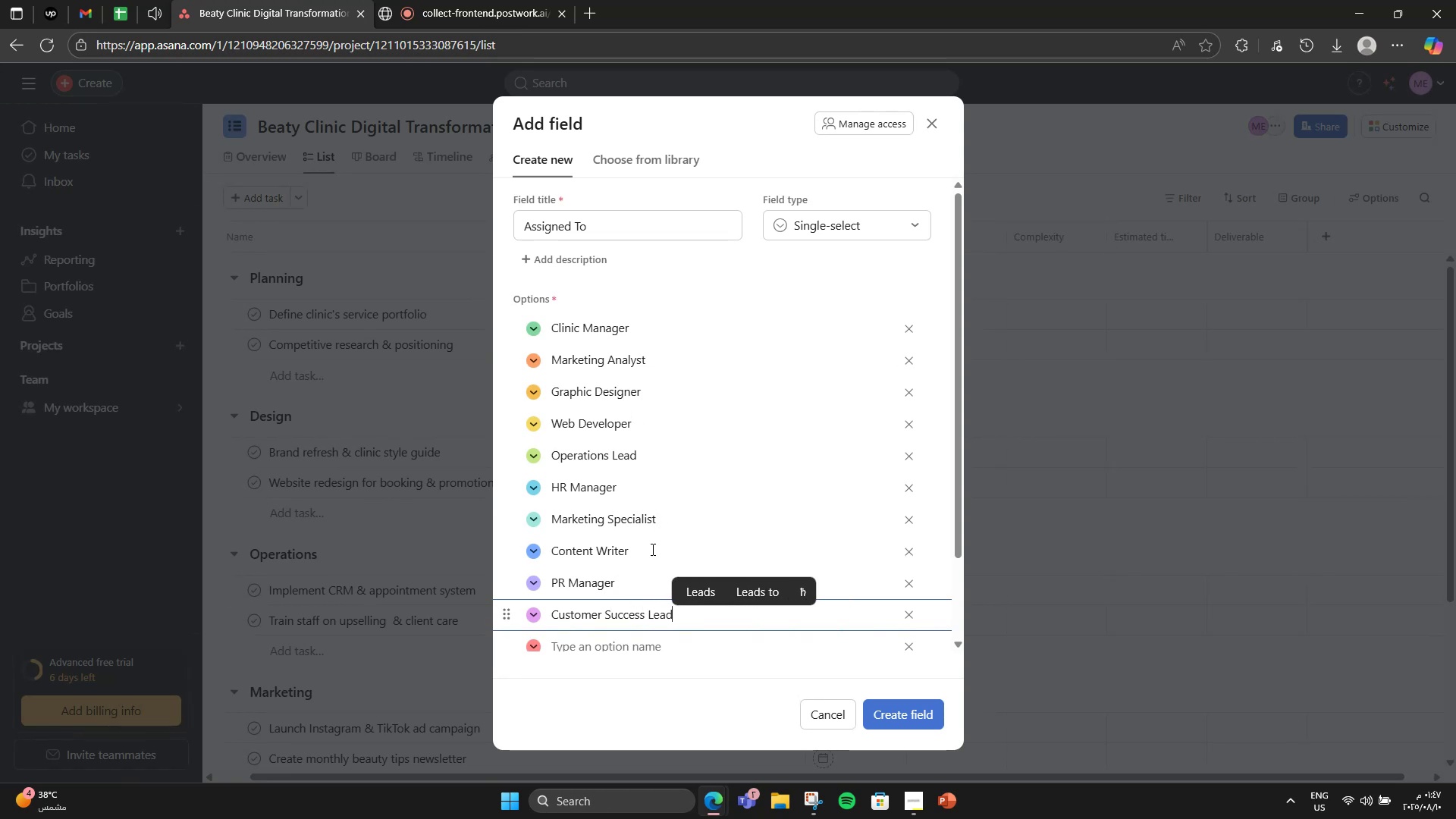 
key(Enter)
 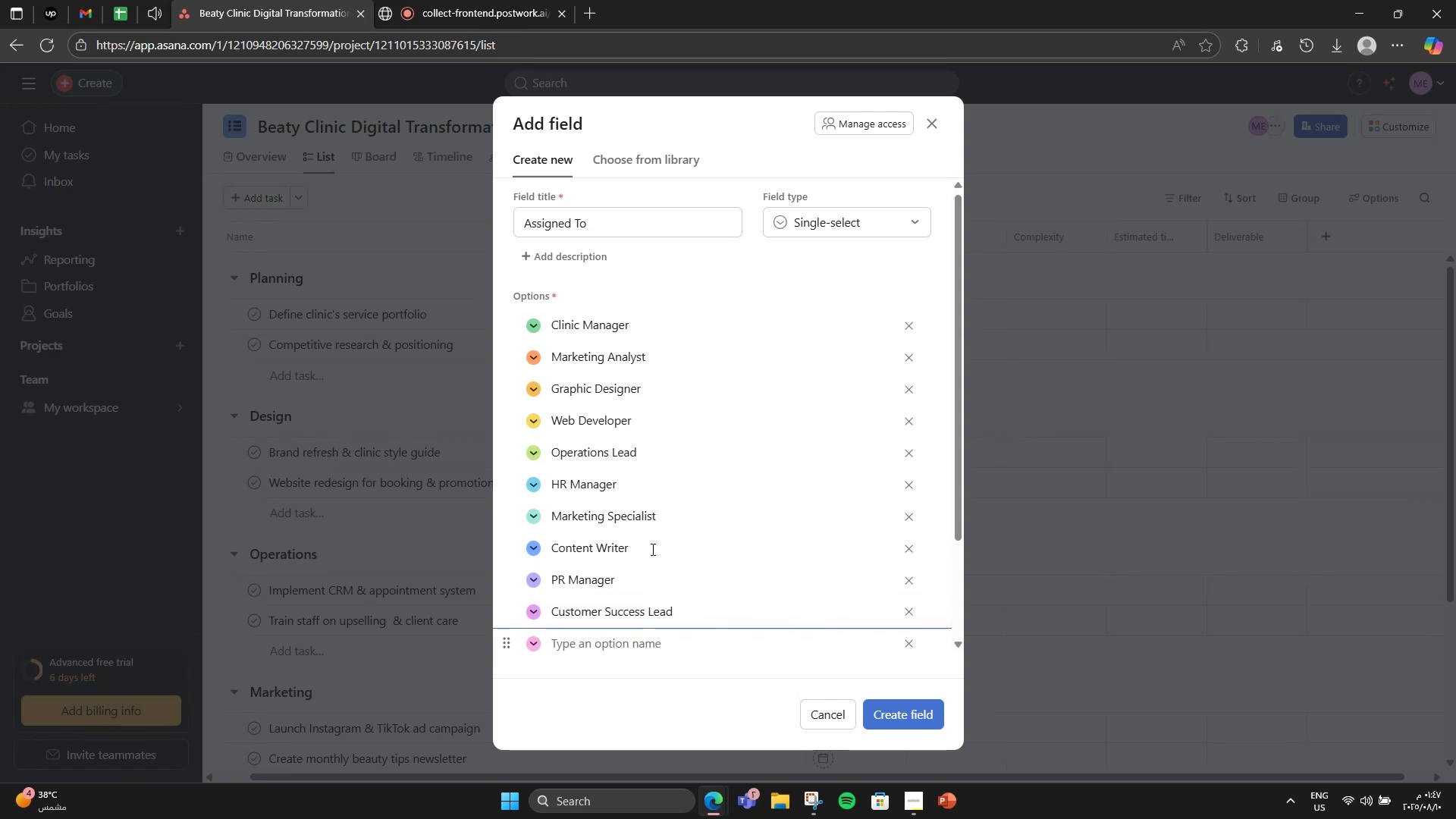 
type(Data Analyst)
 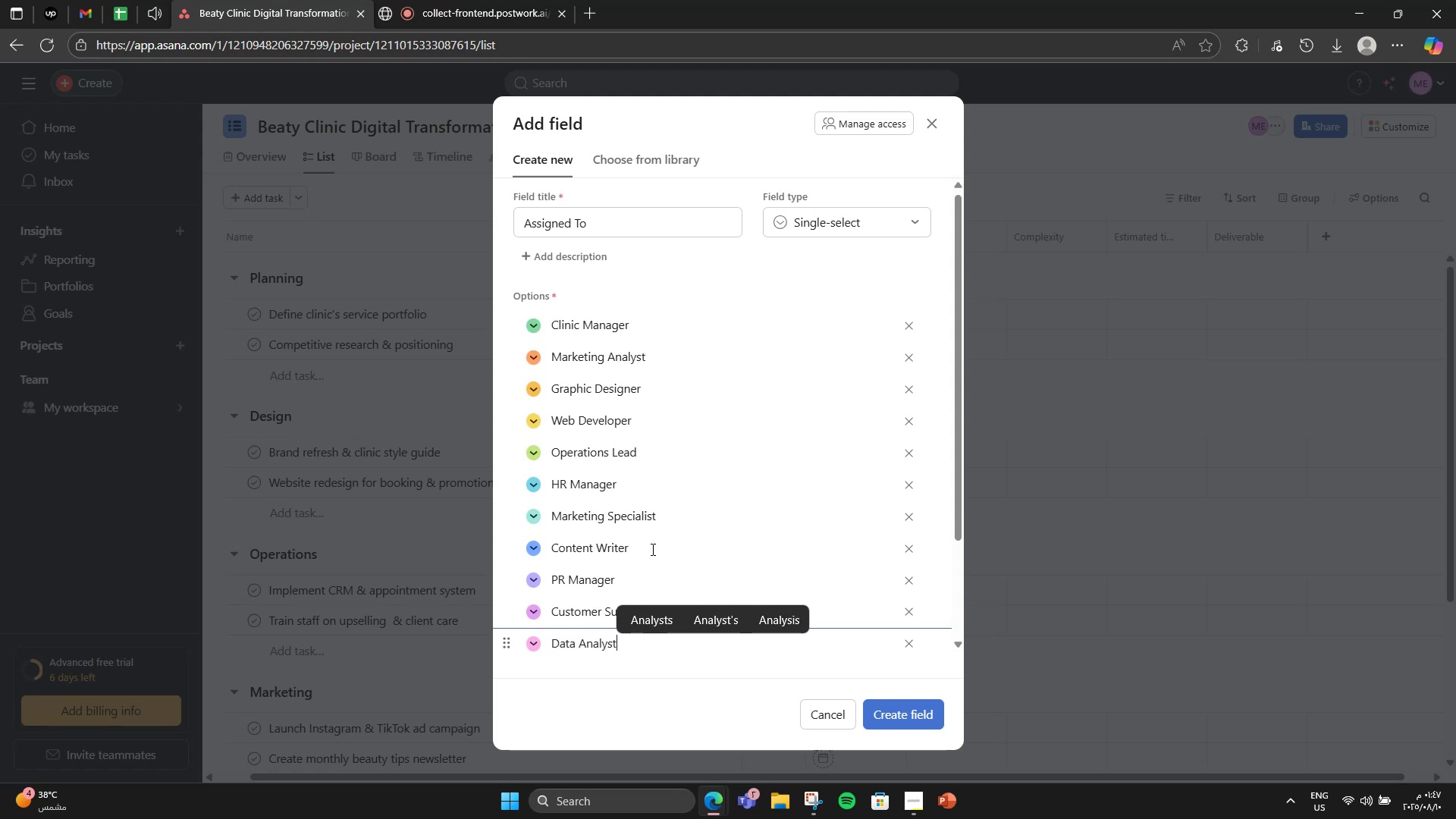 
key(Enter)
 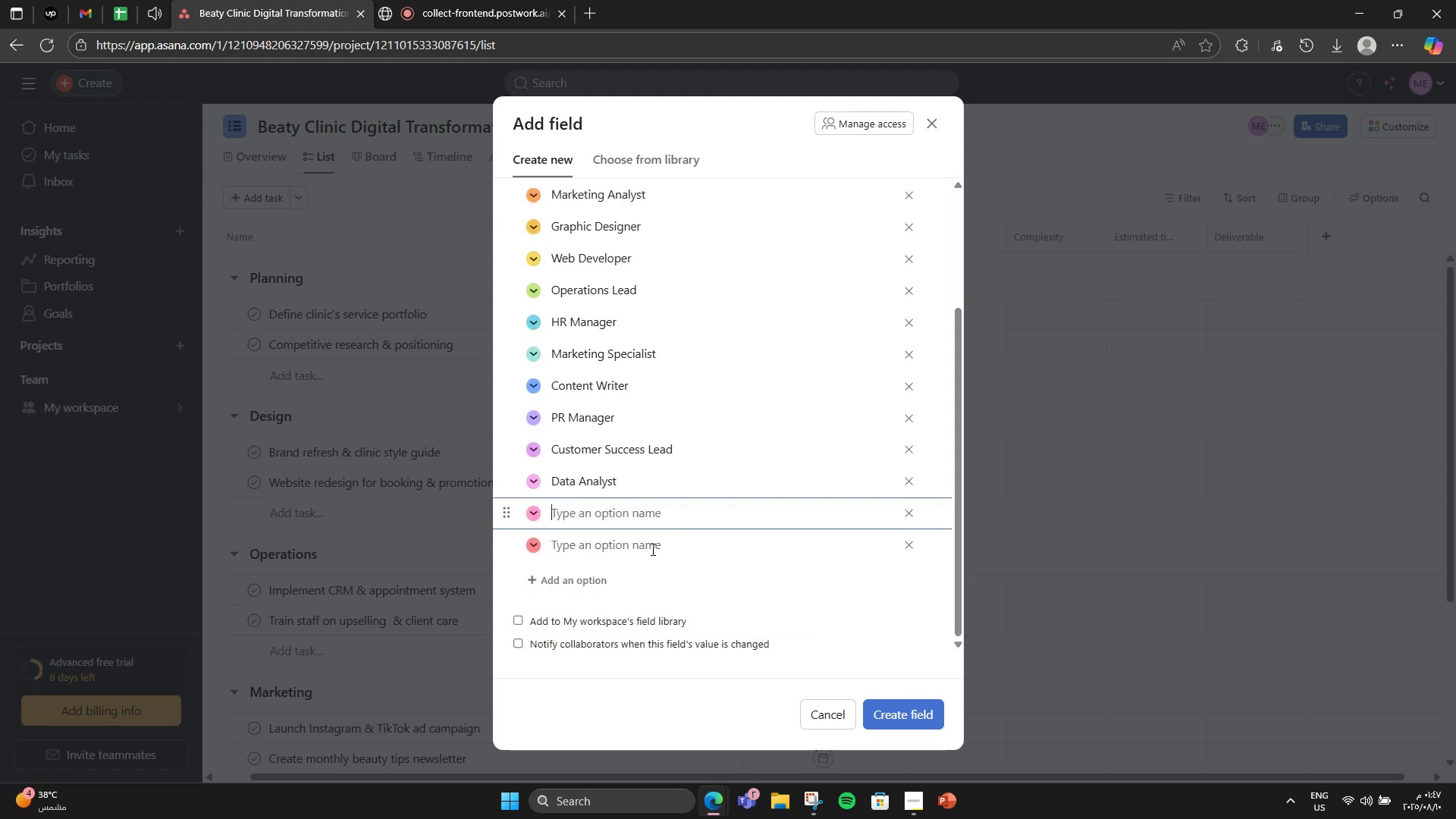 
key(Backspace)
 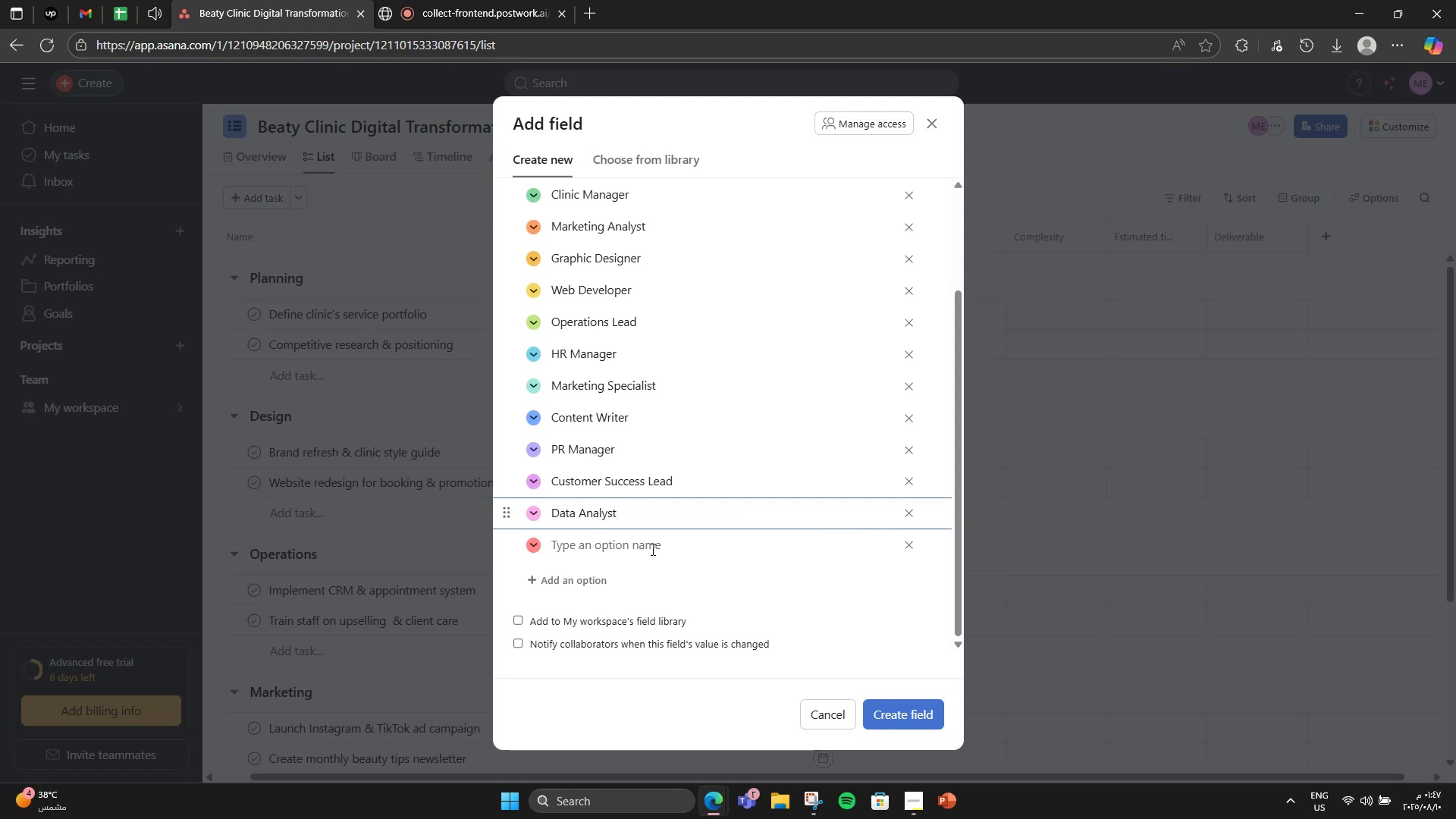 
wait(8.94)
 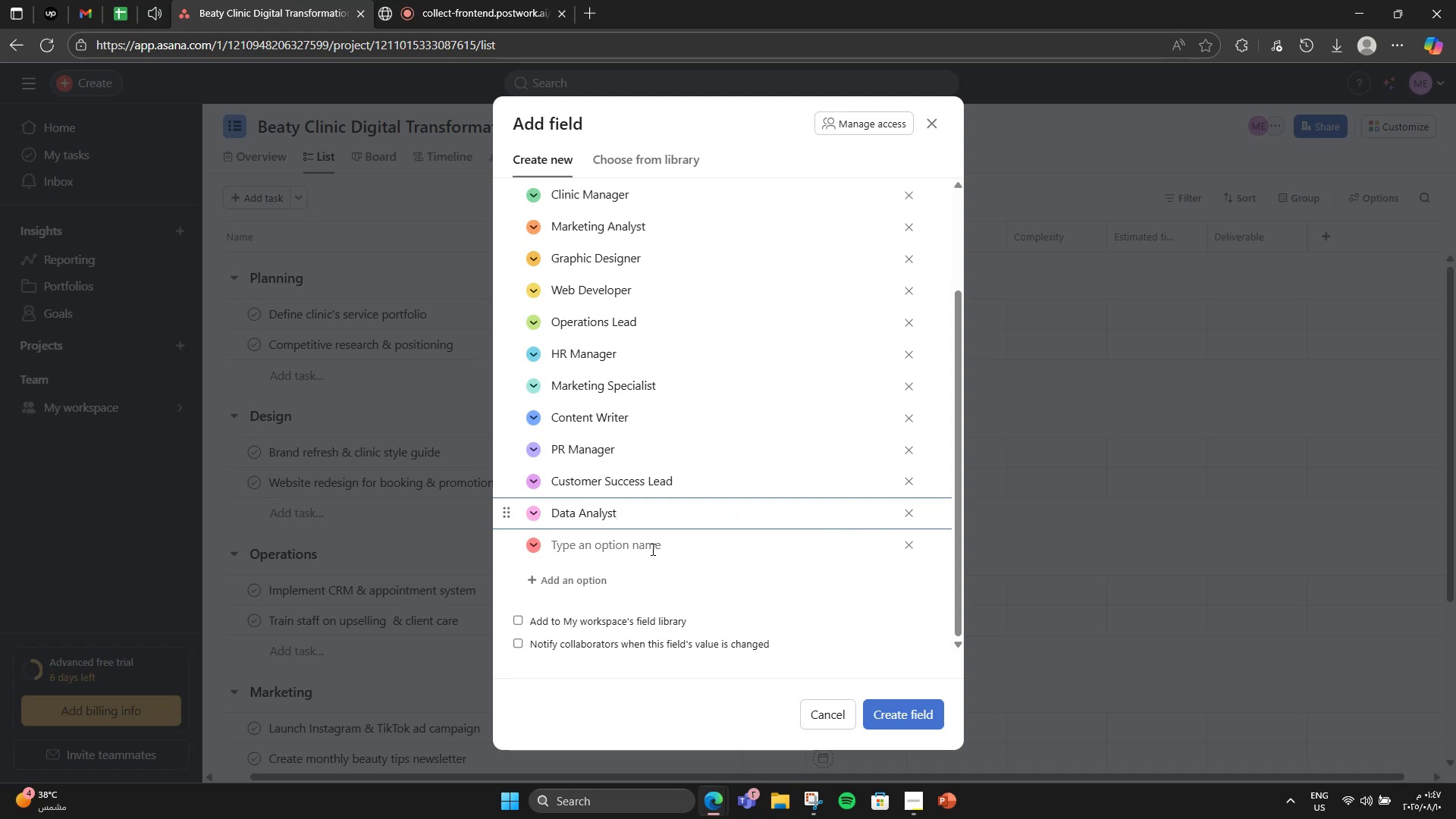 
left_click([907, 714])
 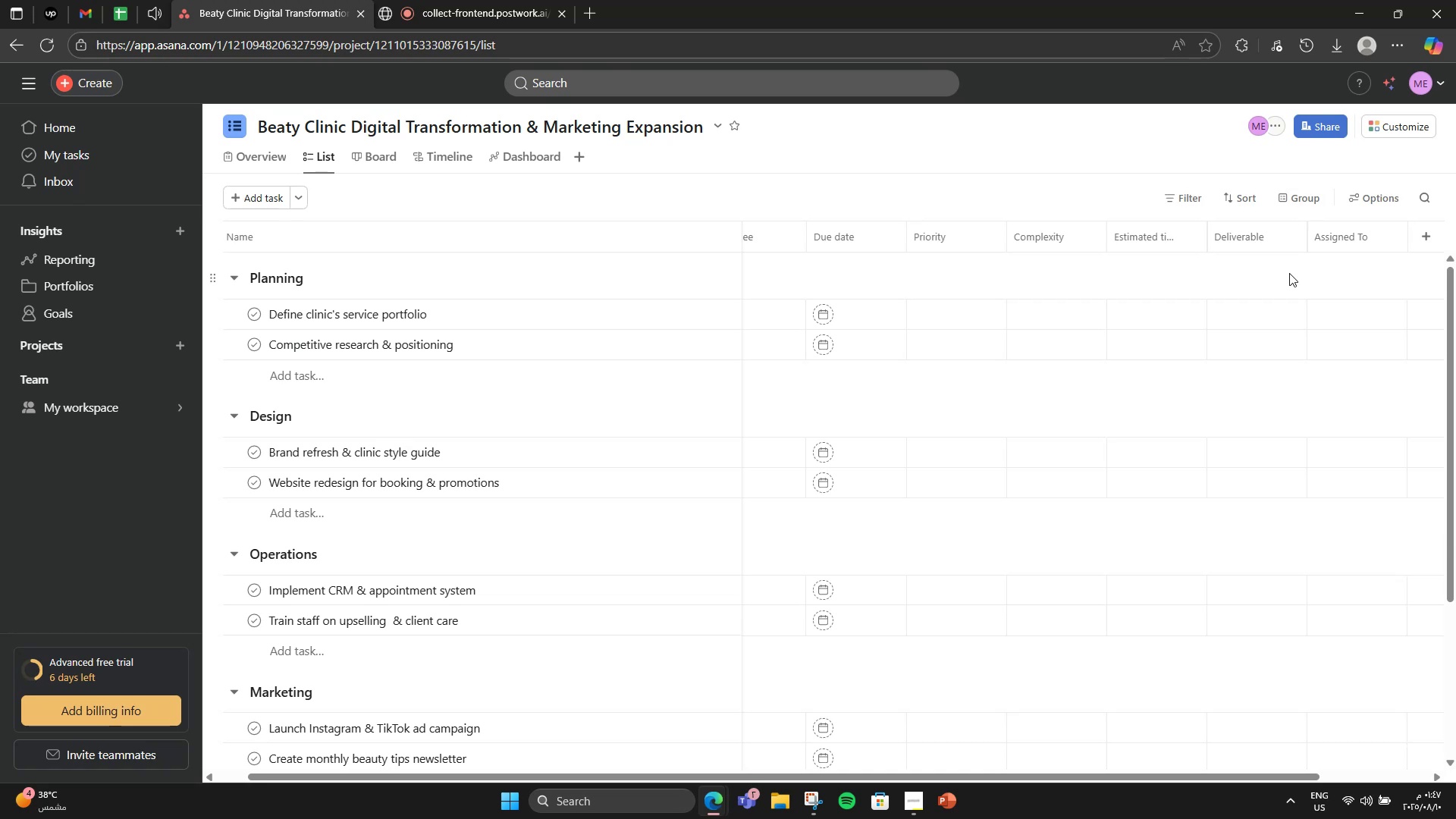 
wait(5.22)
 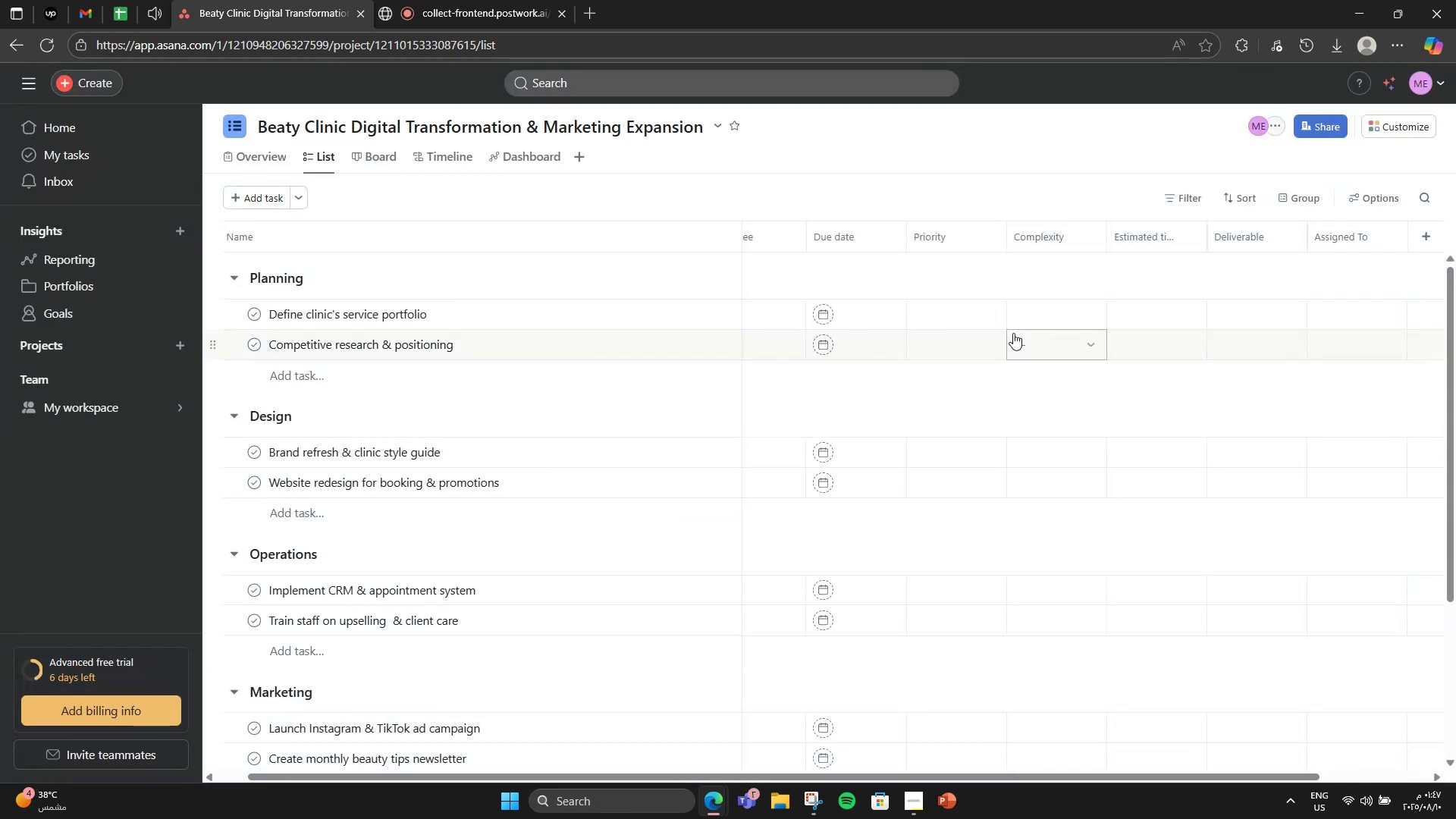 
left_click_drag(start_coordinate=[1320, 239], to_coordinate=[1211, 243])
 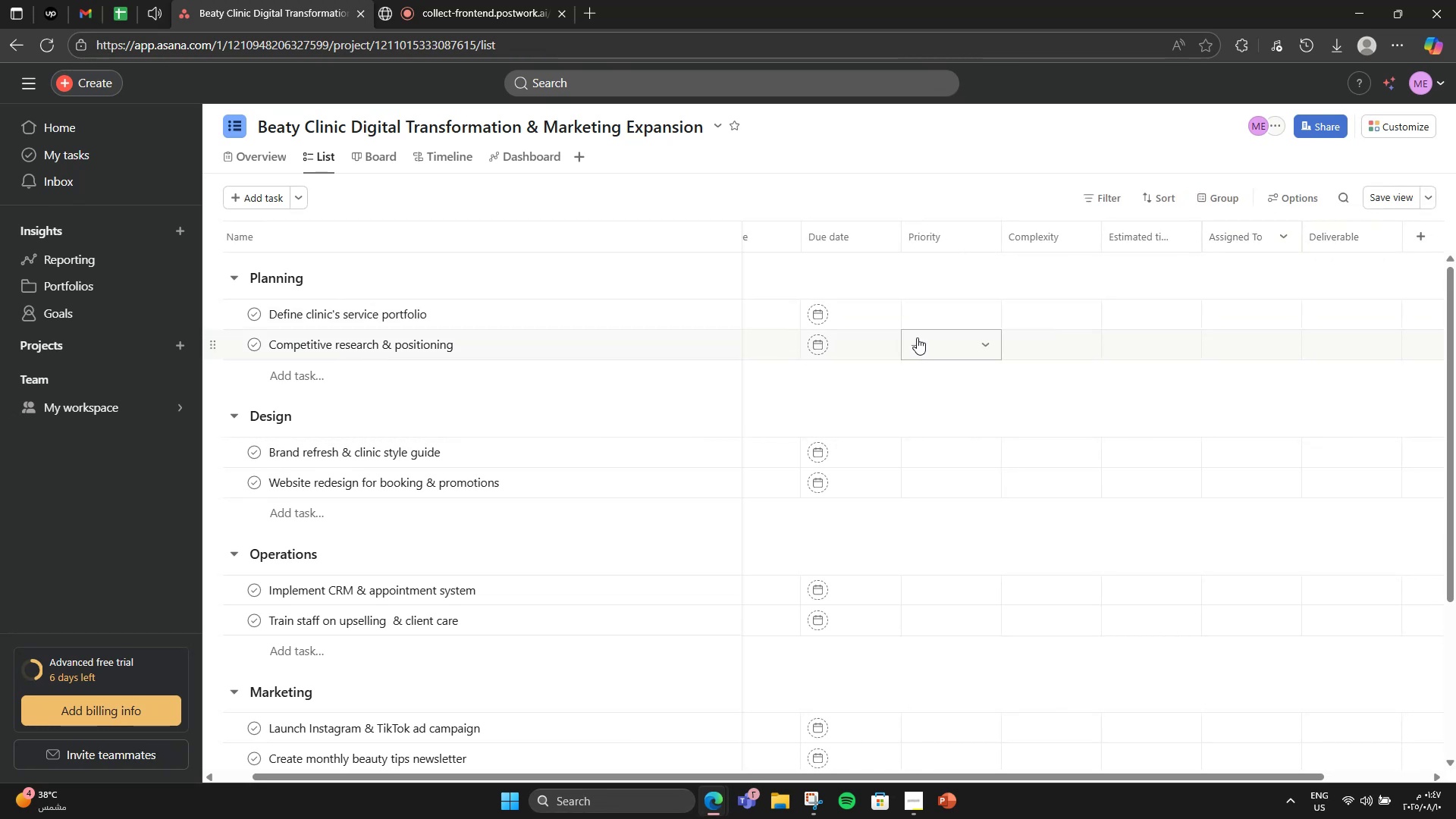 
scroll: coordinate [925, 400], scroll_direction: up, amount: 4.0
 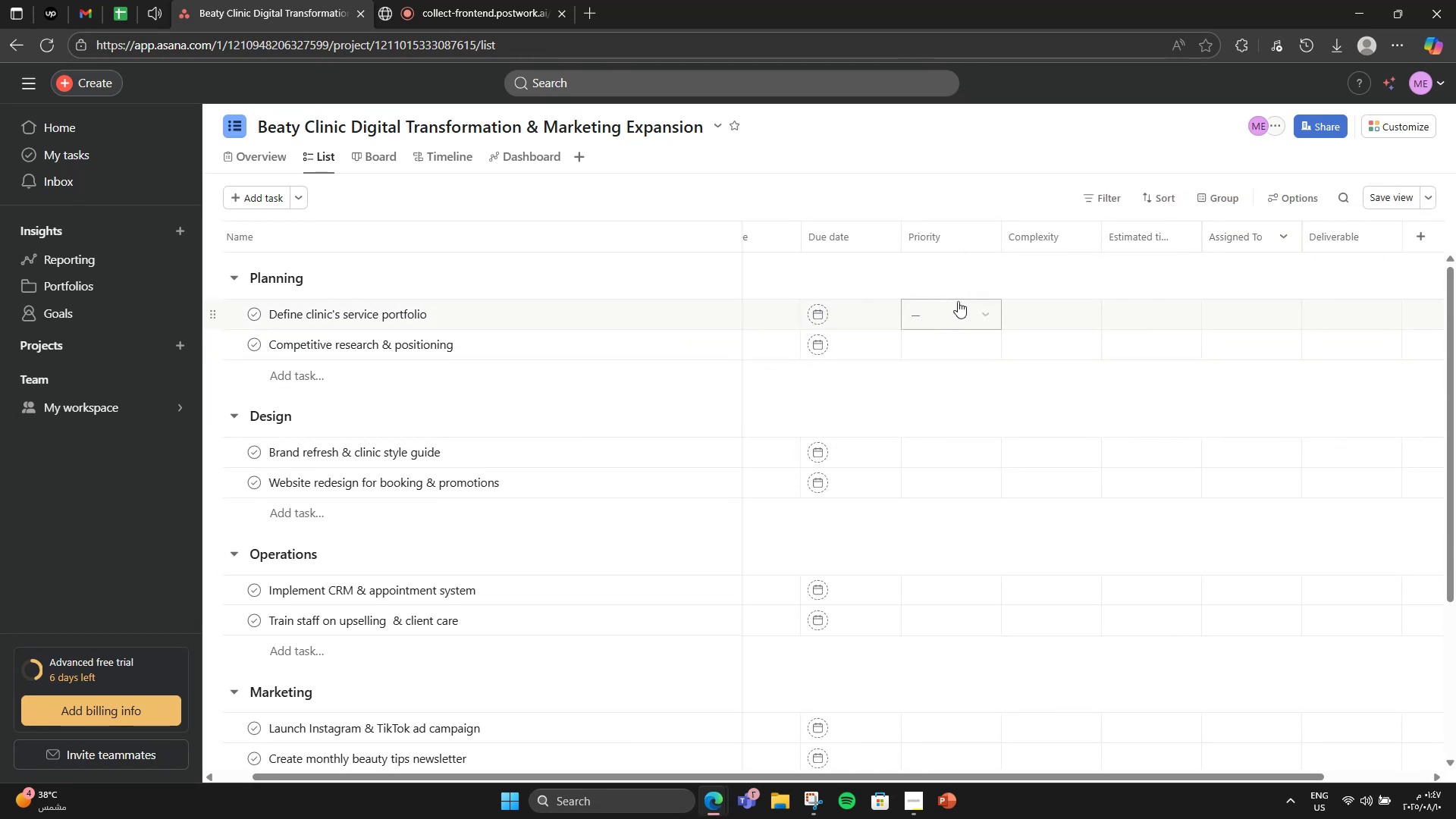 
left_click([959, 300])
 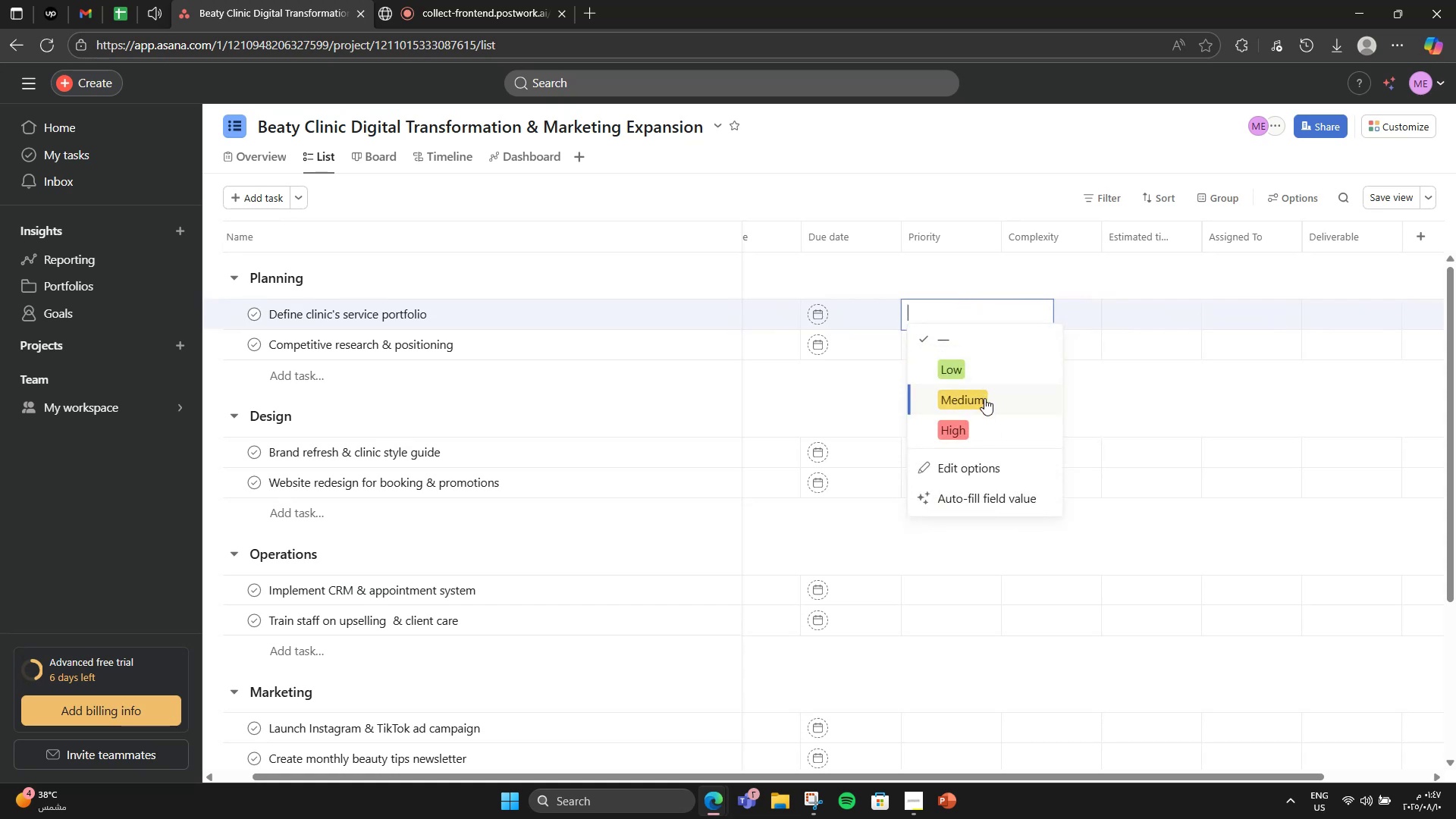 
left_click([987, 434])
 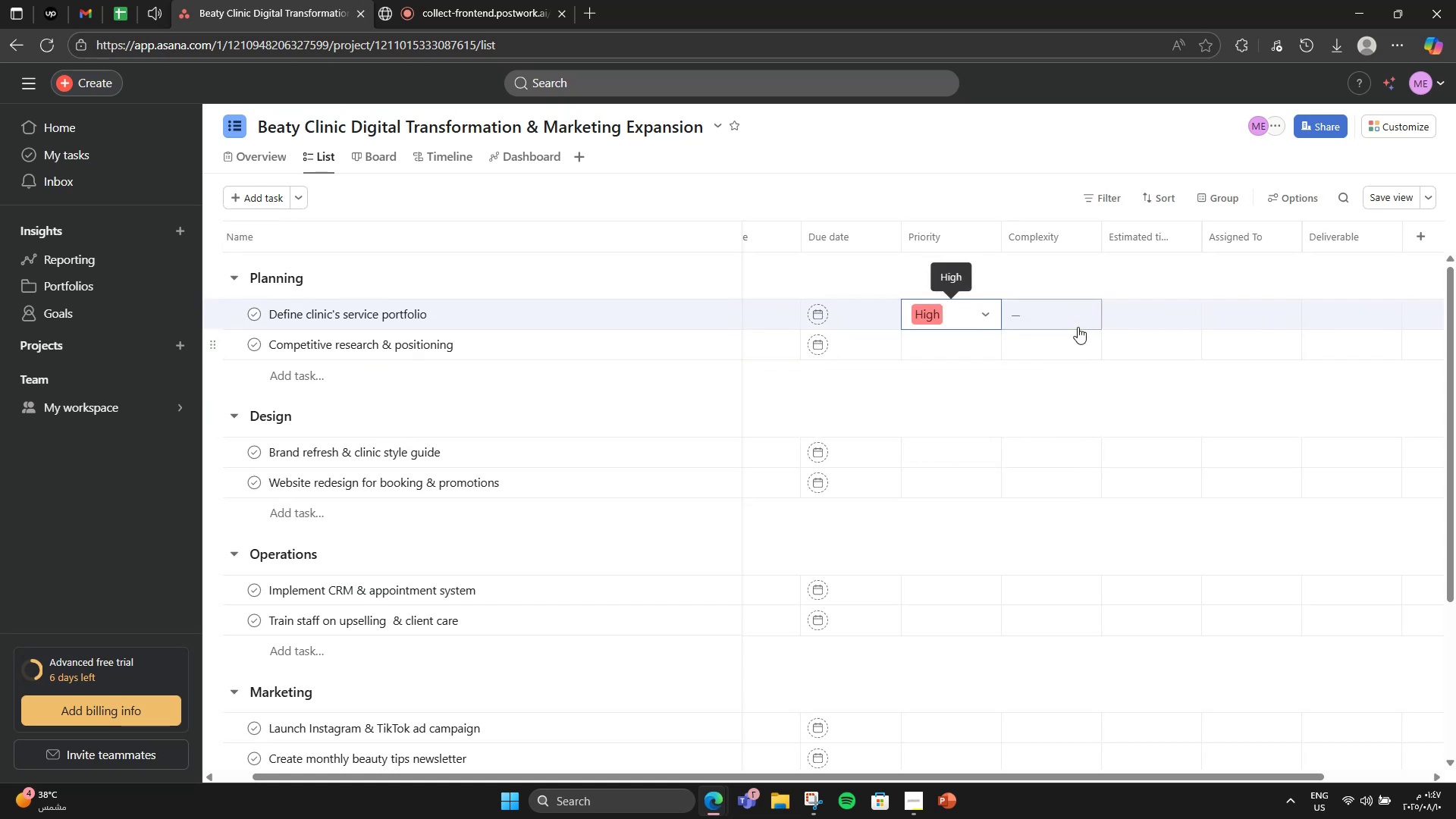 
left_click([1078, 324])
 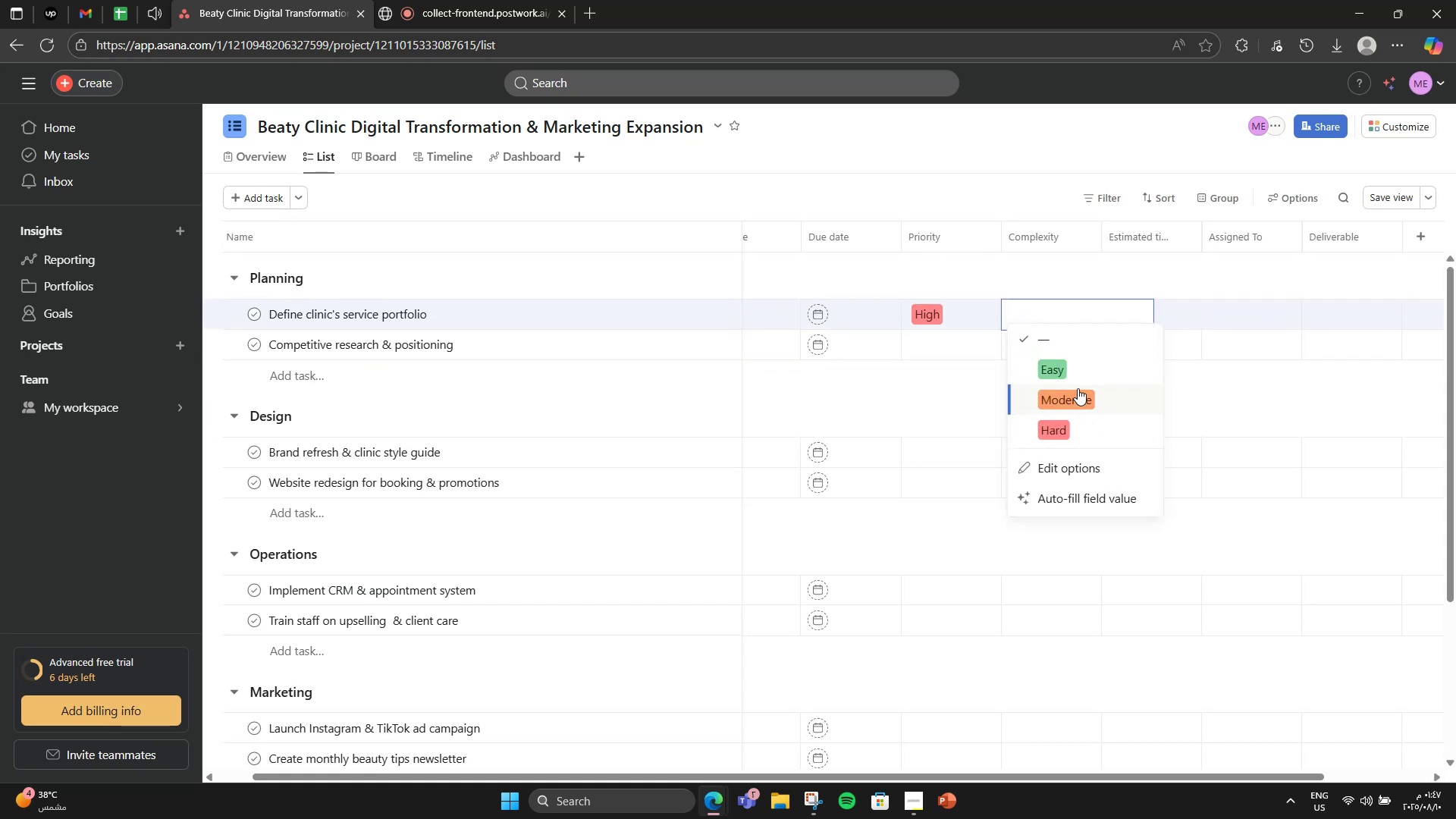 
left_click([1080, 380])
 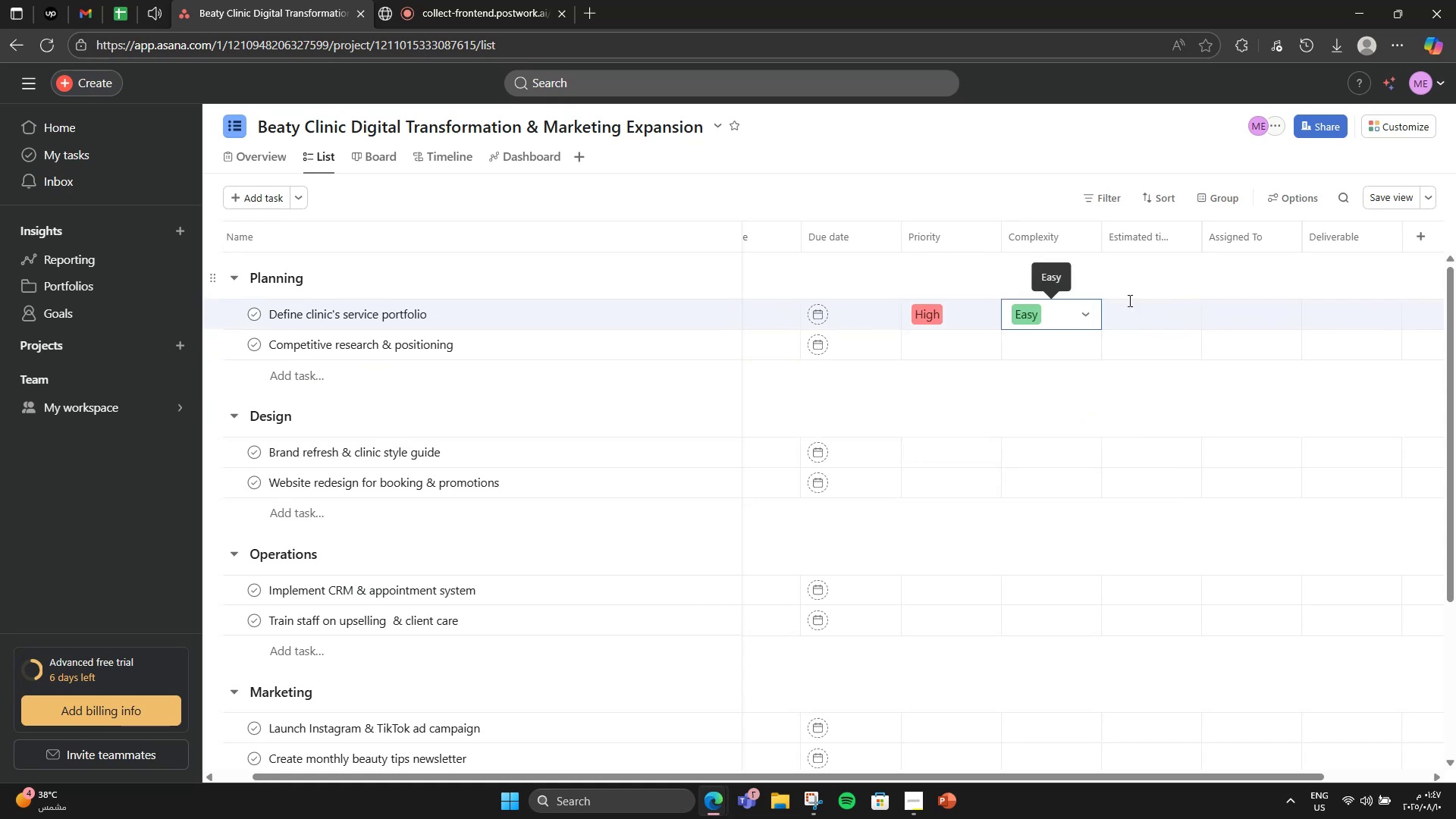 
left_click([1128, 303])
 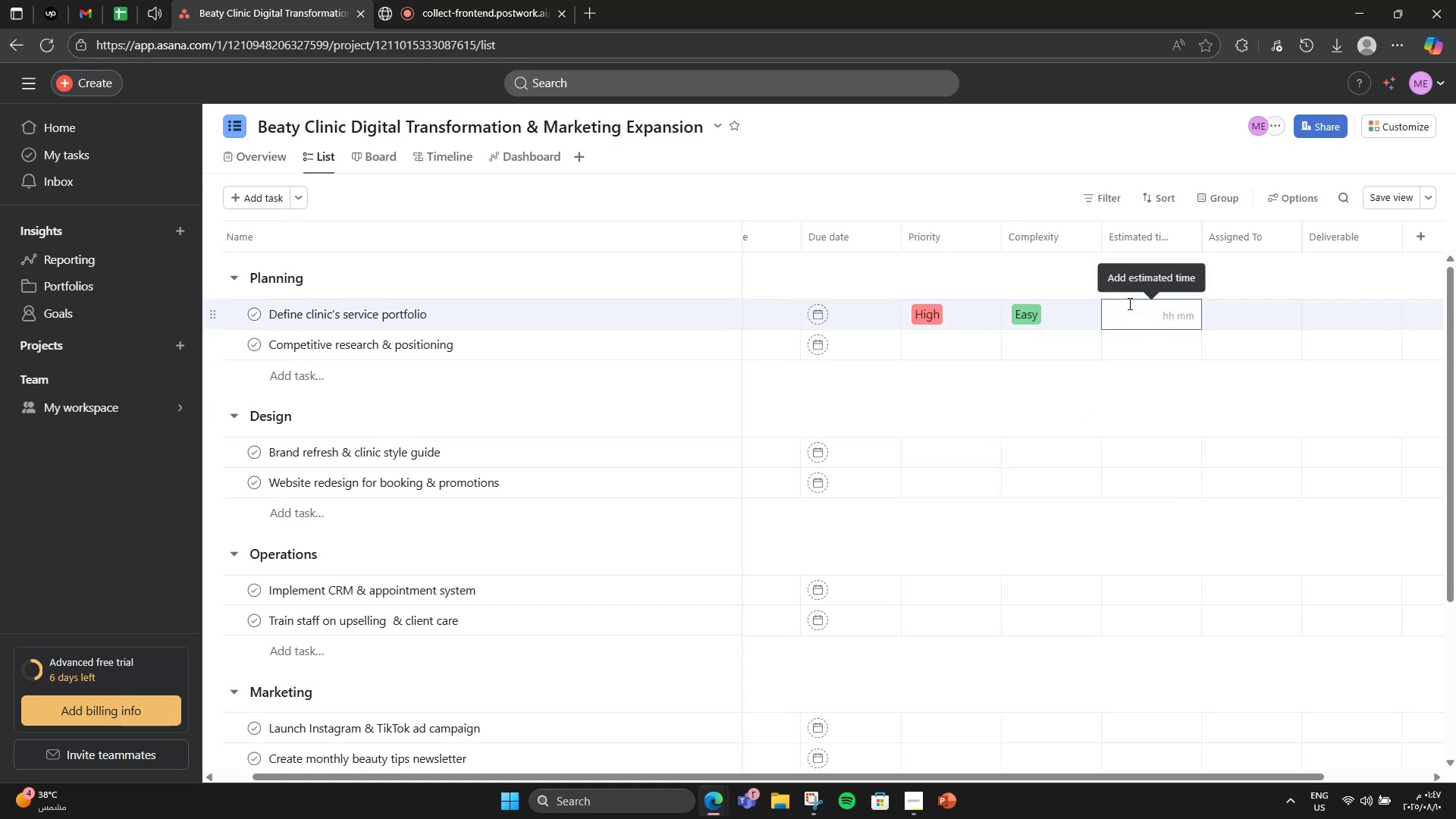 
key(Numpad3)
 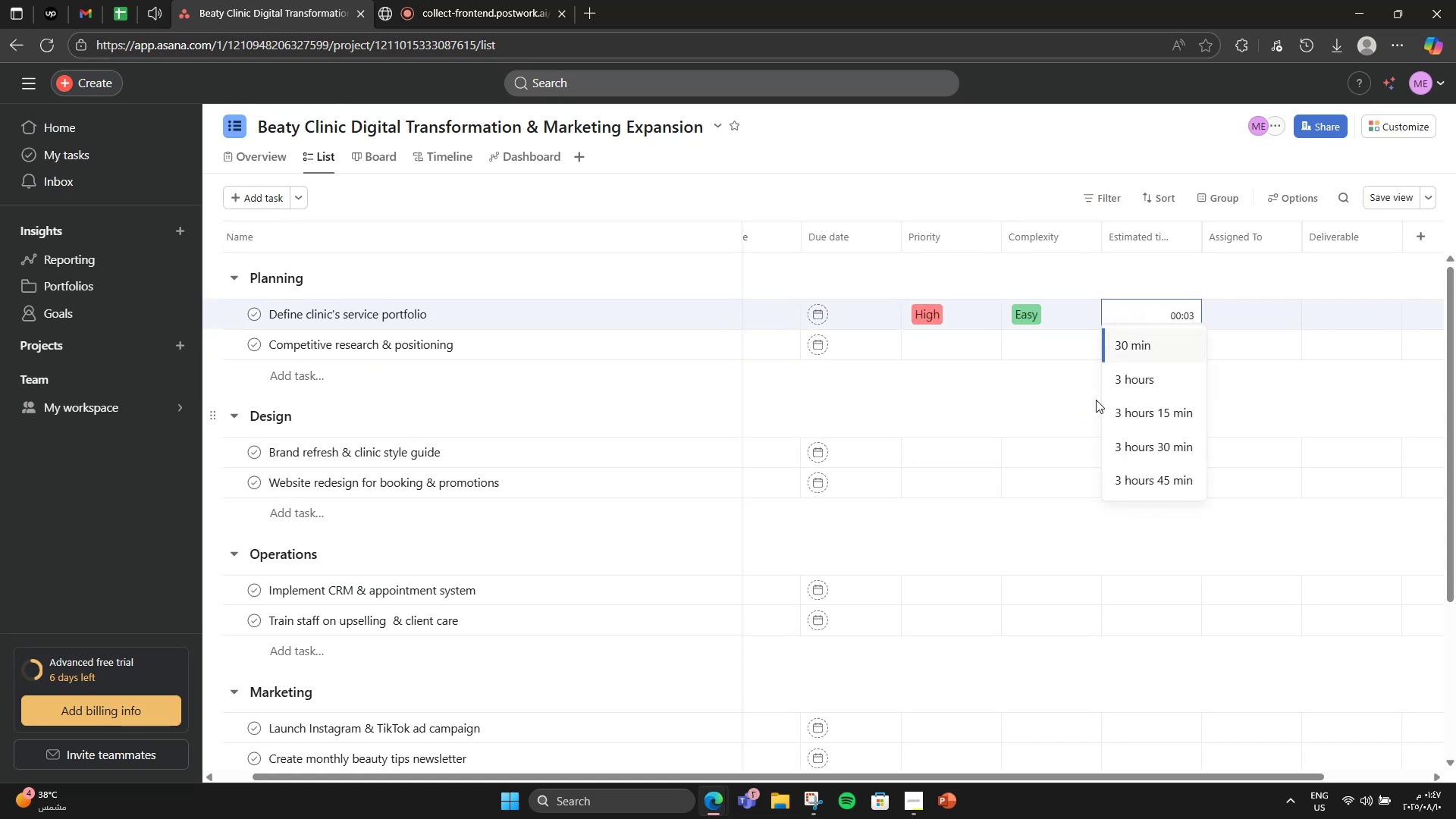 
left_click([1147, 380])
 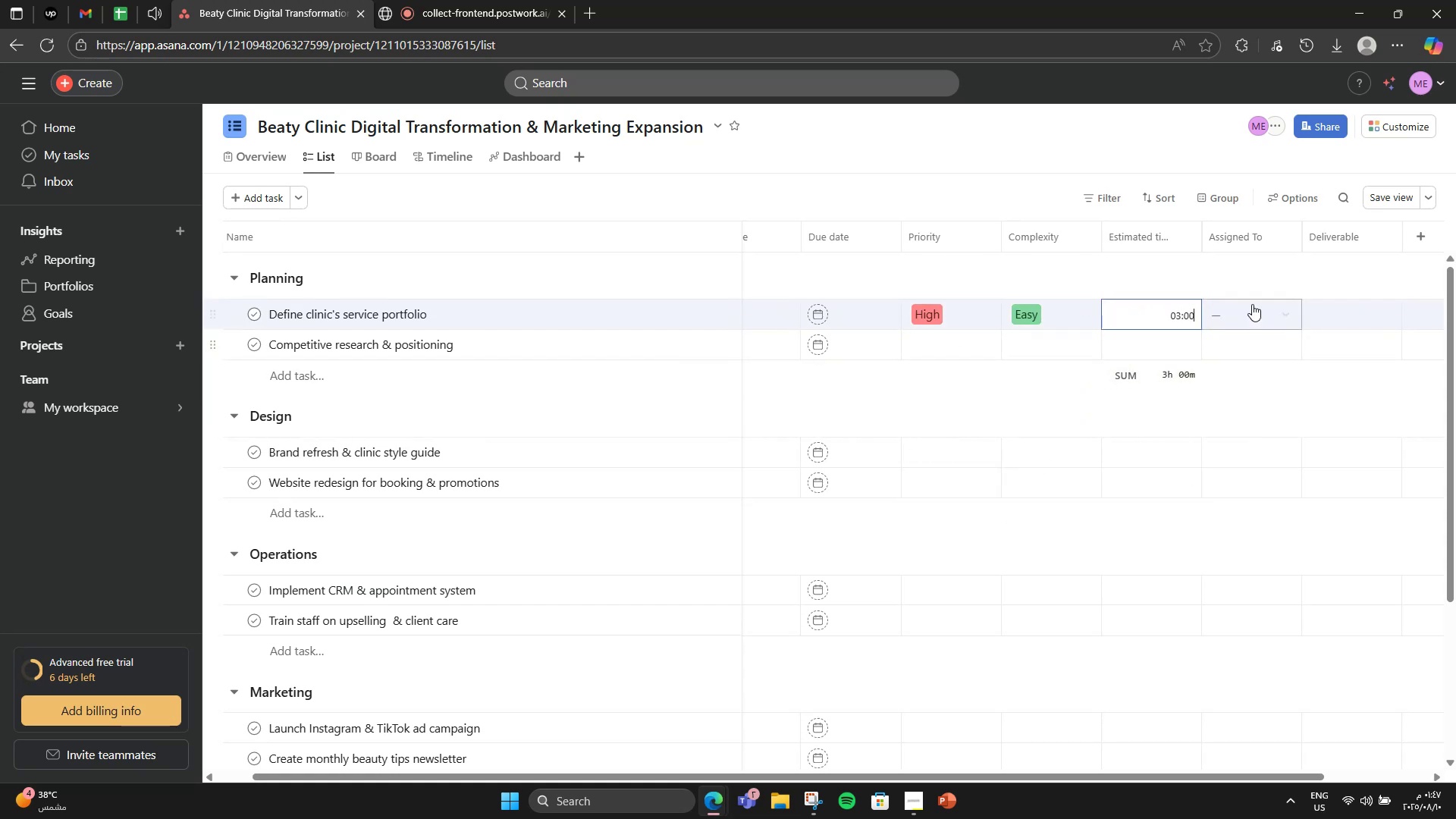 
left_click([1255, 303])
 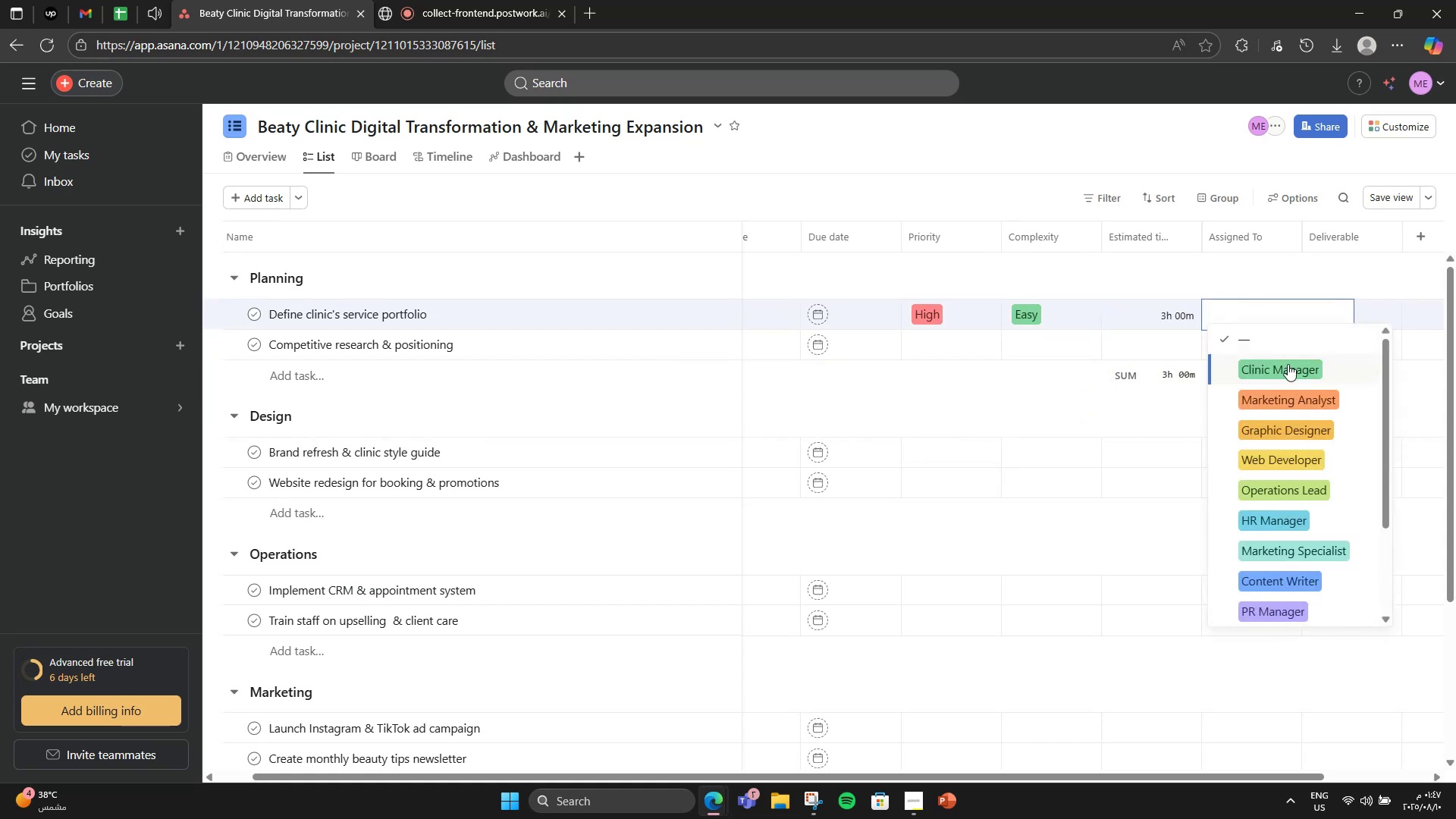 
left_click([1288, 364])
 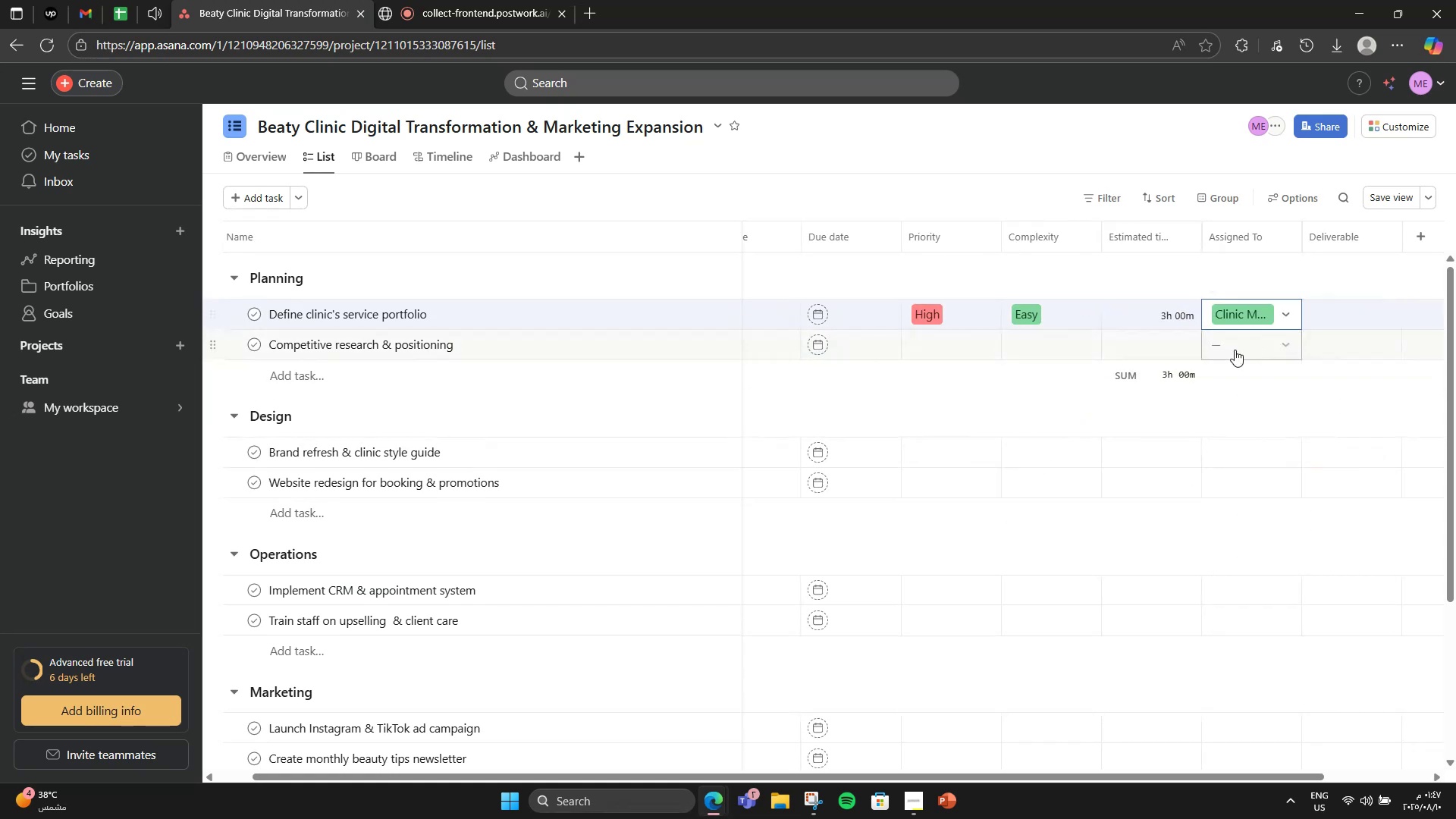 
left_click([1185, 374])
 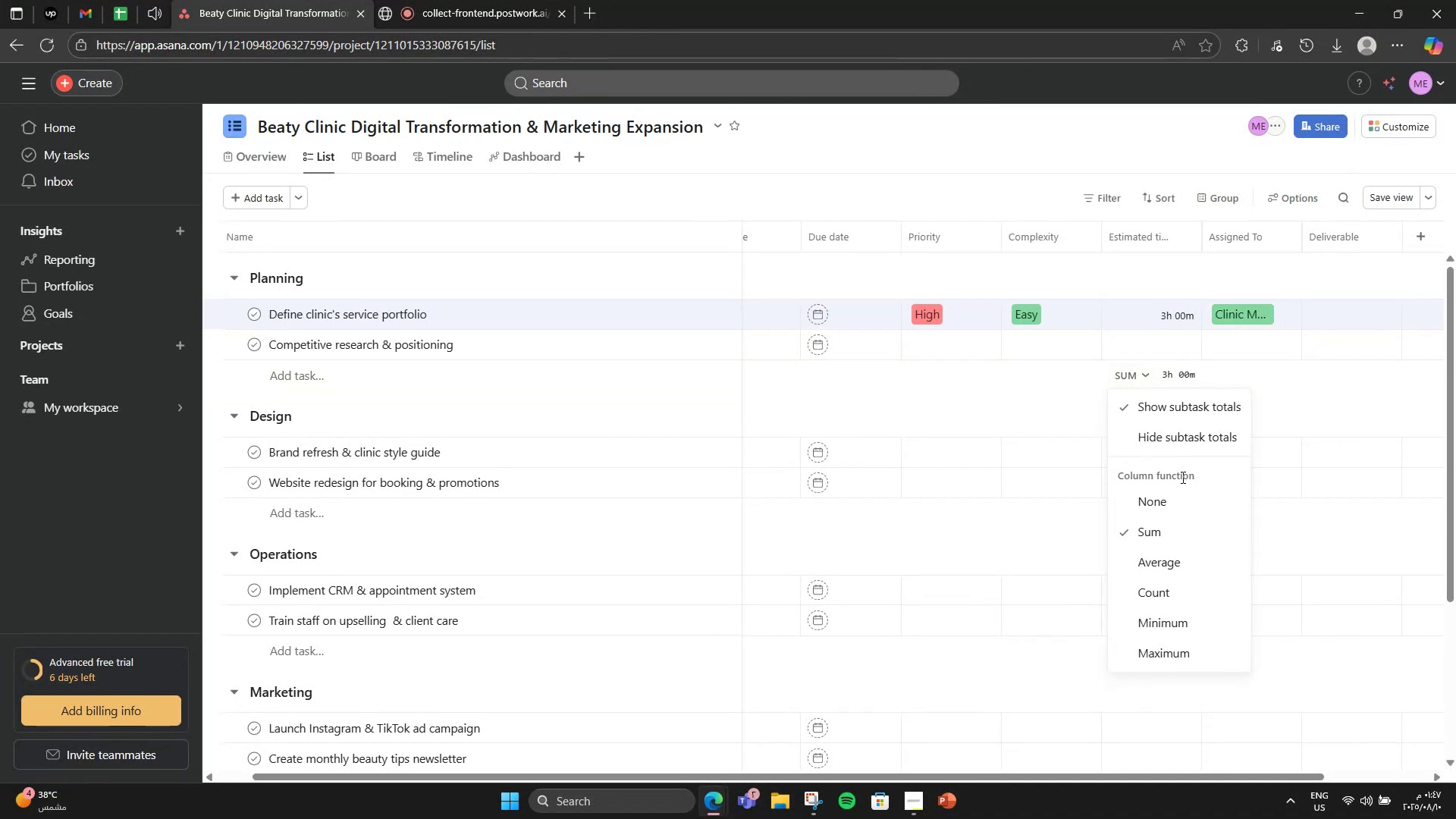 
left_click([1179, 494])
 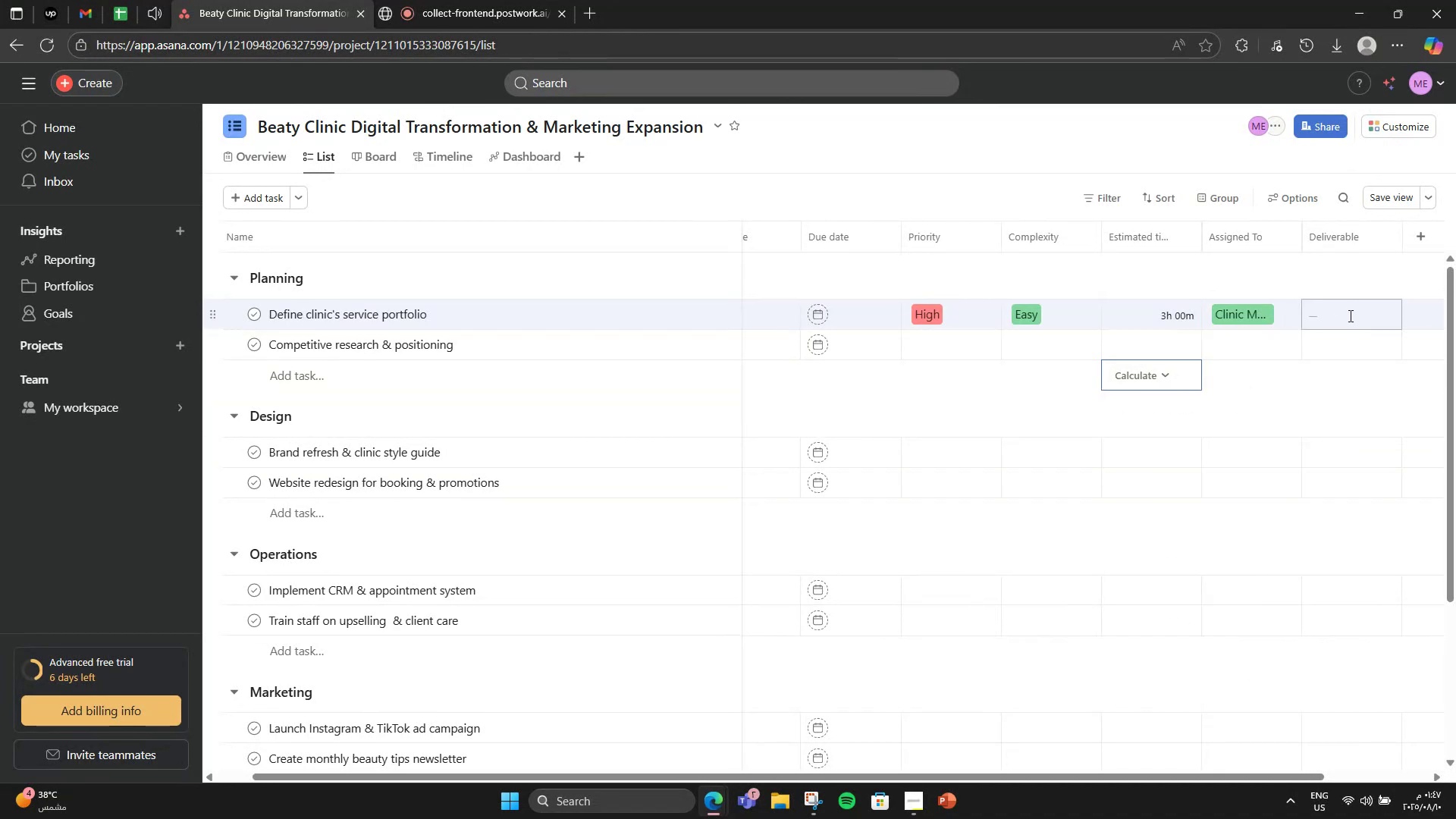 
left_click([1349, 315])
 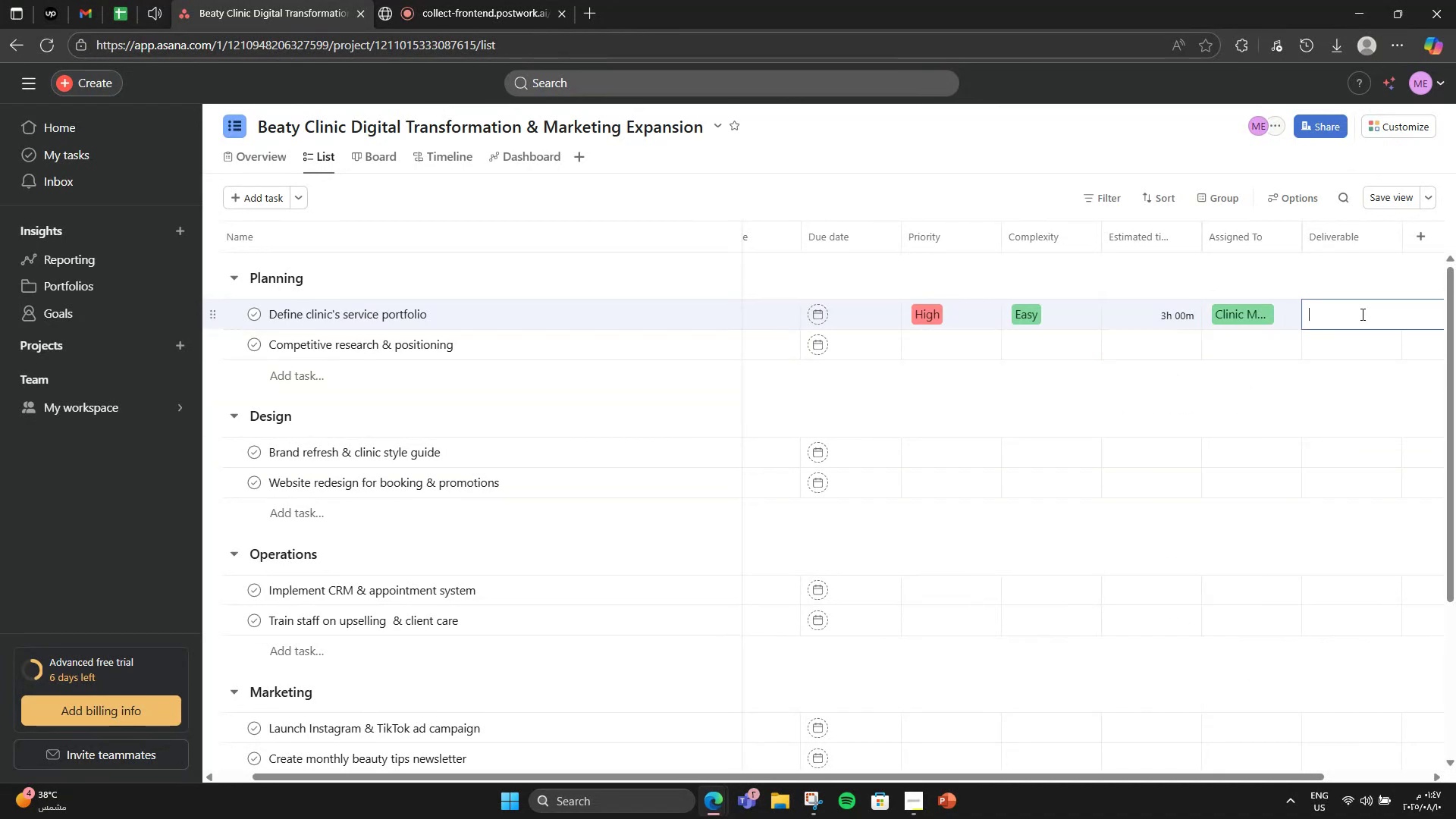 
type(D)
key(Backspace)
type(Service )
 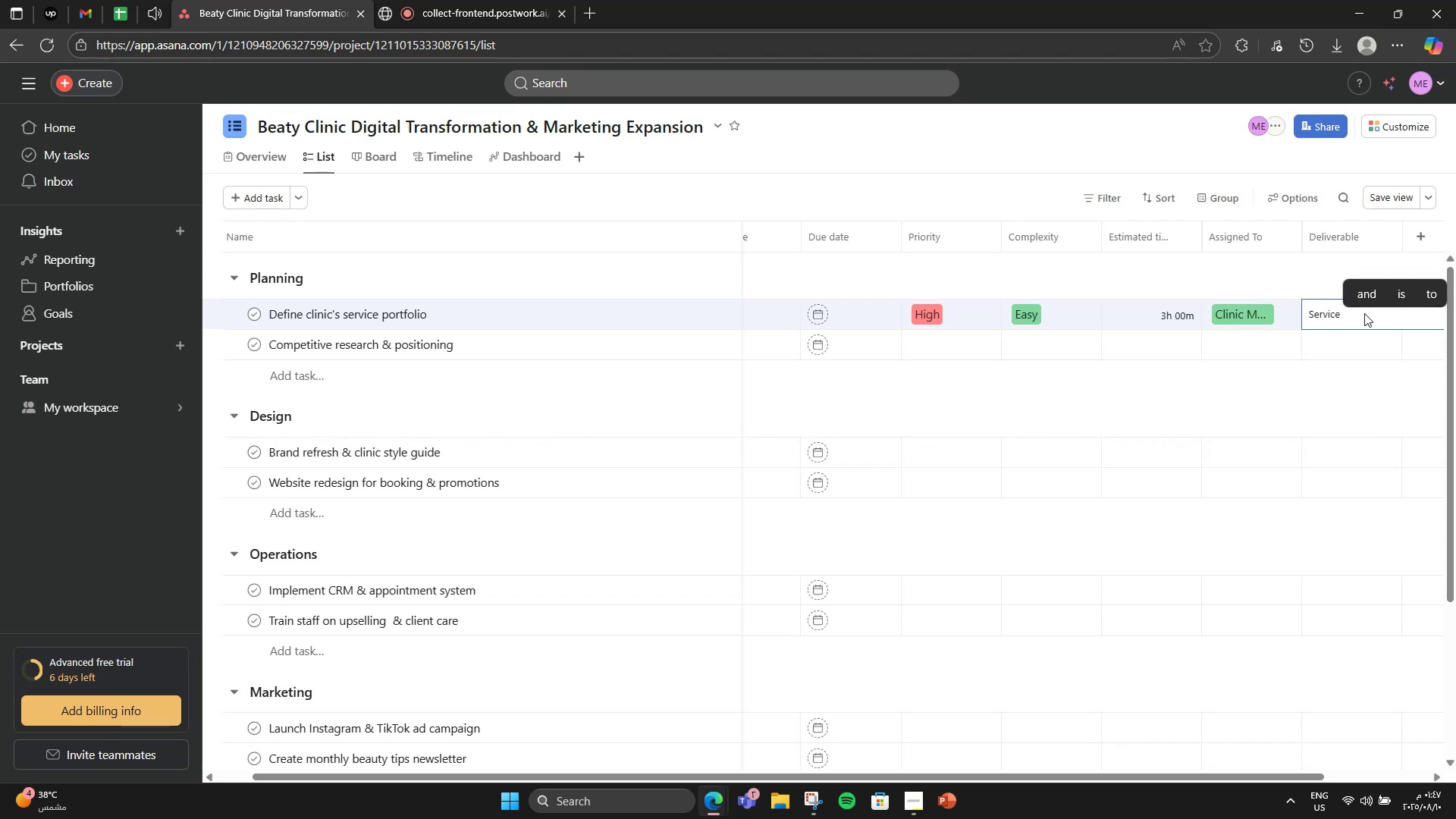 
hold_key(key=ArrowLeft, duration=0.63)
 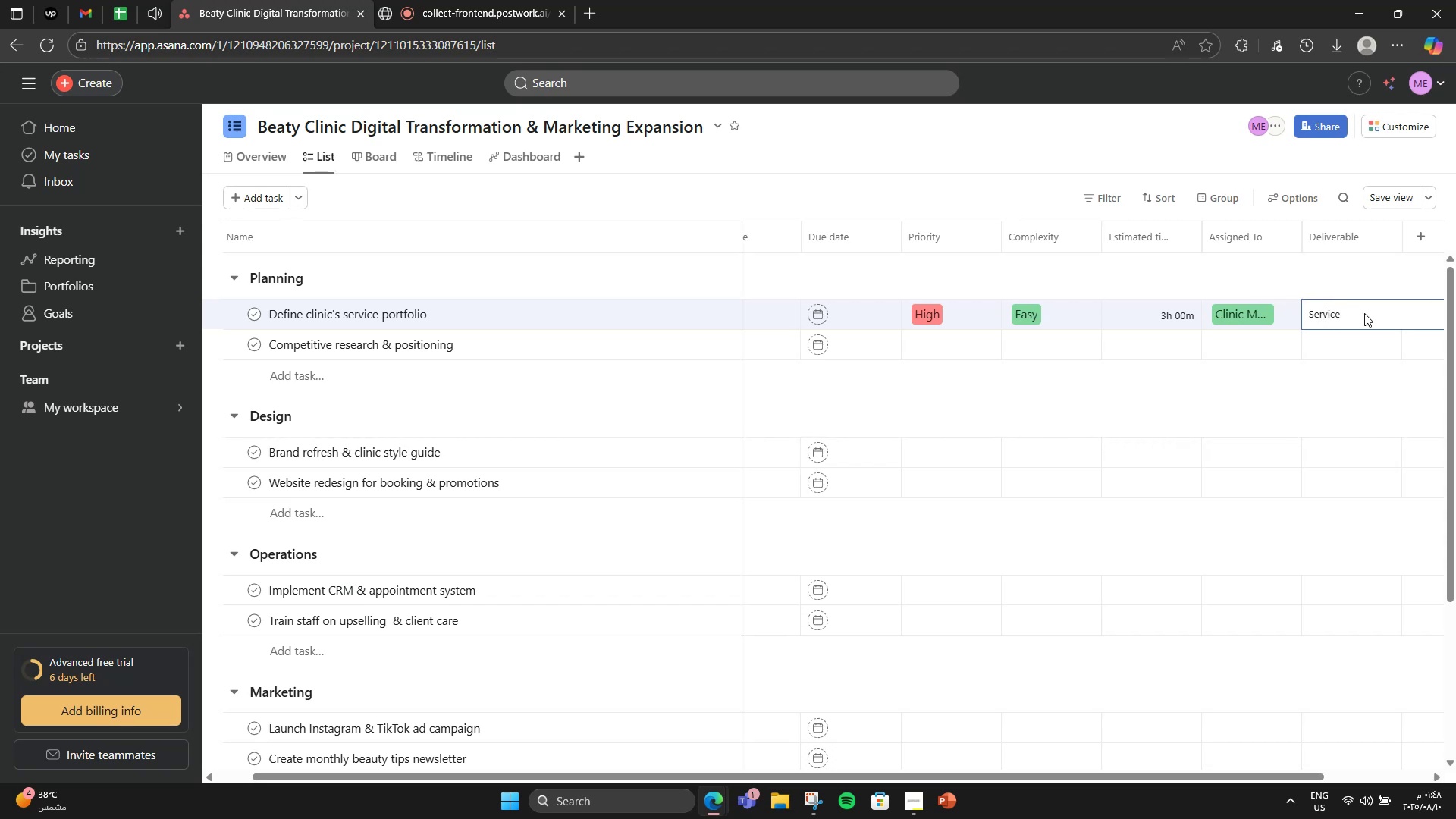 
key(ArrowLeft)
 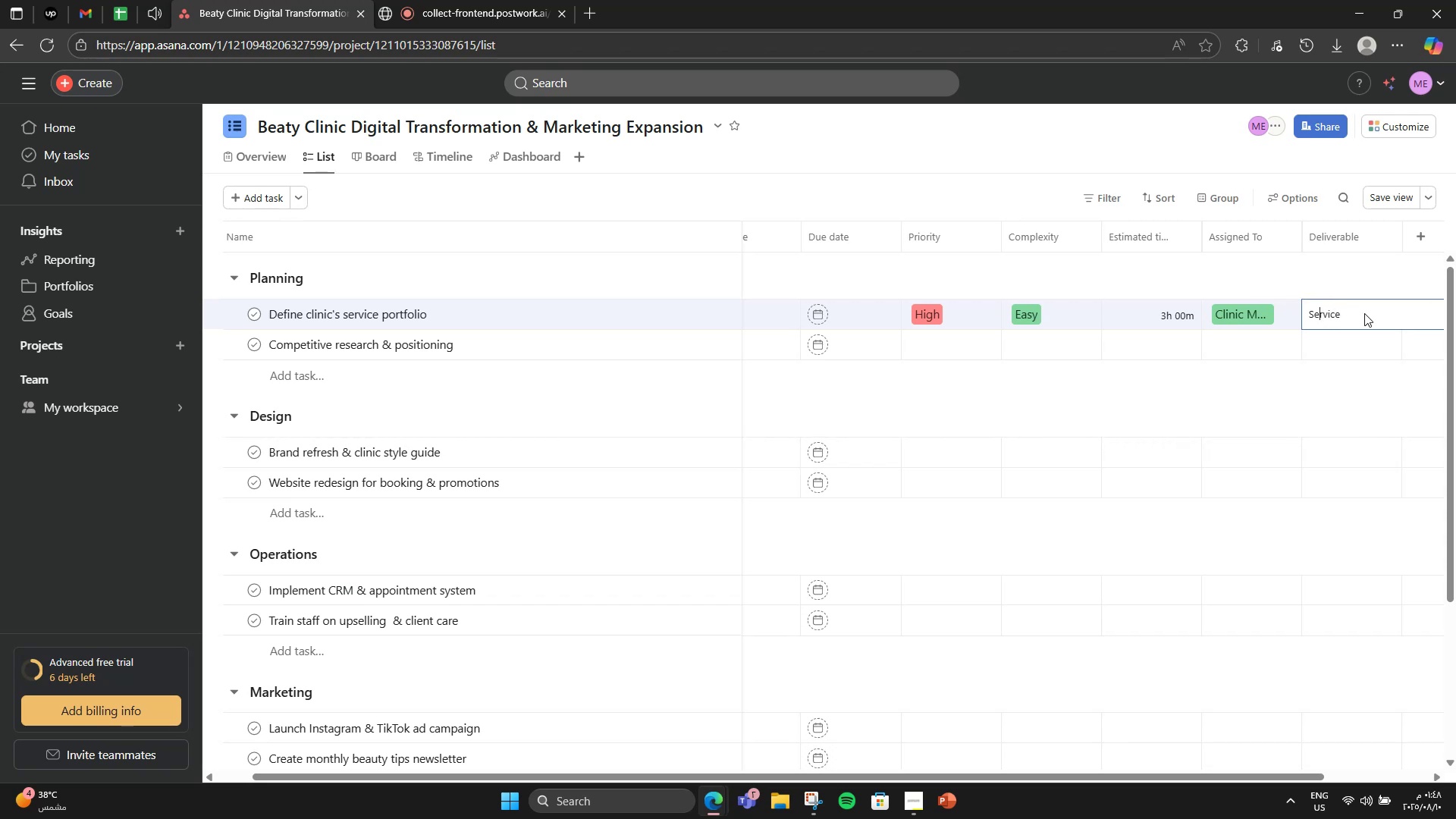 
key(ArrowLeft)
 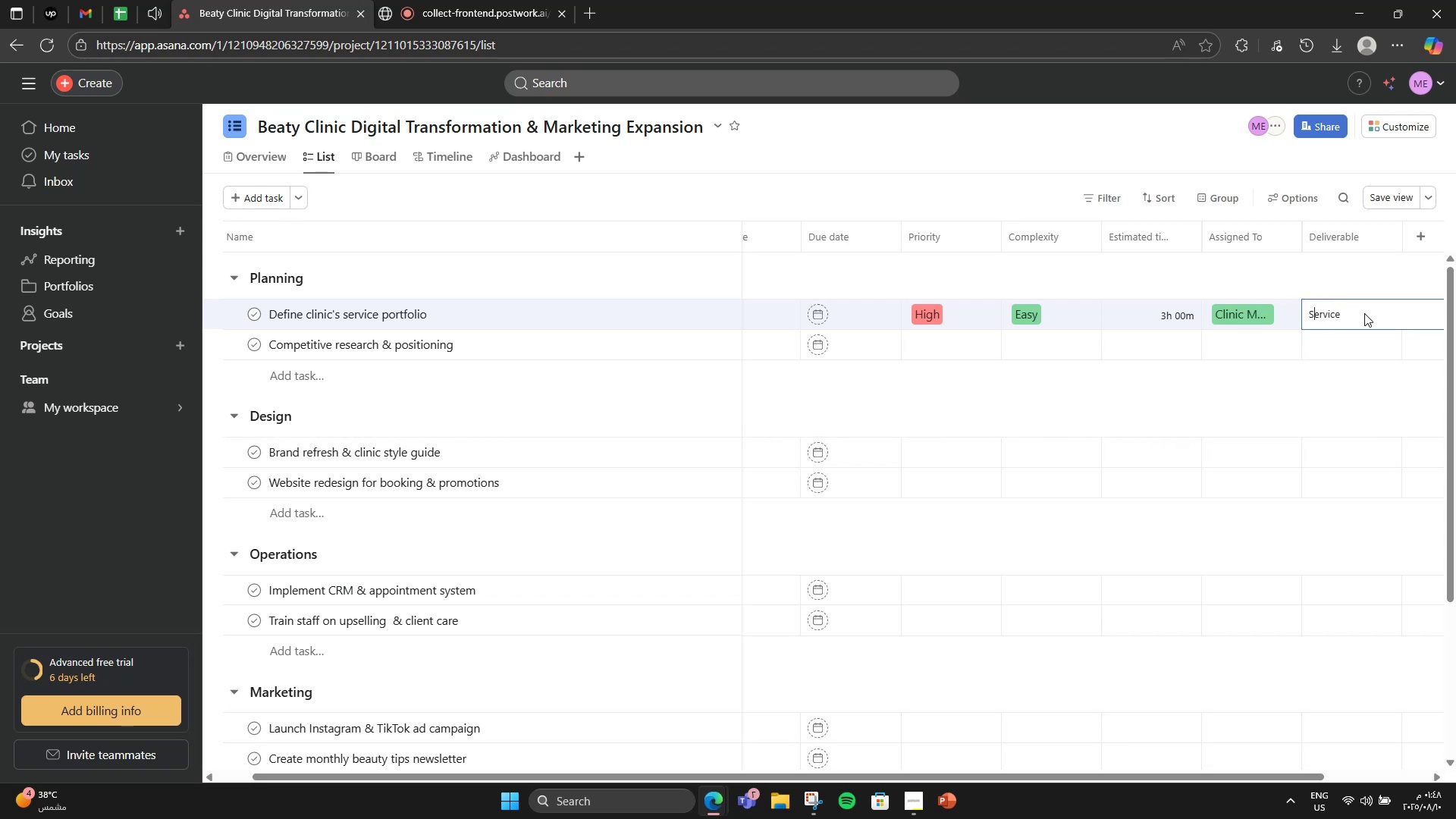 
key(ArrowRight)
 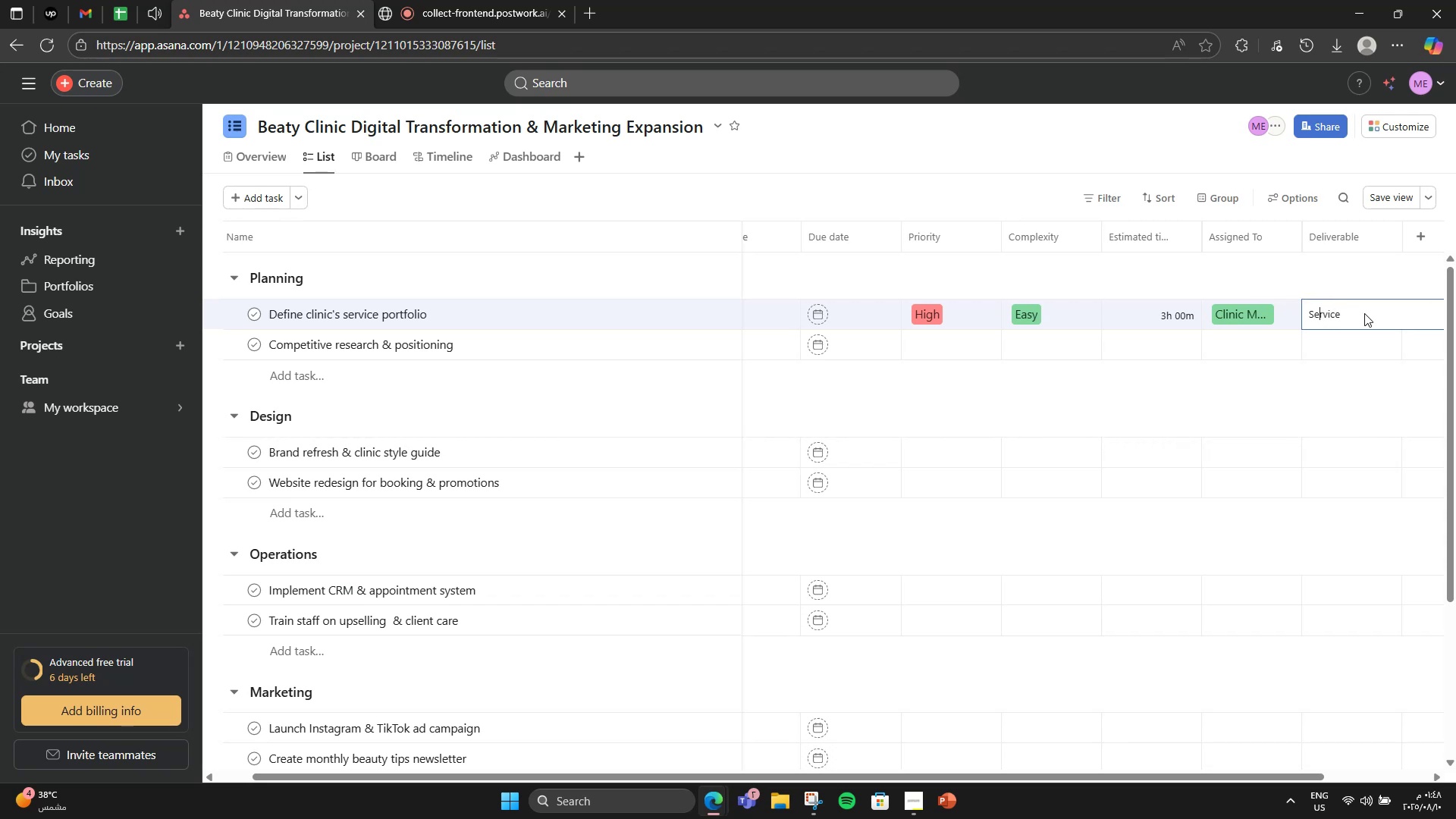 
hold_key(key=ArrowRight, duration=0.85)
 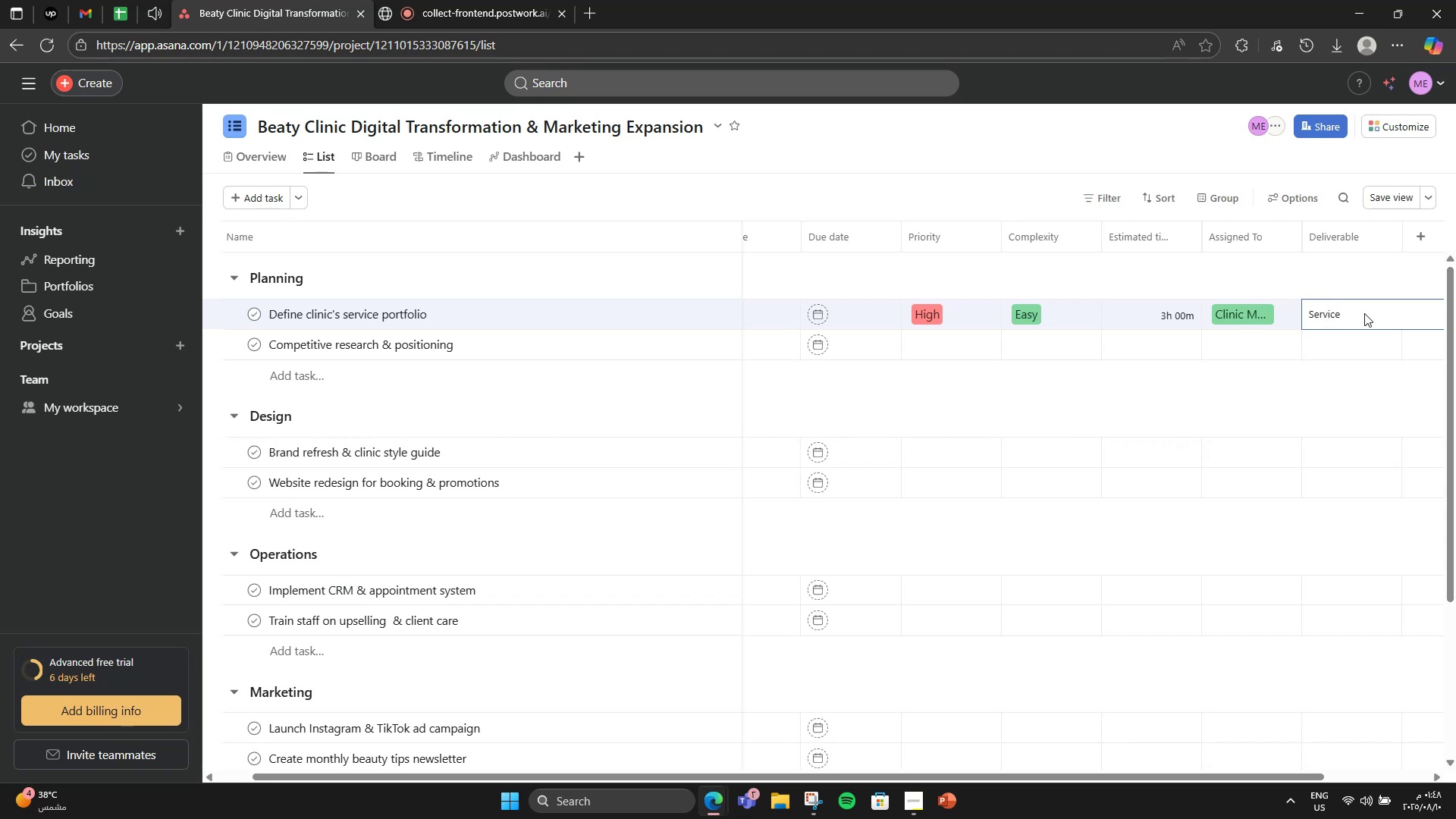 
type(Catalog PDG)
key(Backspace)
type(F)
 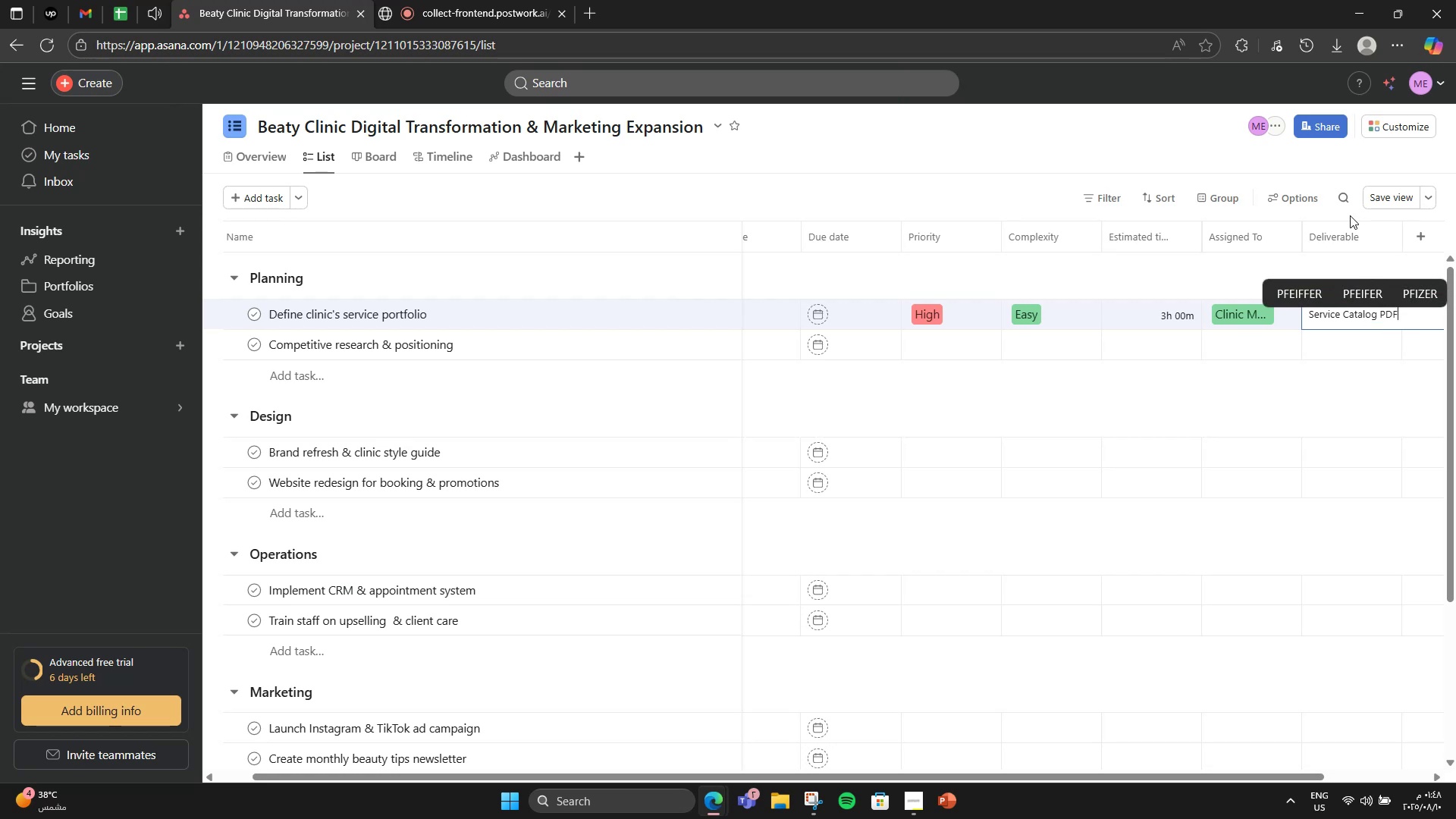 
wait(7.18)
 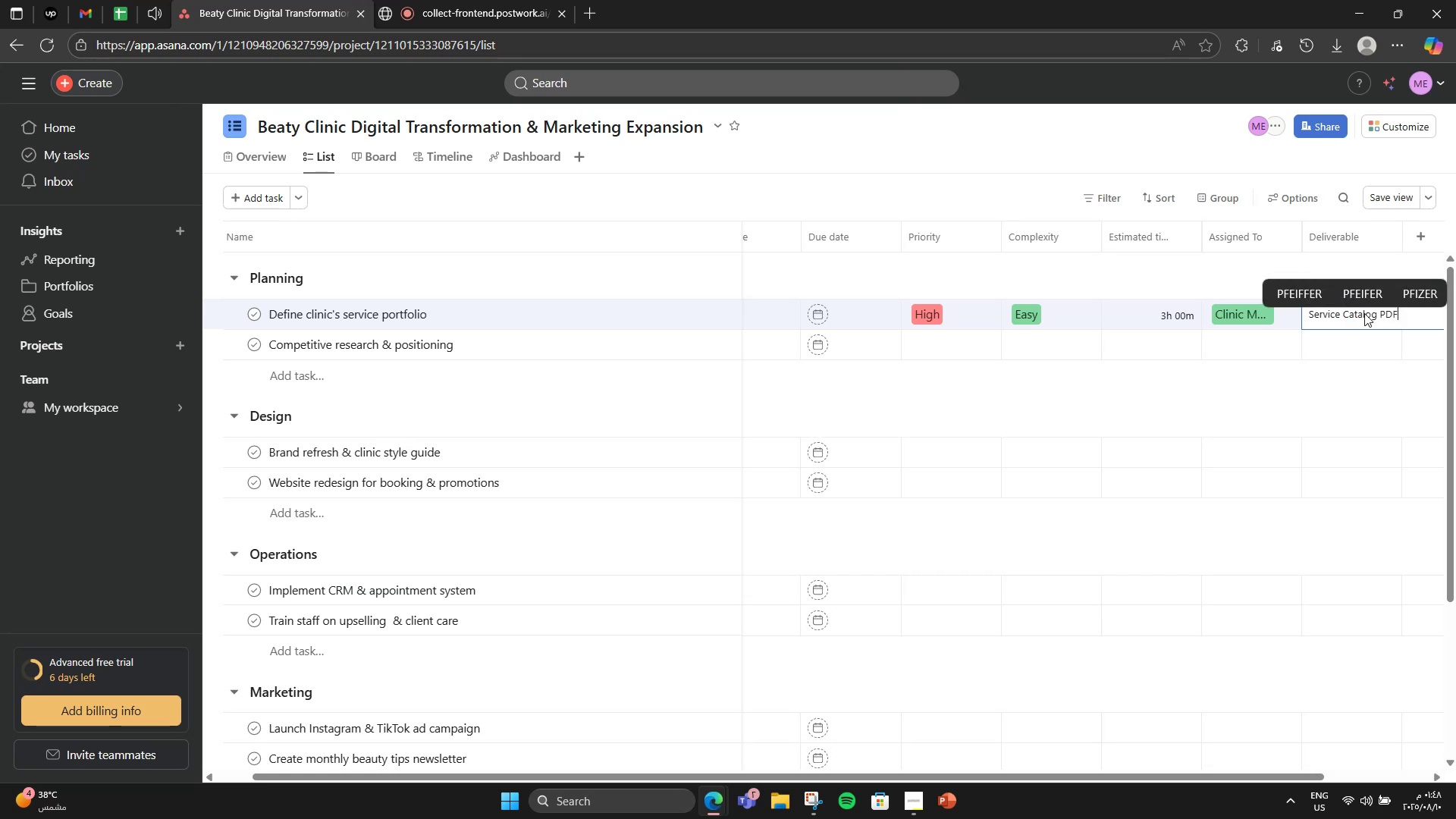 
left_click([961, 447])
 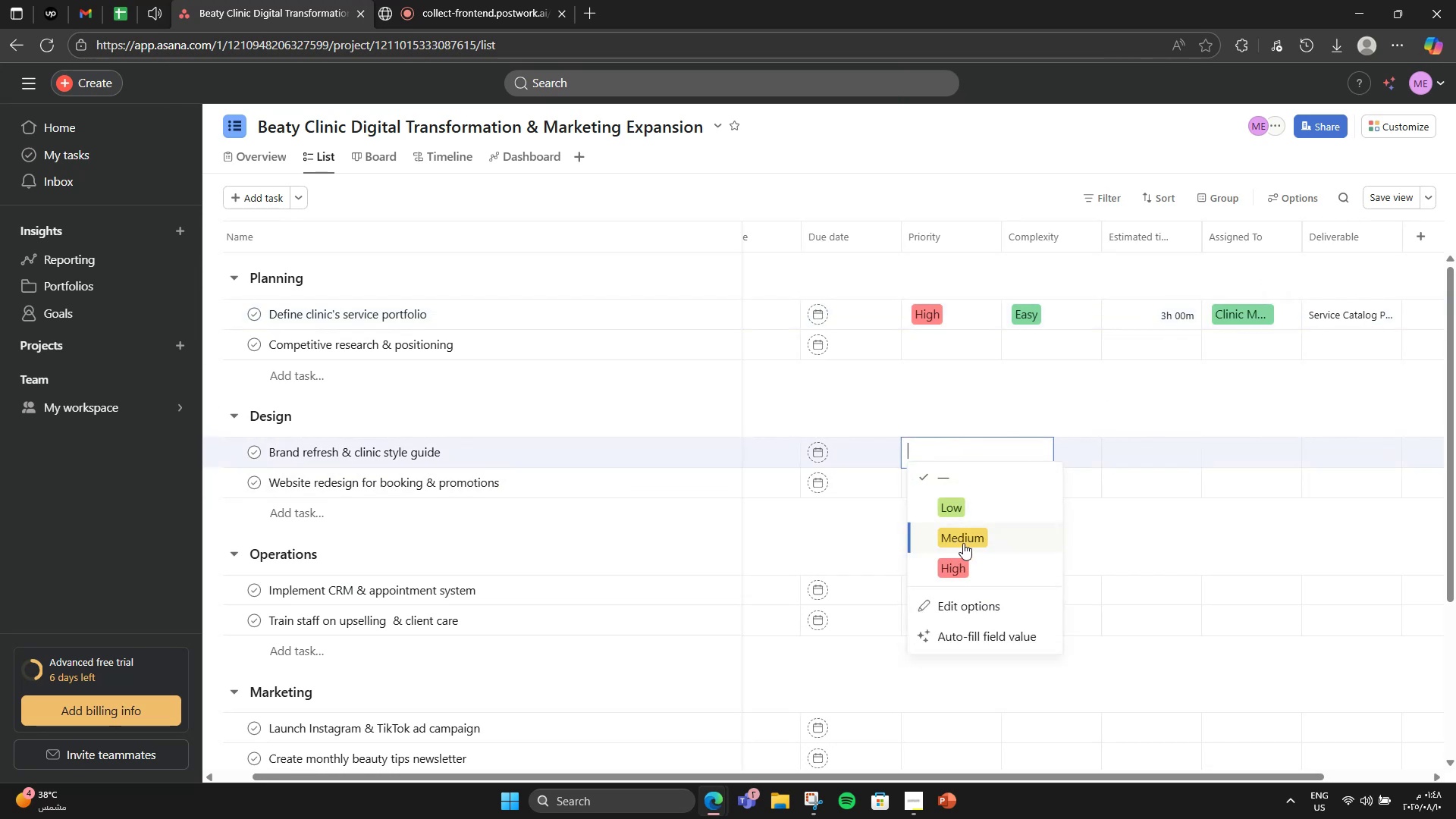 
left_click([966, 538])
 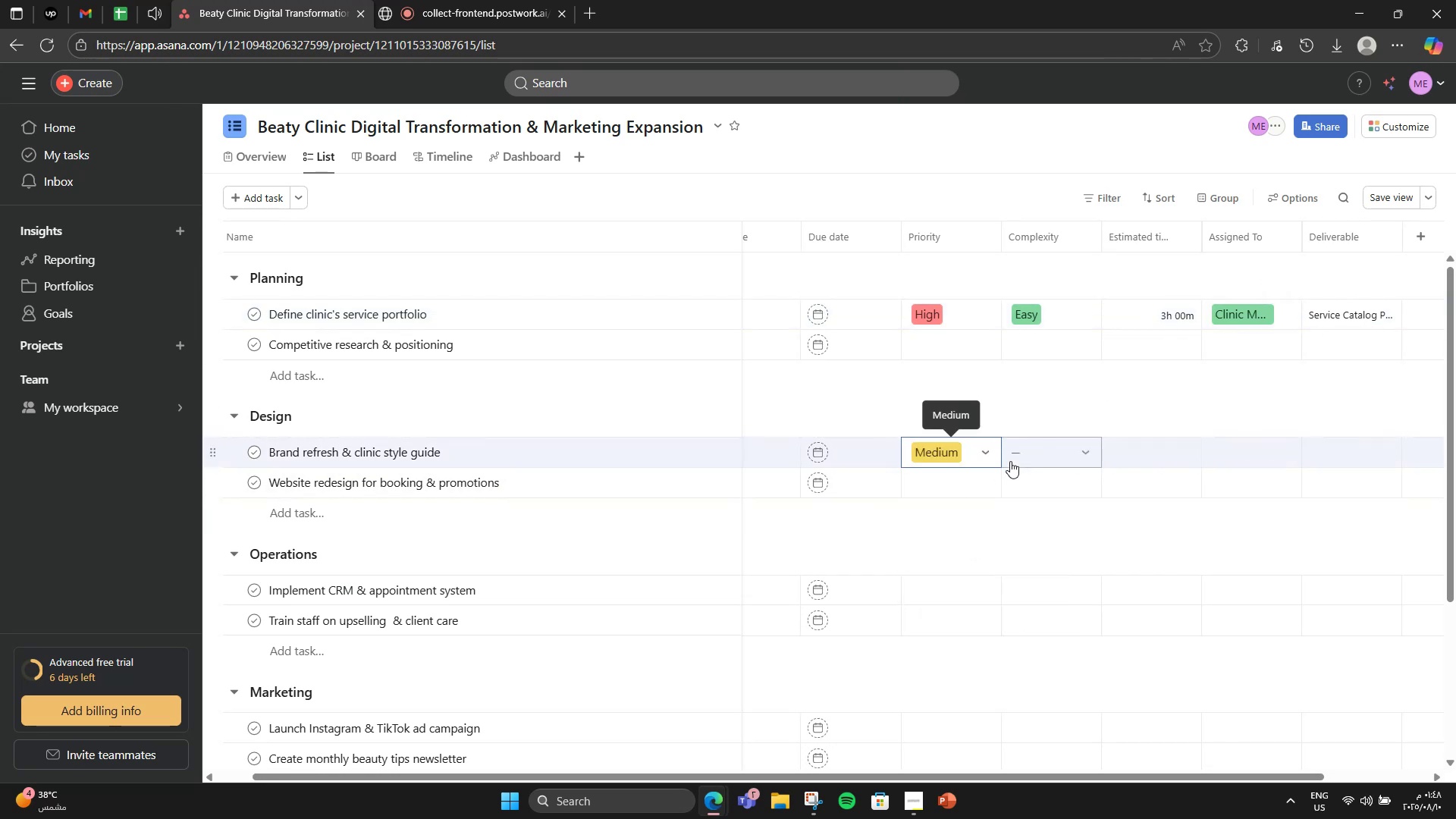 
left_click([1011, 461])
 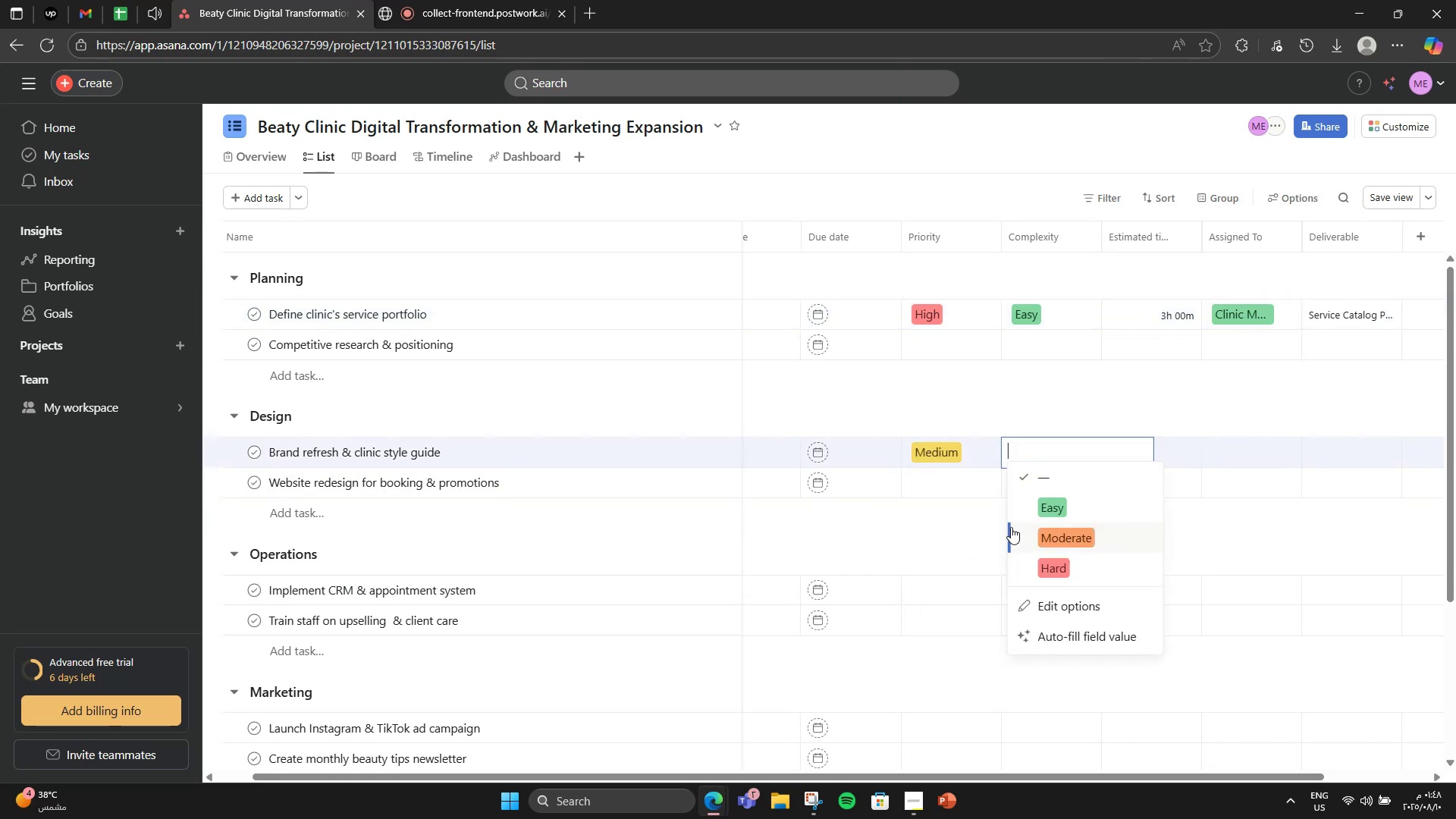 
left_click([1011, 528])
 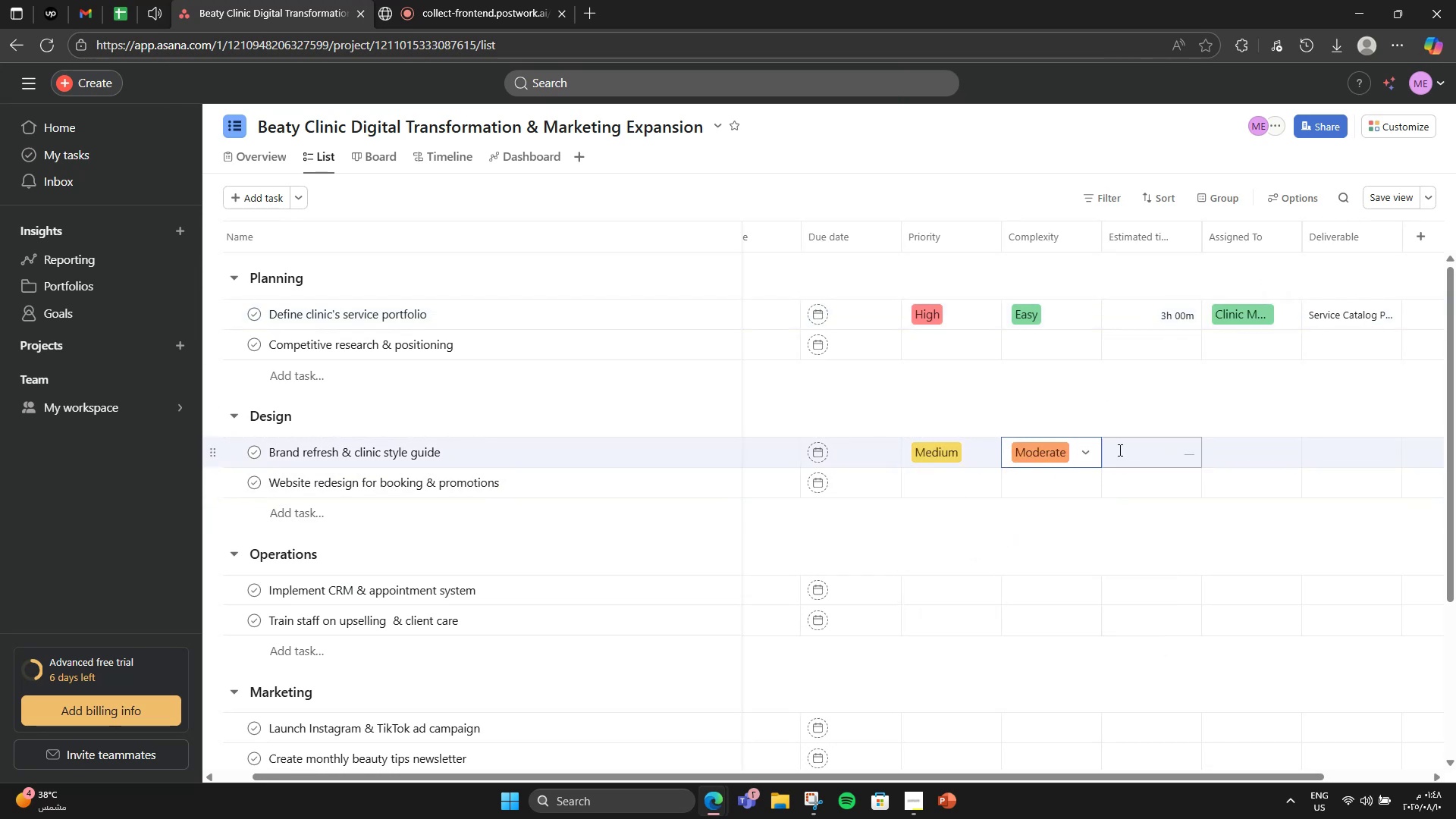 
left_click([1119, 450])
 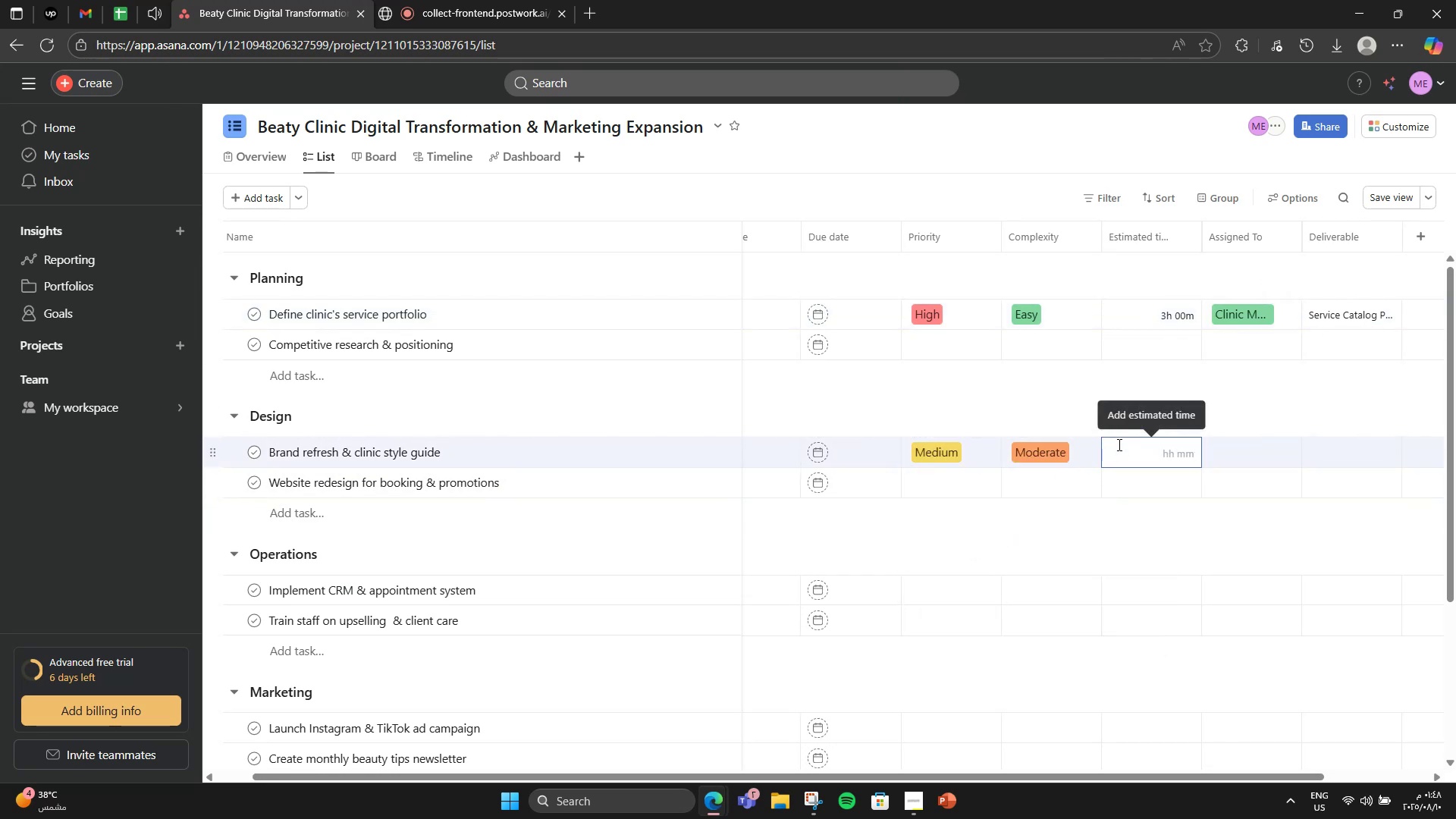 
key(Numpad5)
 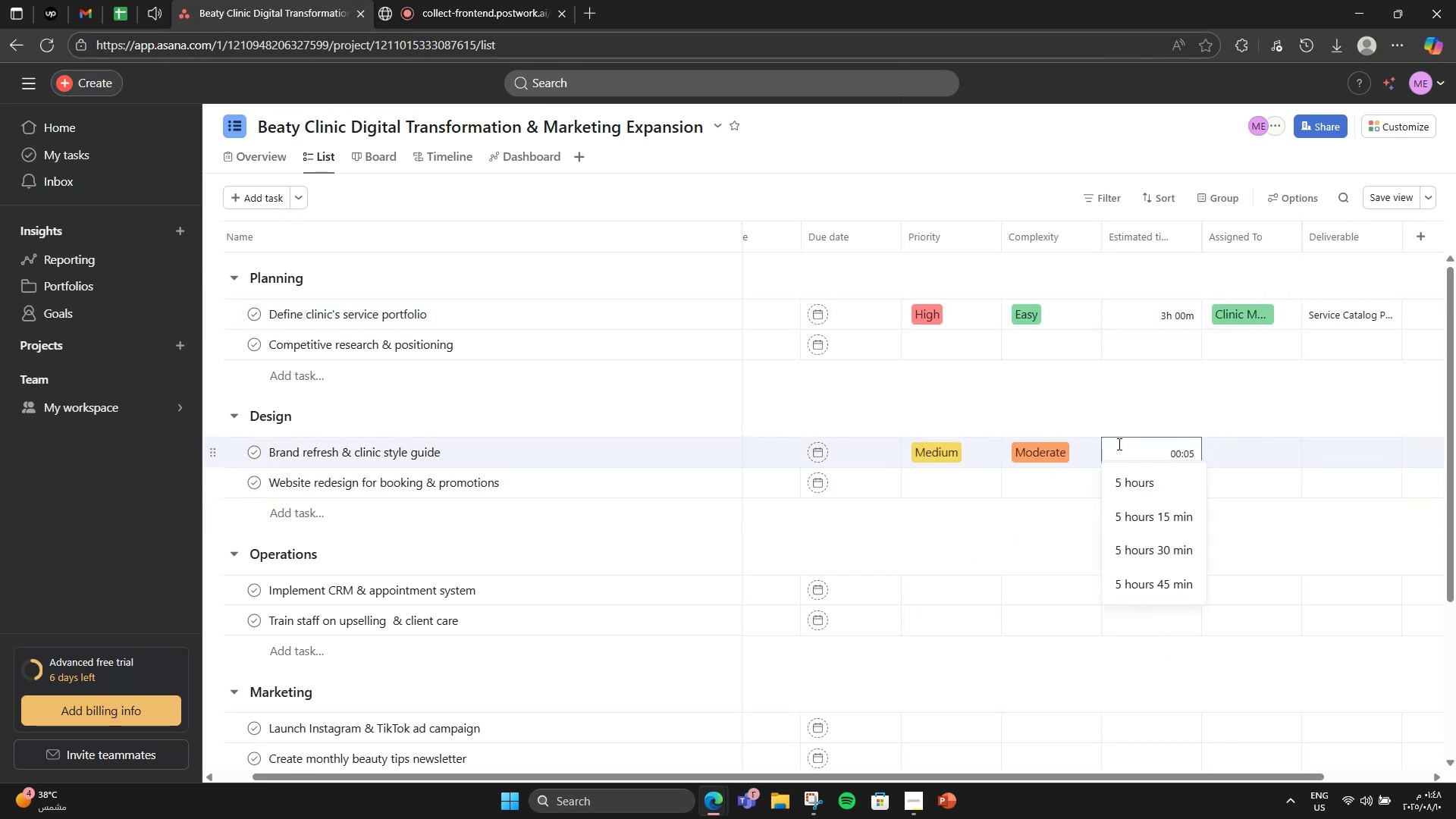 
left_click([1125, 489])
 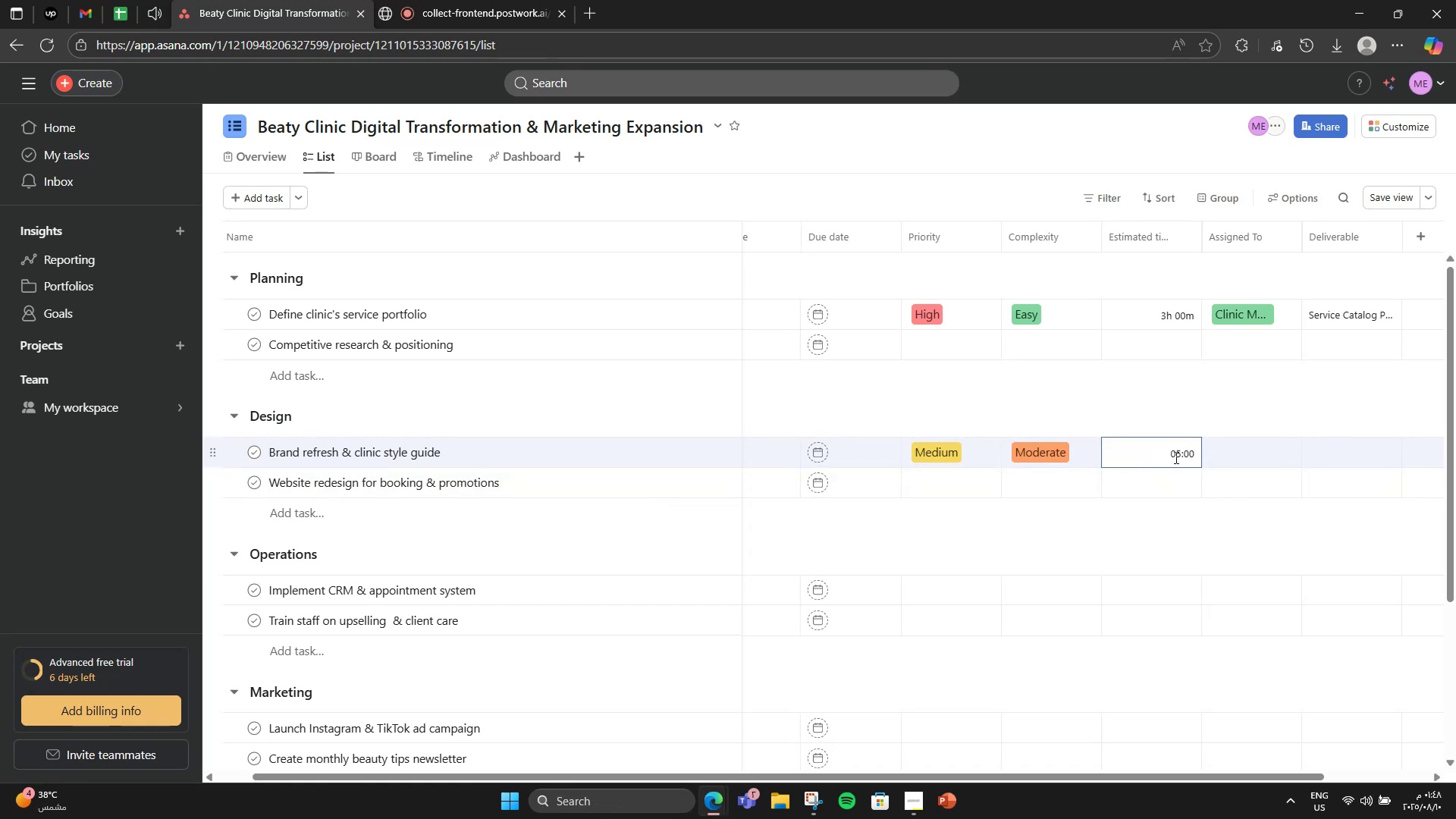 
left_click([1210, 457])
 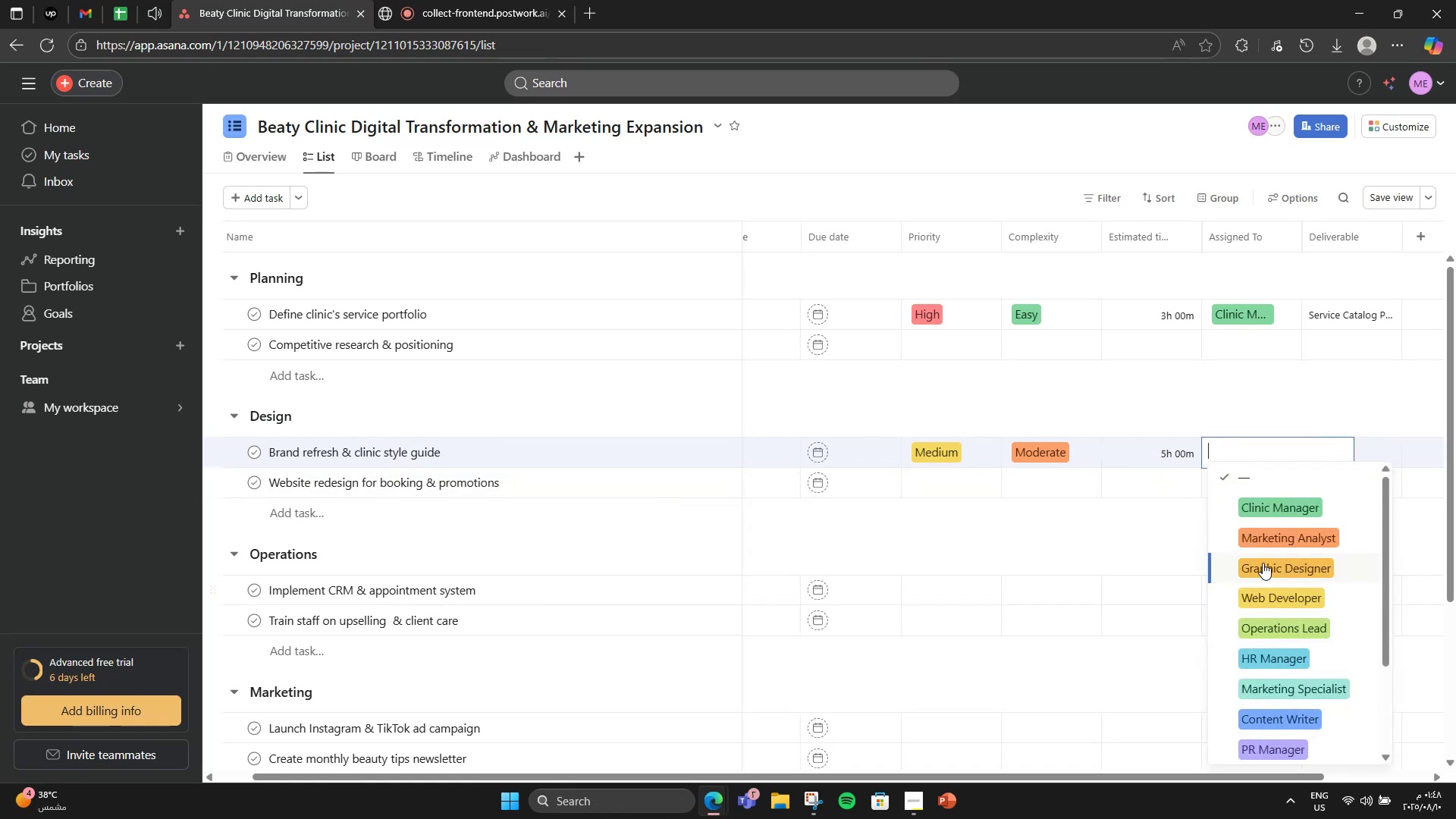 
left_click([1276, 538])
 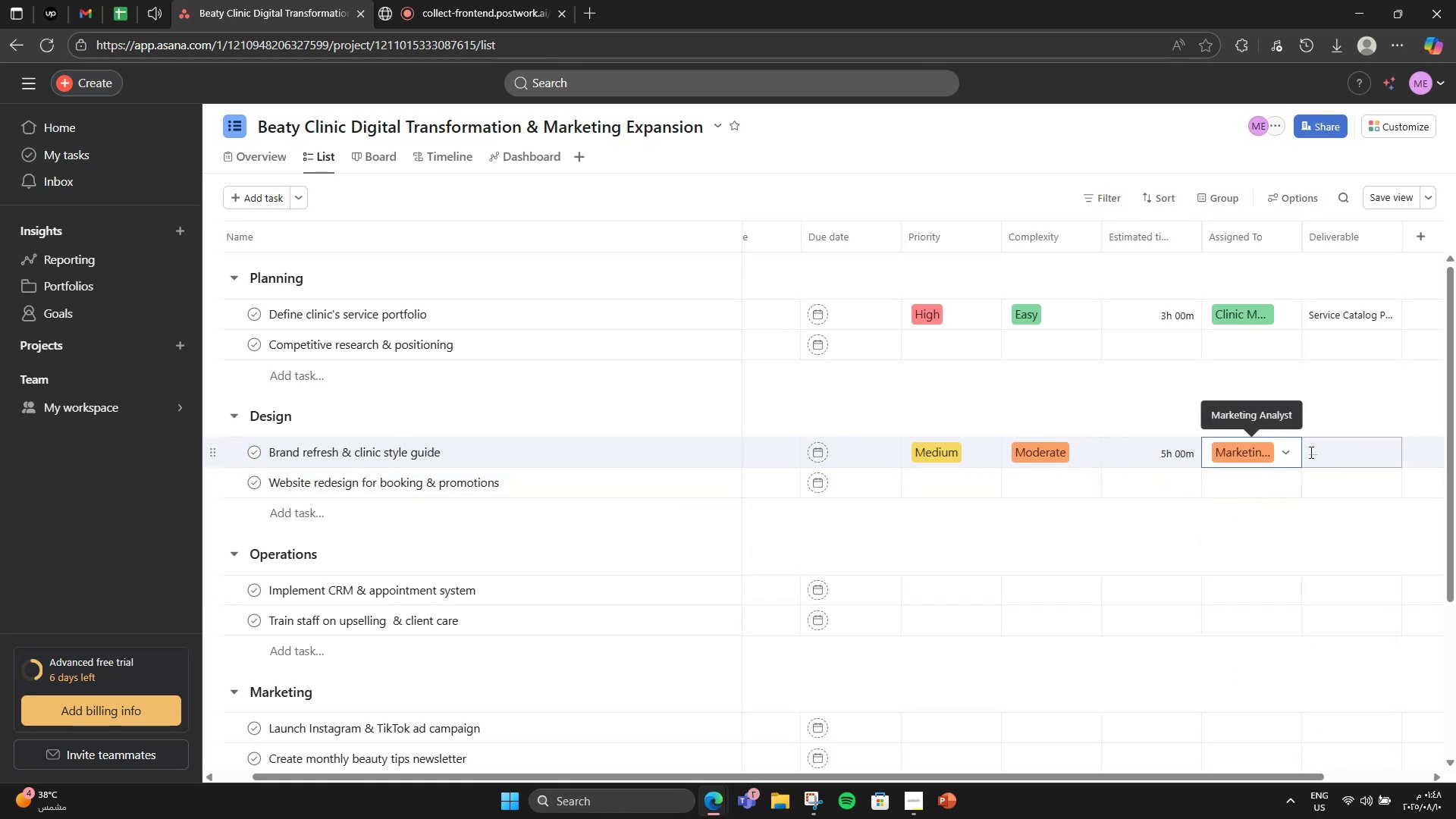 
left_click([1310, 452])
 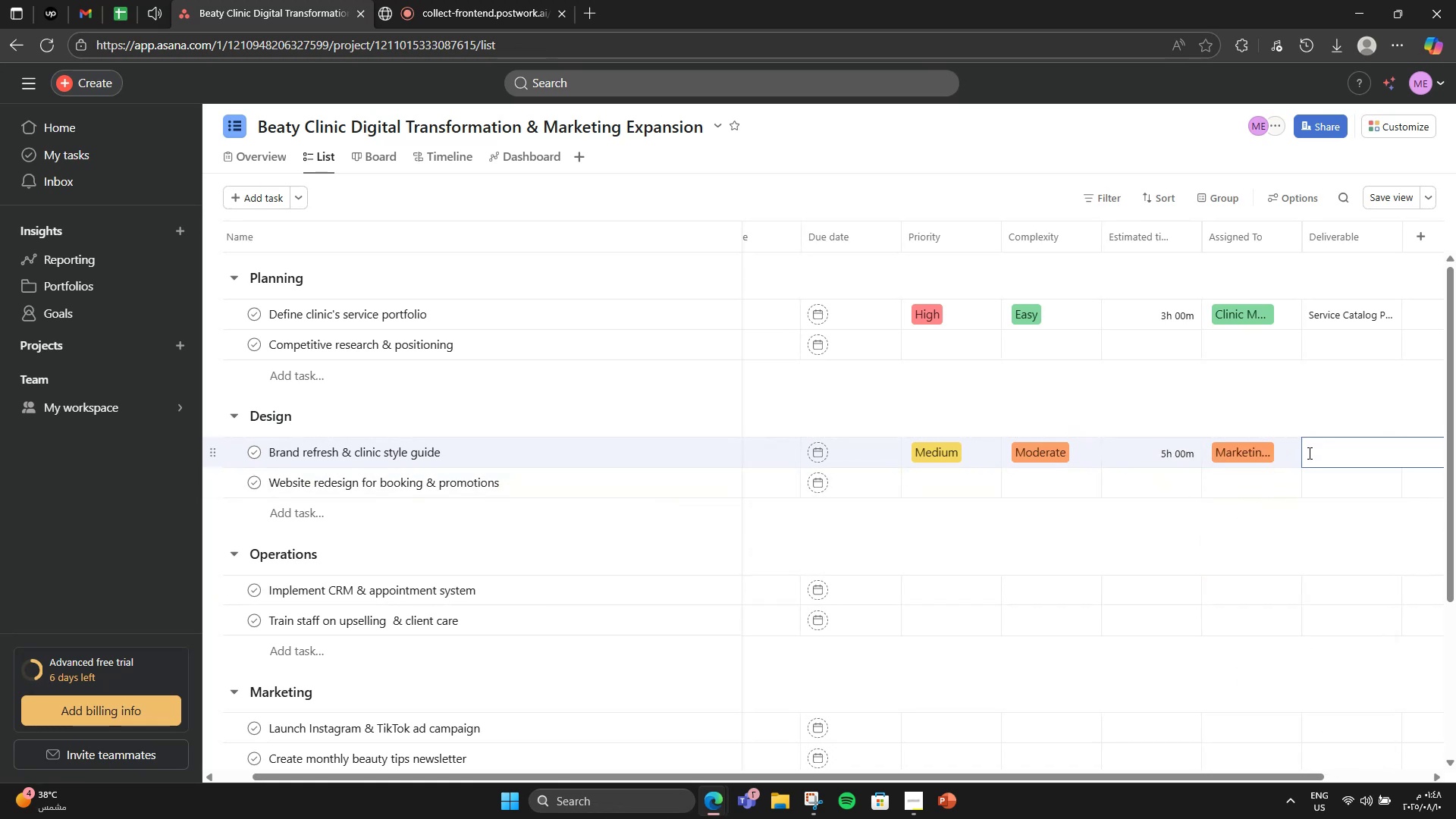 
type(Competitive Insights Report)
 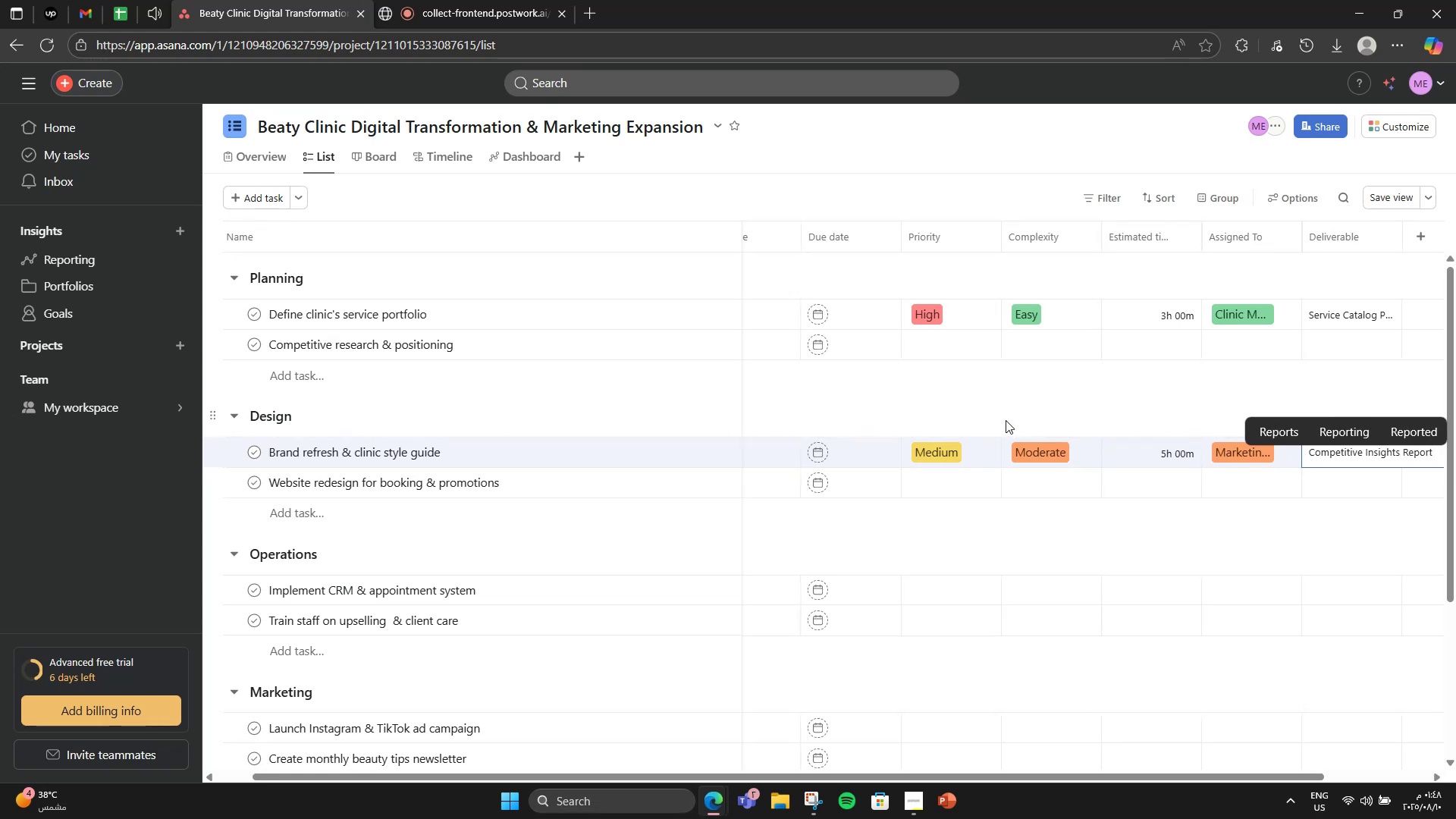 
left_click([1006, 423])
 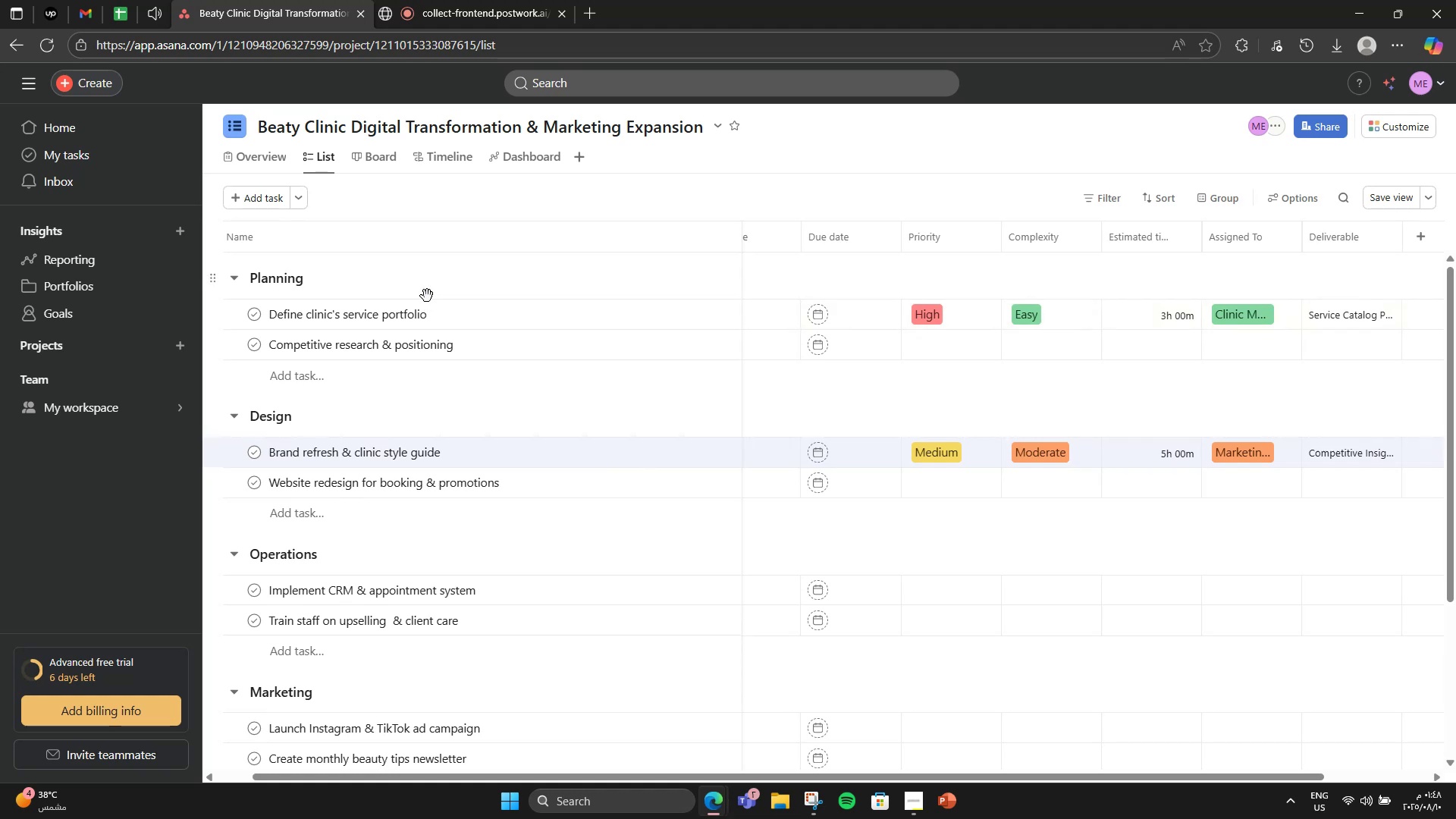 
left_click([929, 350])
 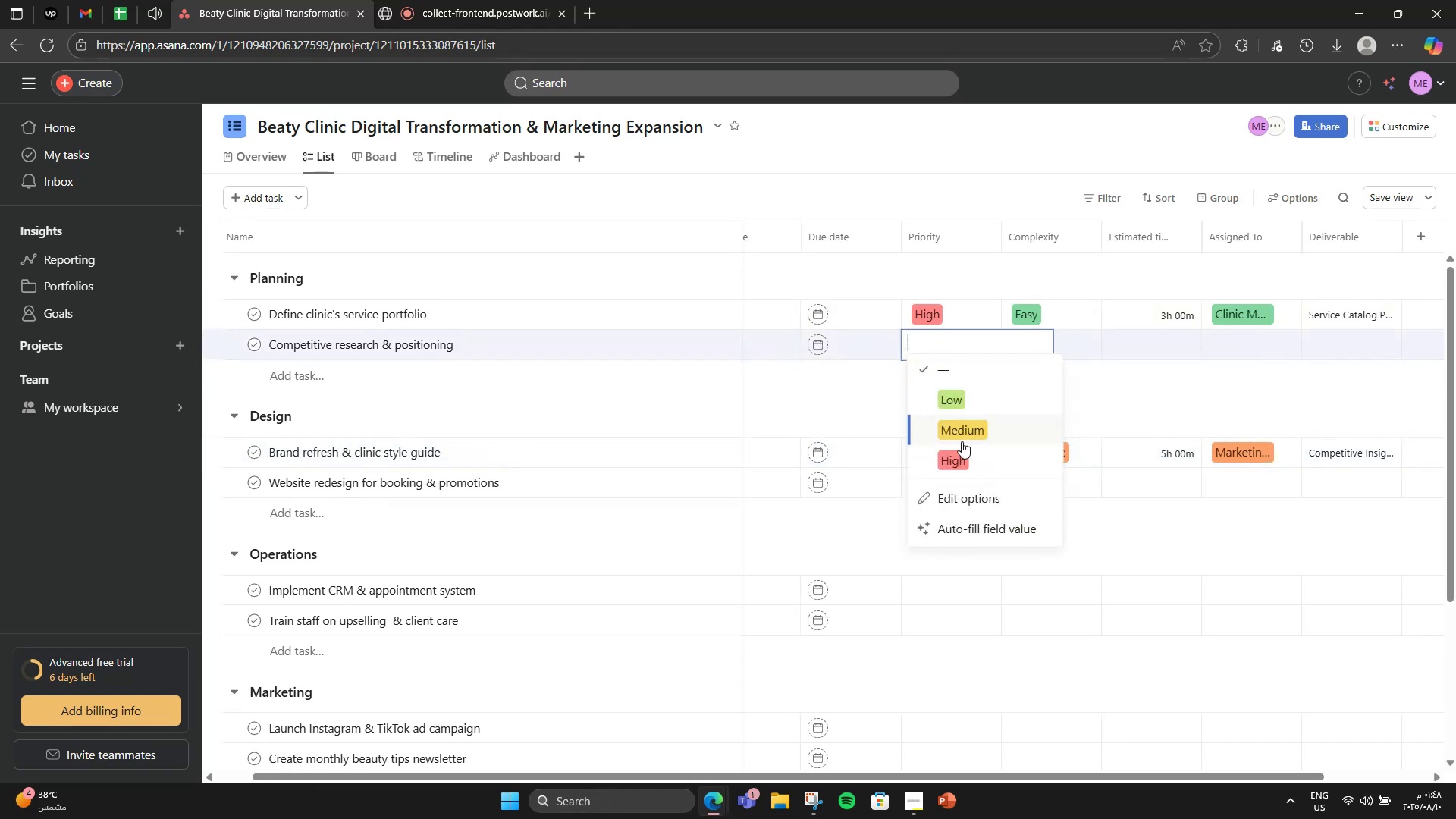 
left_click_drag(start_coordinate=[962, 441], to_coordinate=[968, 432])
 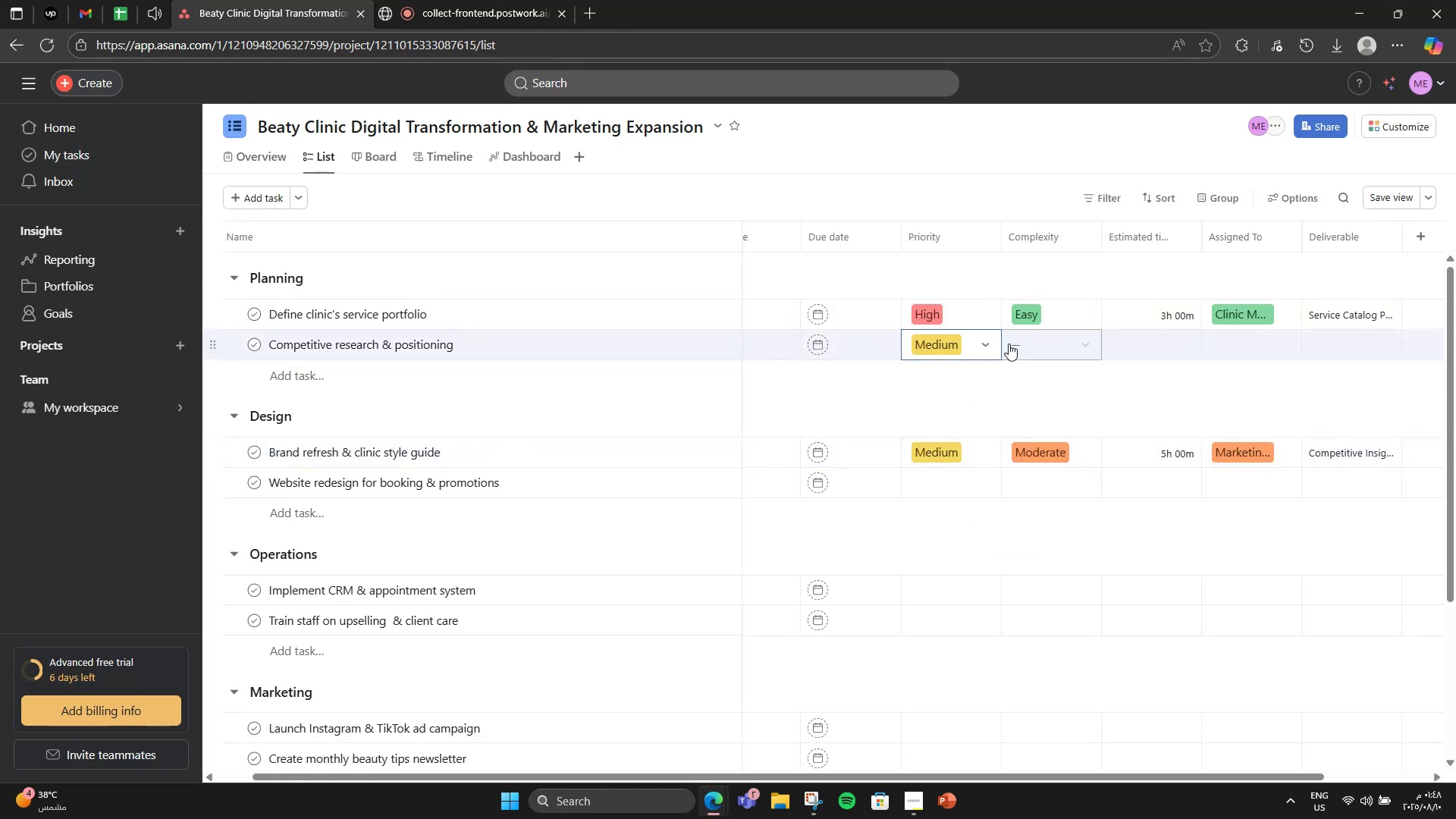 
left_click([1033, 337])
 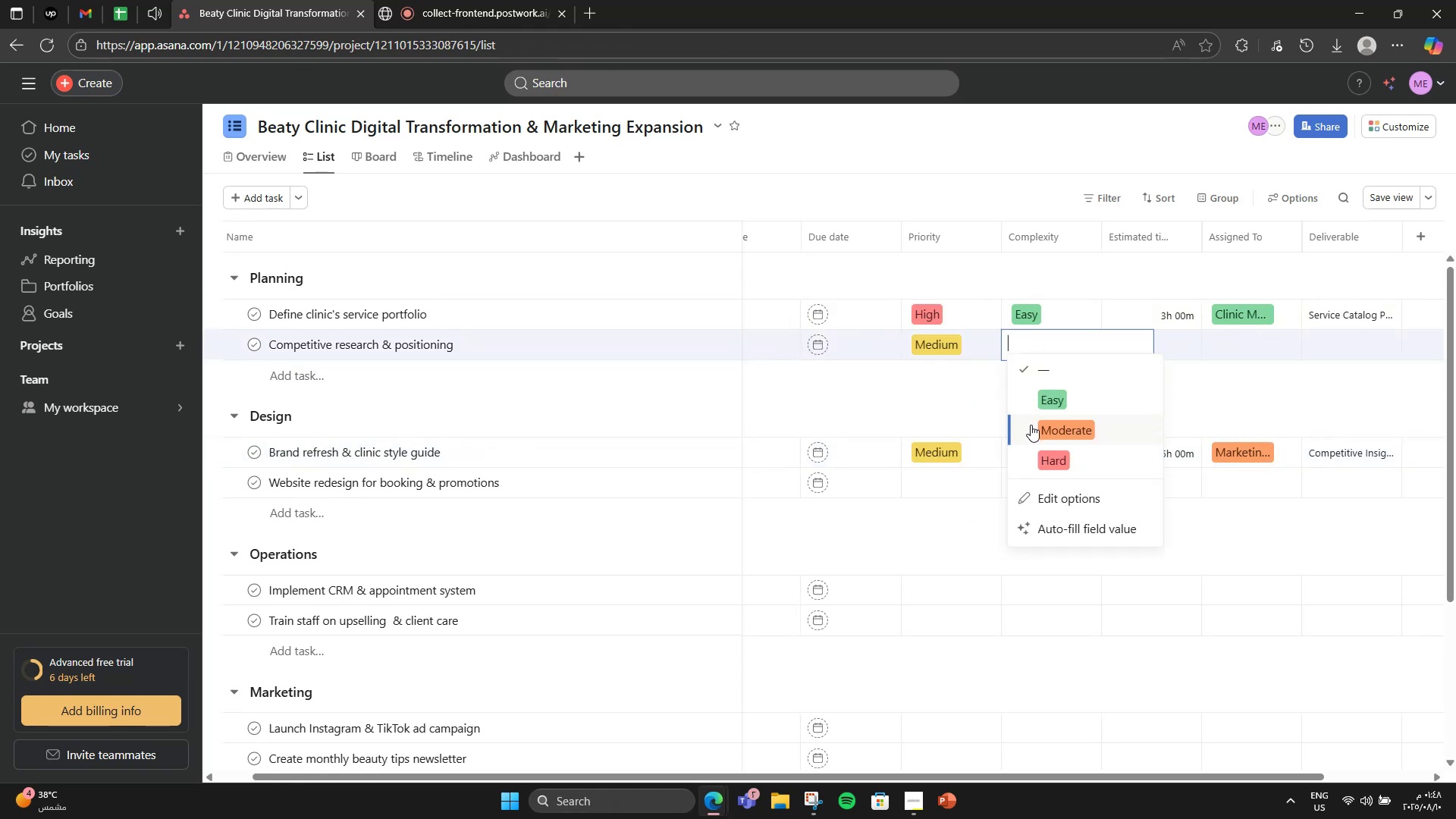 
left_click([1032, 427])
 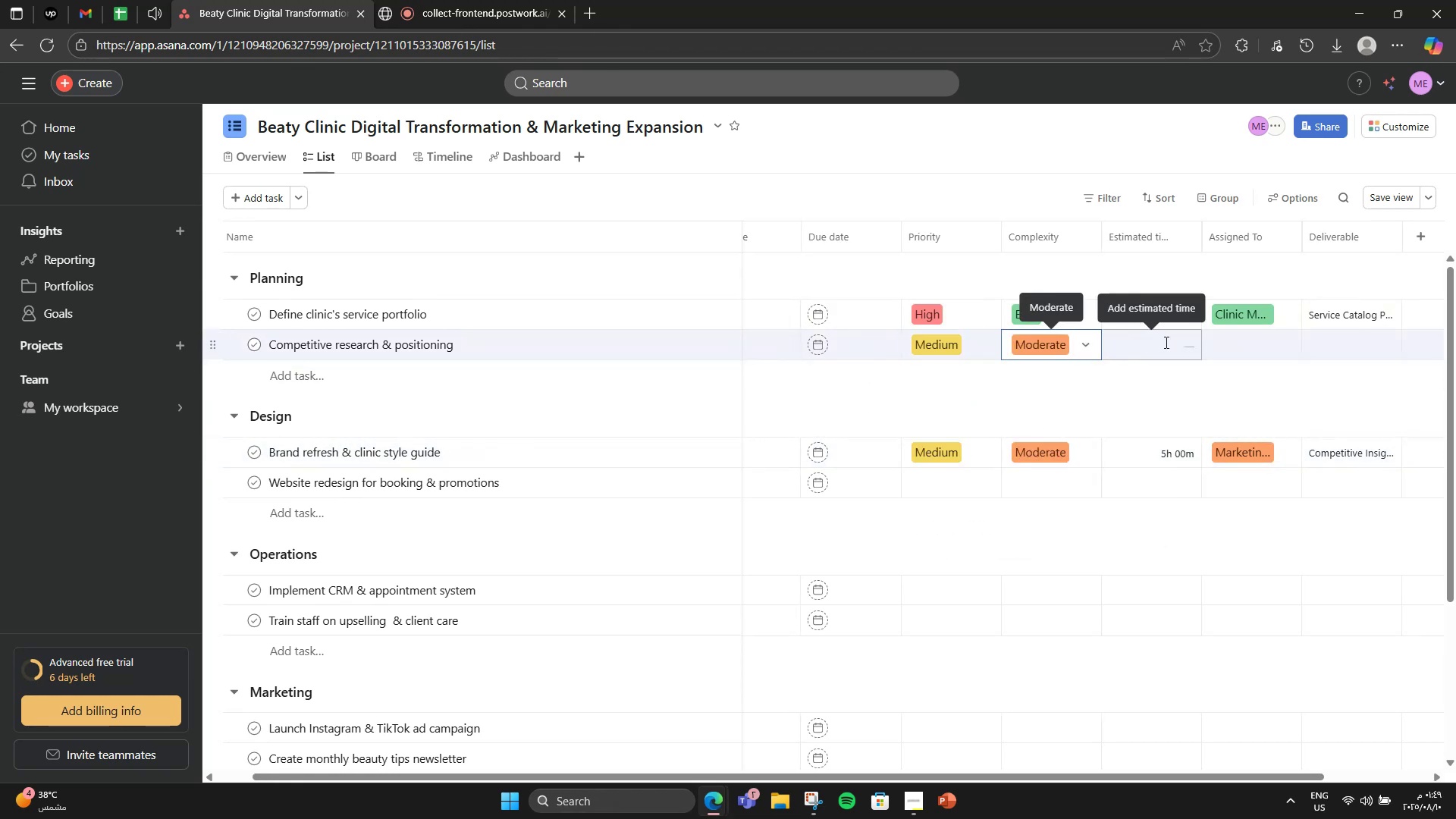 
left_click([1166, 343])
 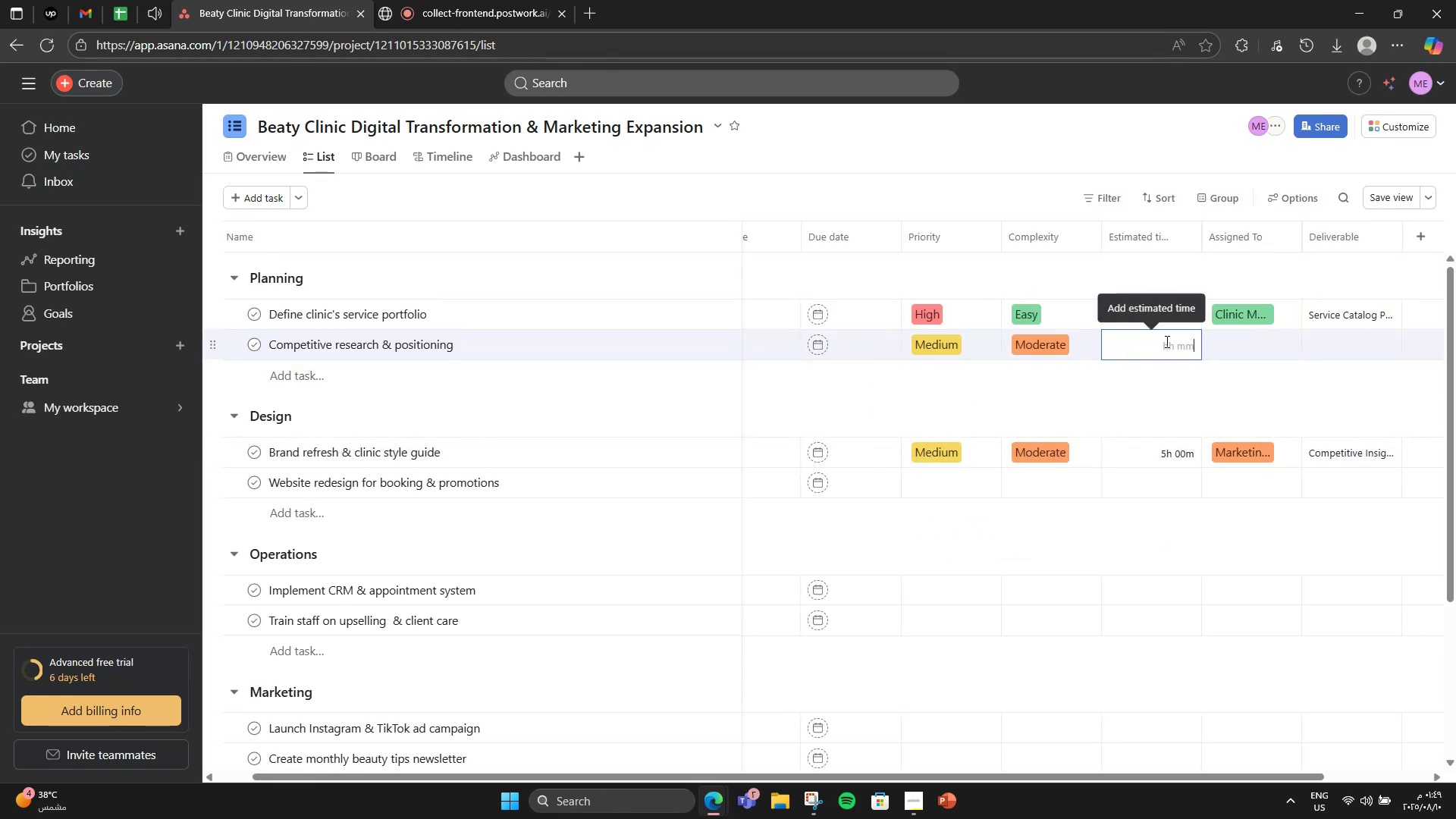 
key(Numpad5)
 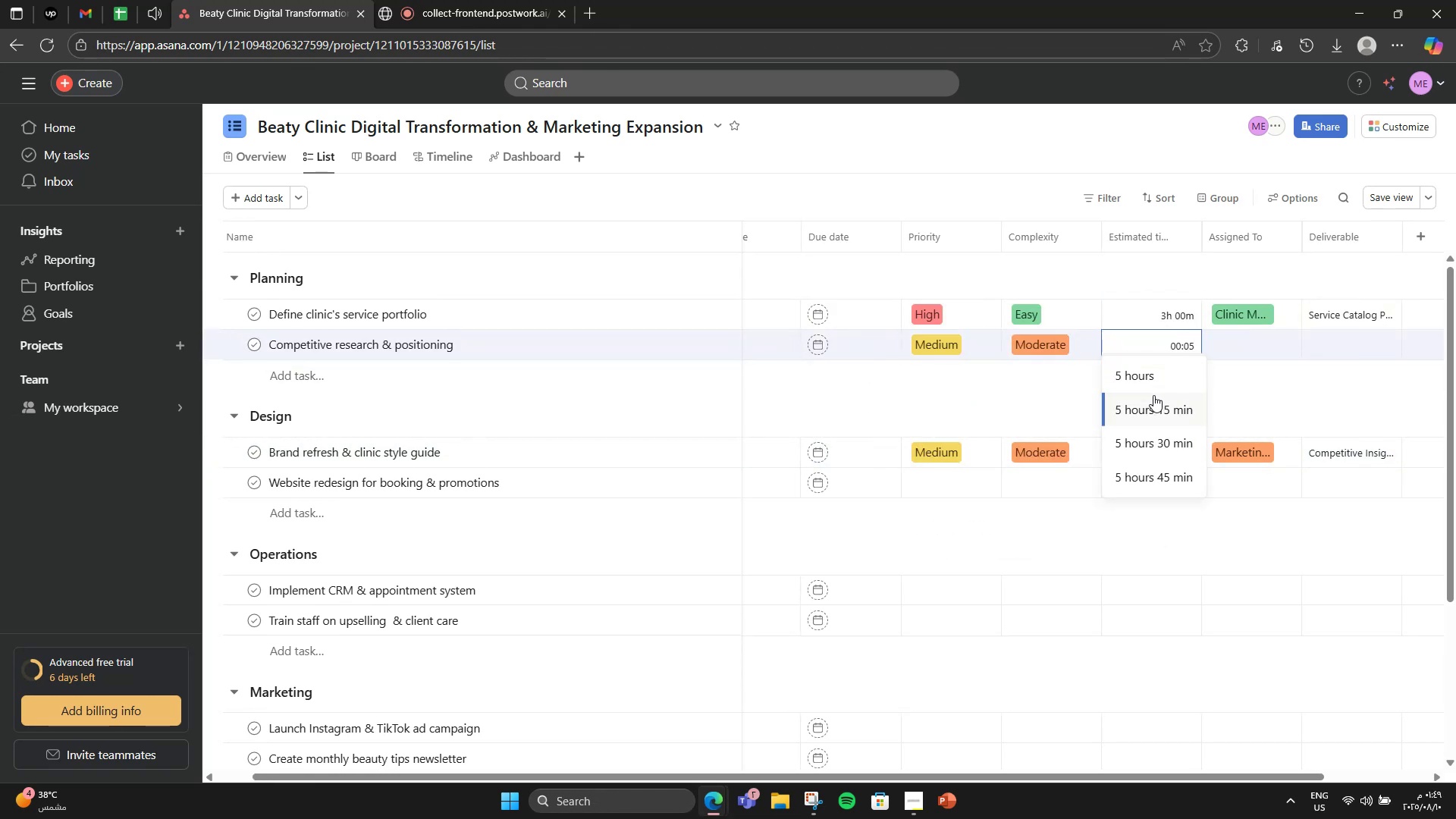 
left_click([1159, 383])
 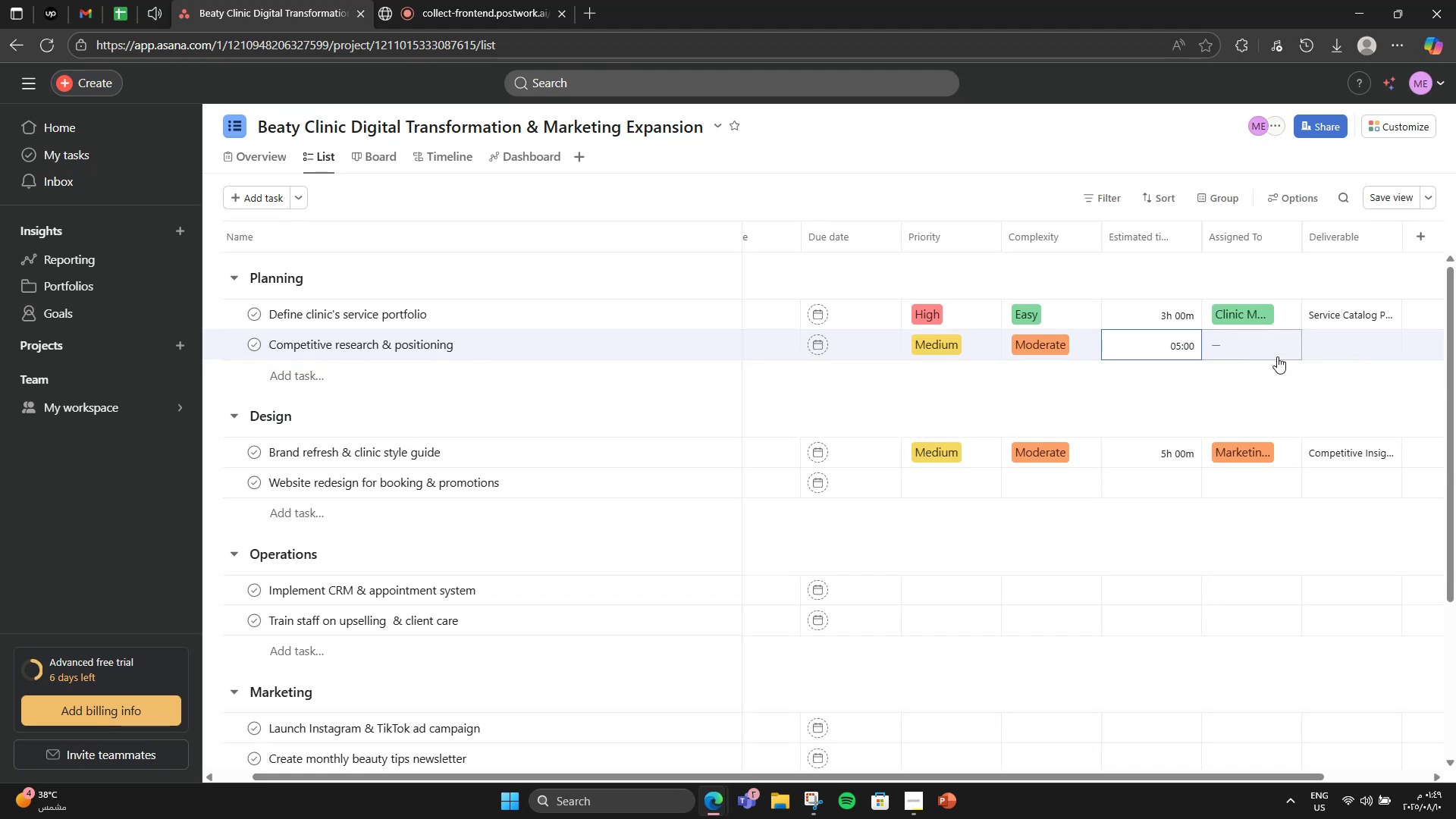 
left_click([1277, 353])
 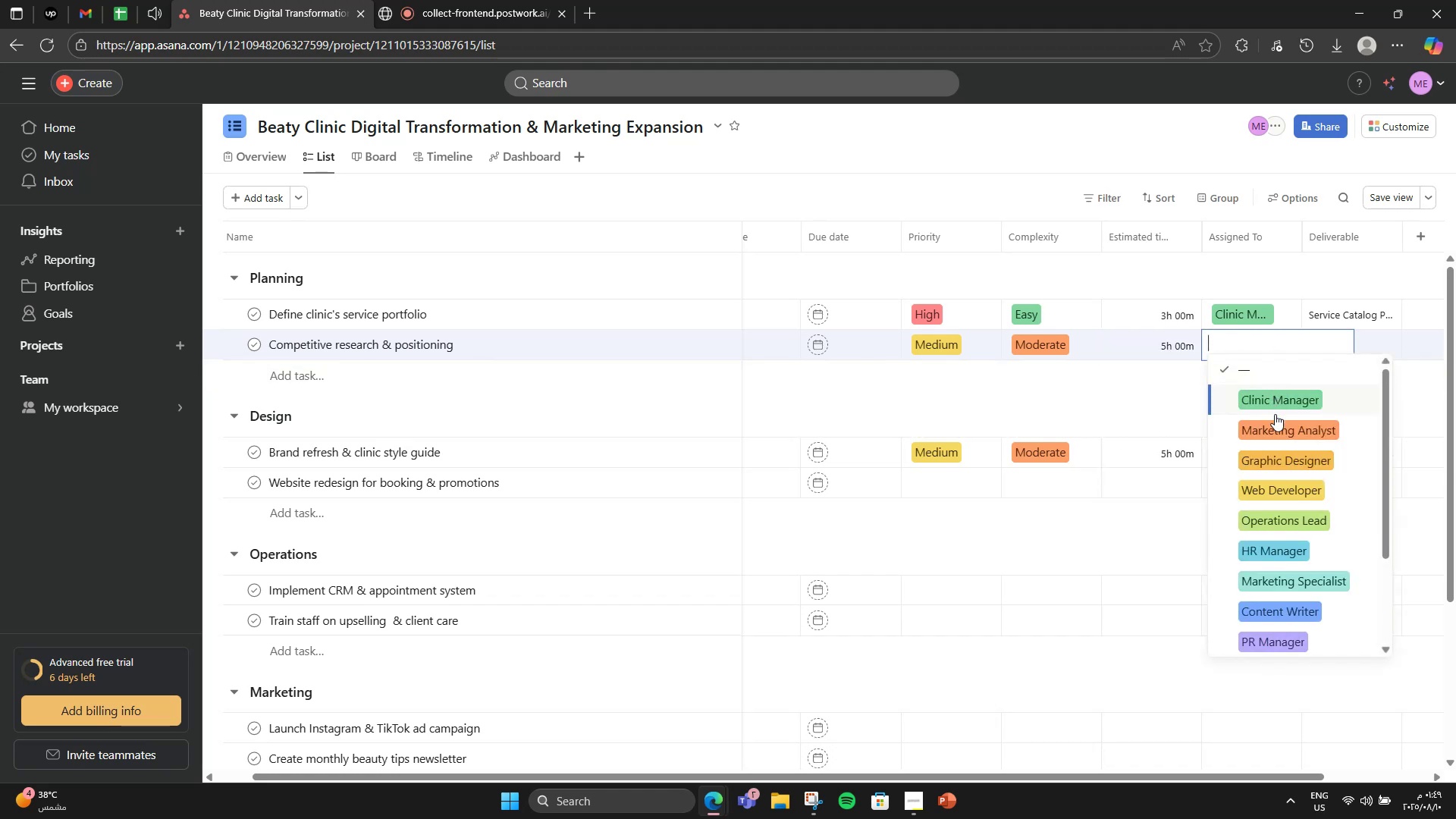 
left_click([1275, 416])
 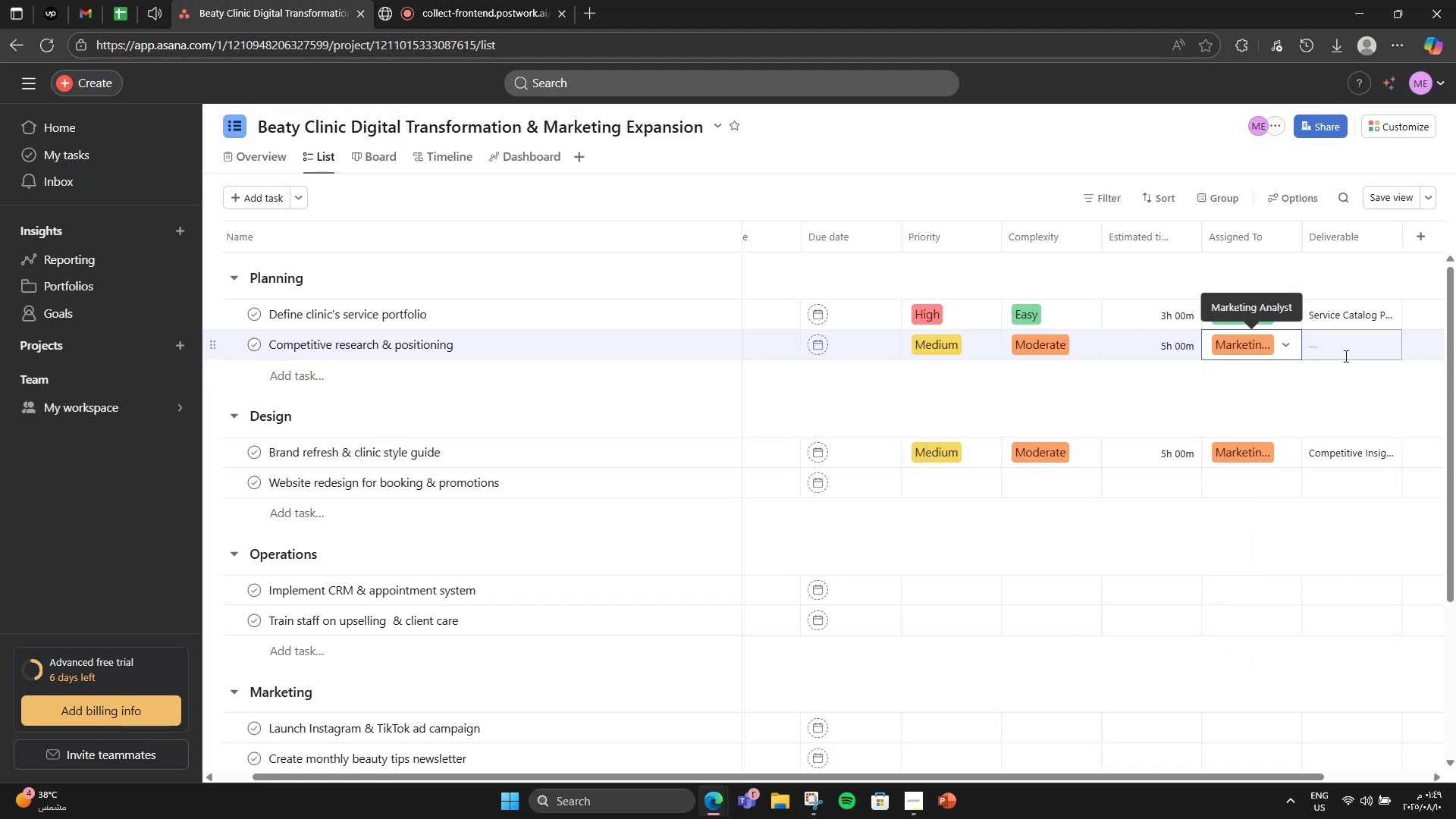 
left_click([1345, 356])
 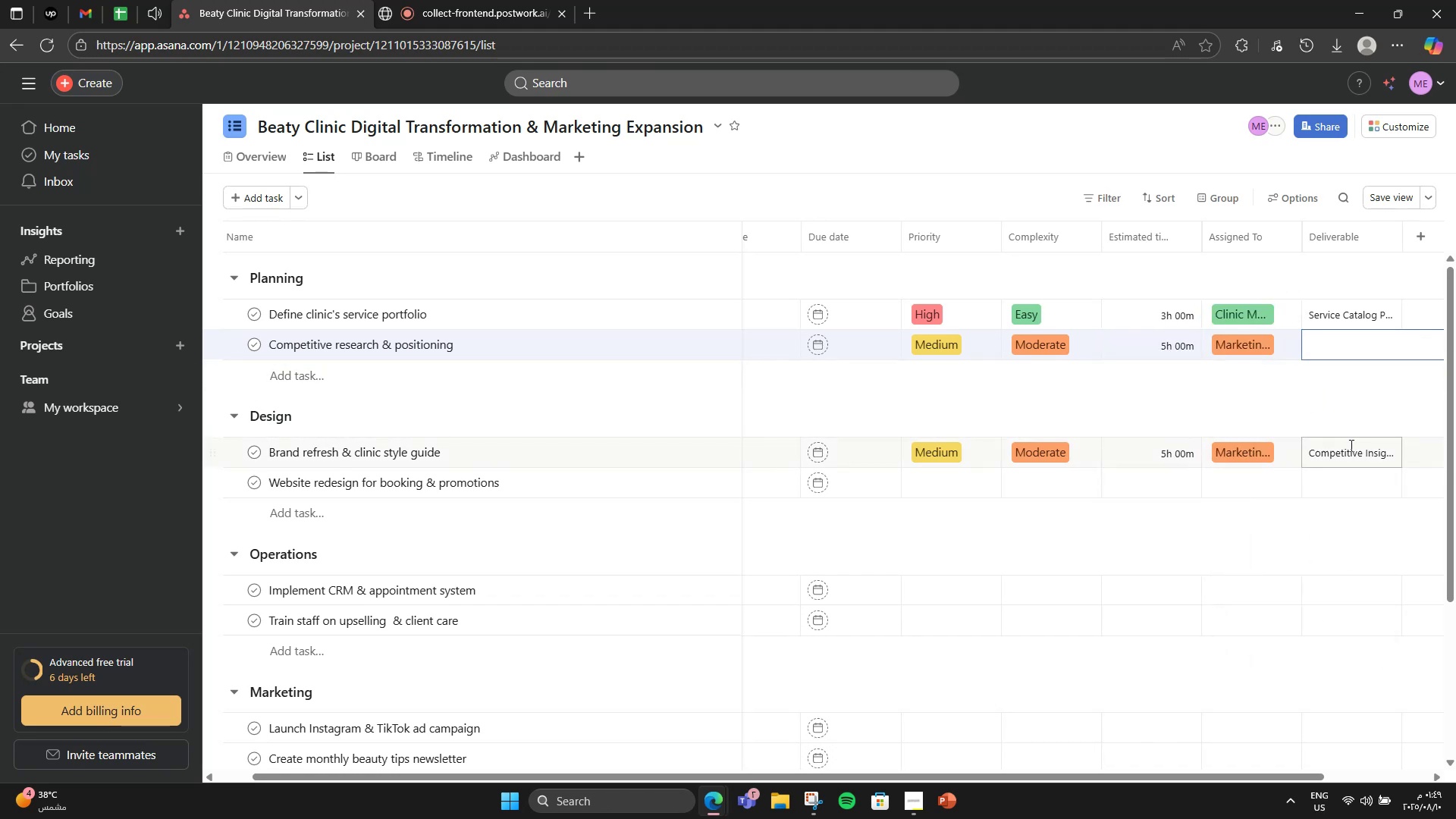 
double_click([1343, 449])
 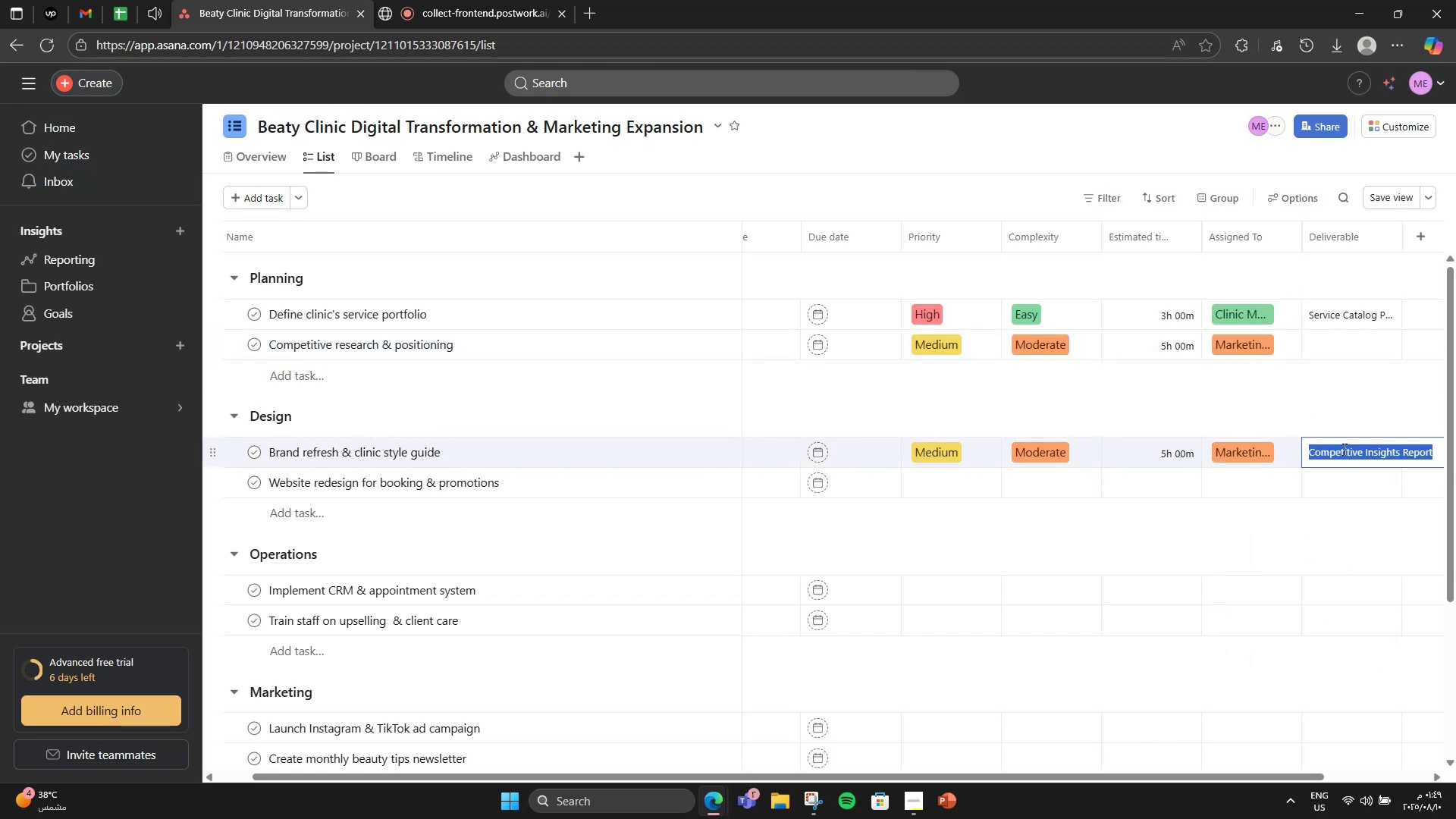 
triple_click([1343, 449])
 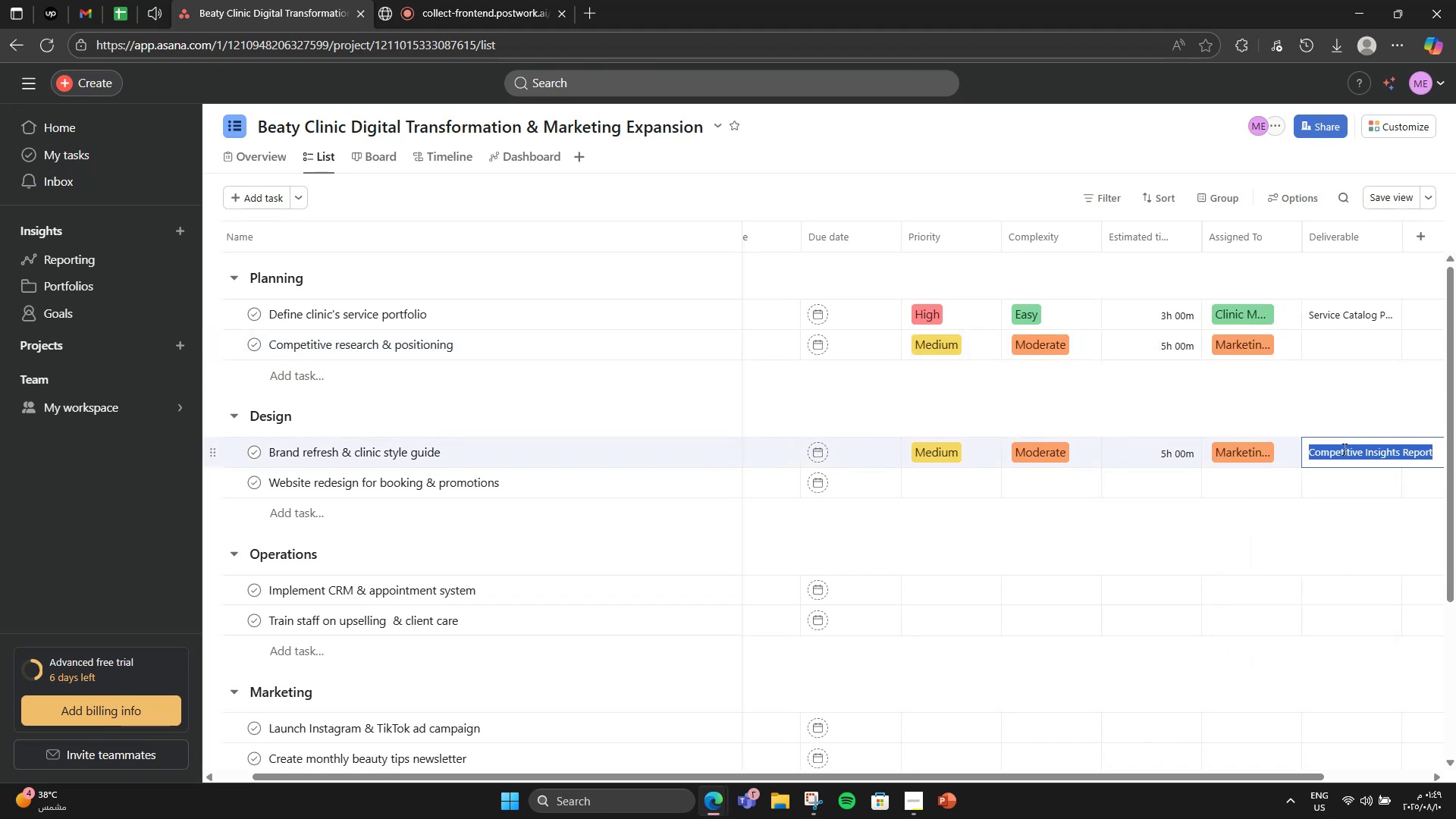 
key(Control+X)
 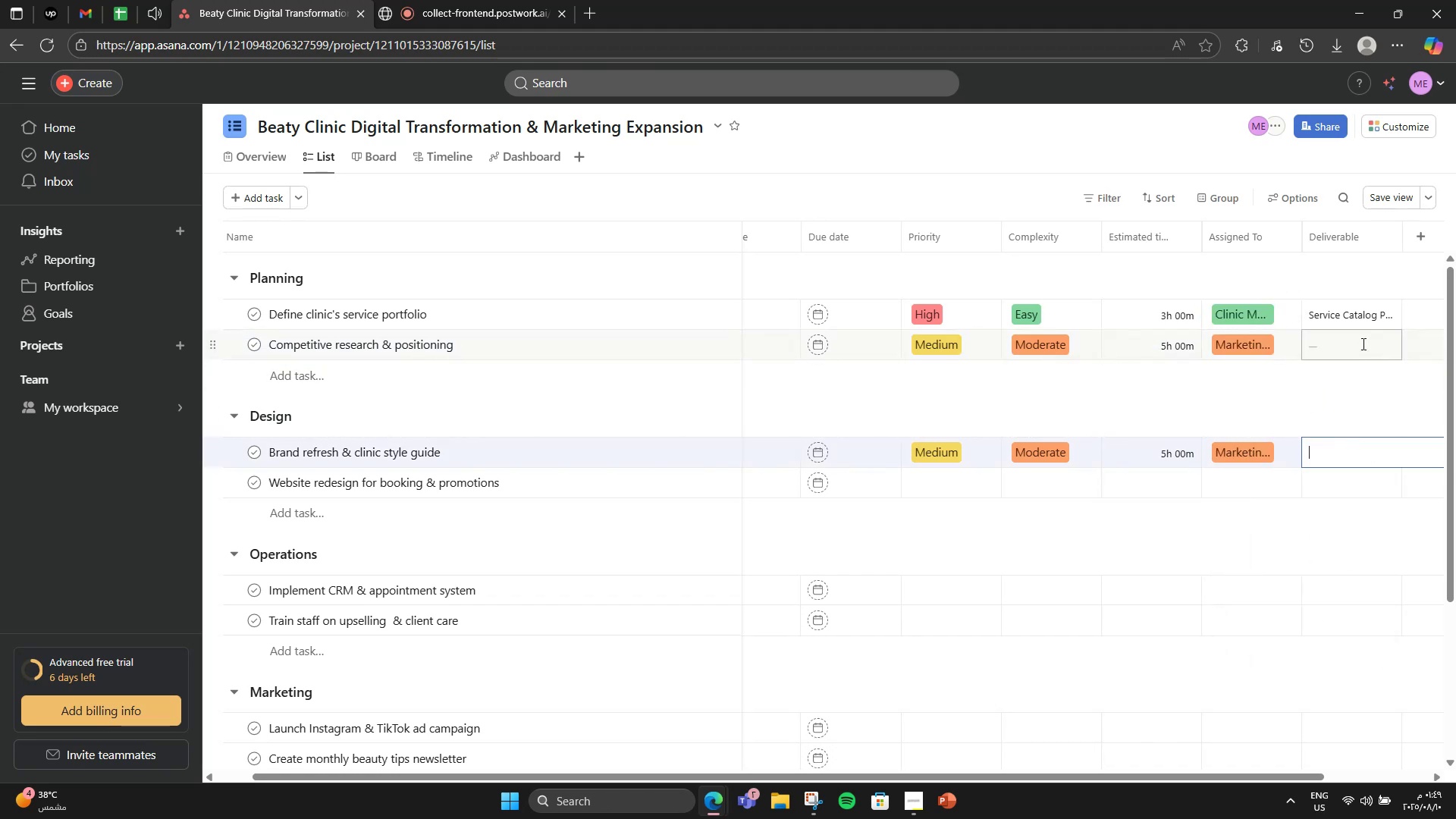 
left_click([1362, 344])
 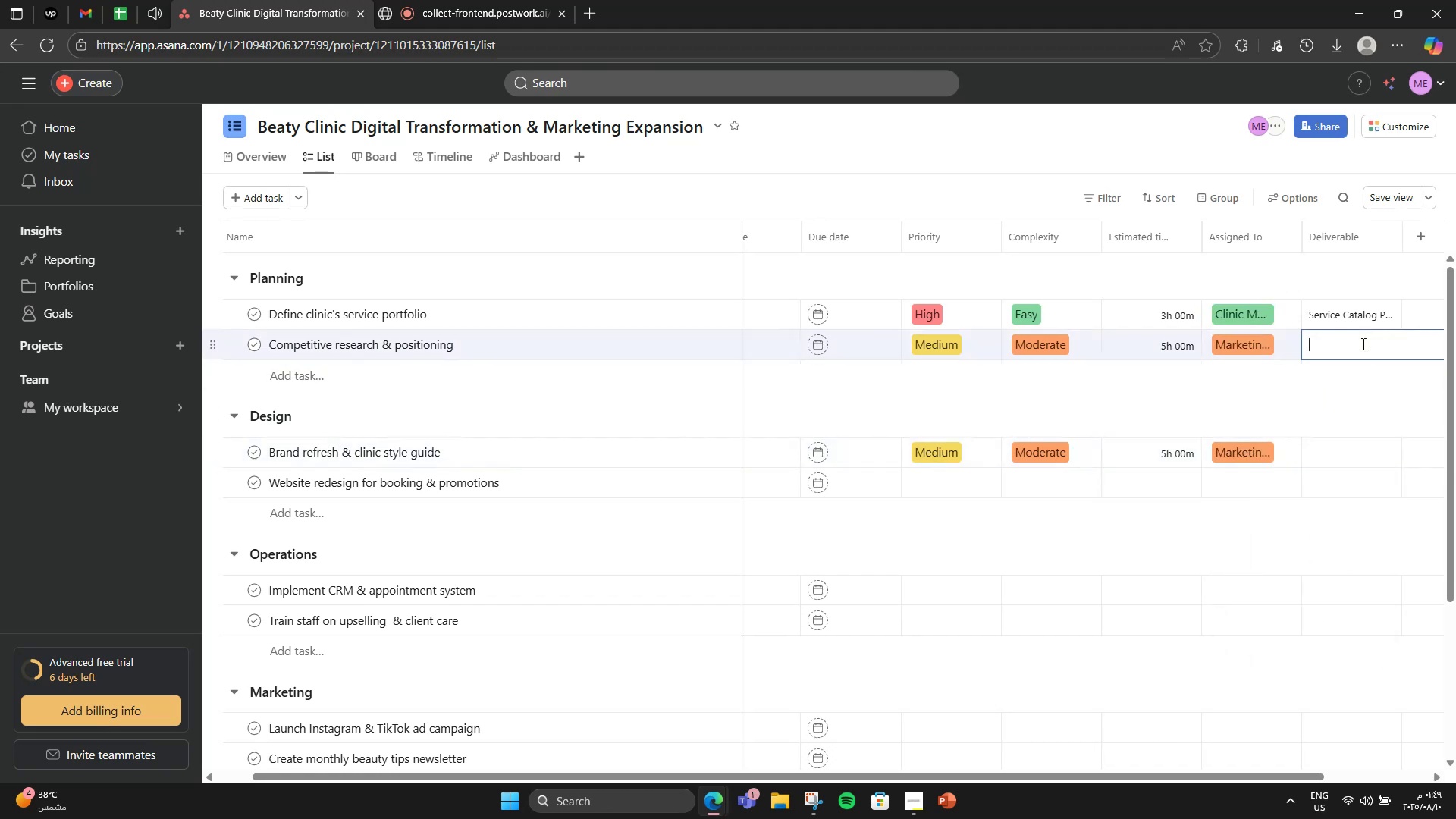 
key(Control+ControlLeft)
 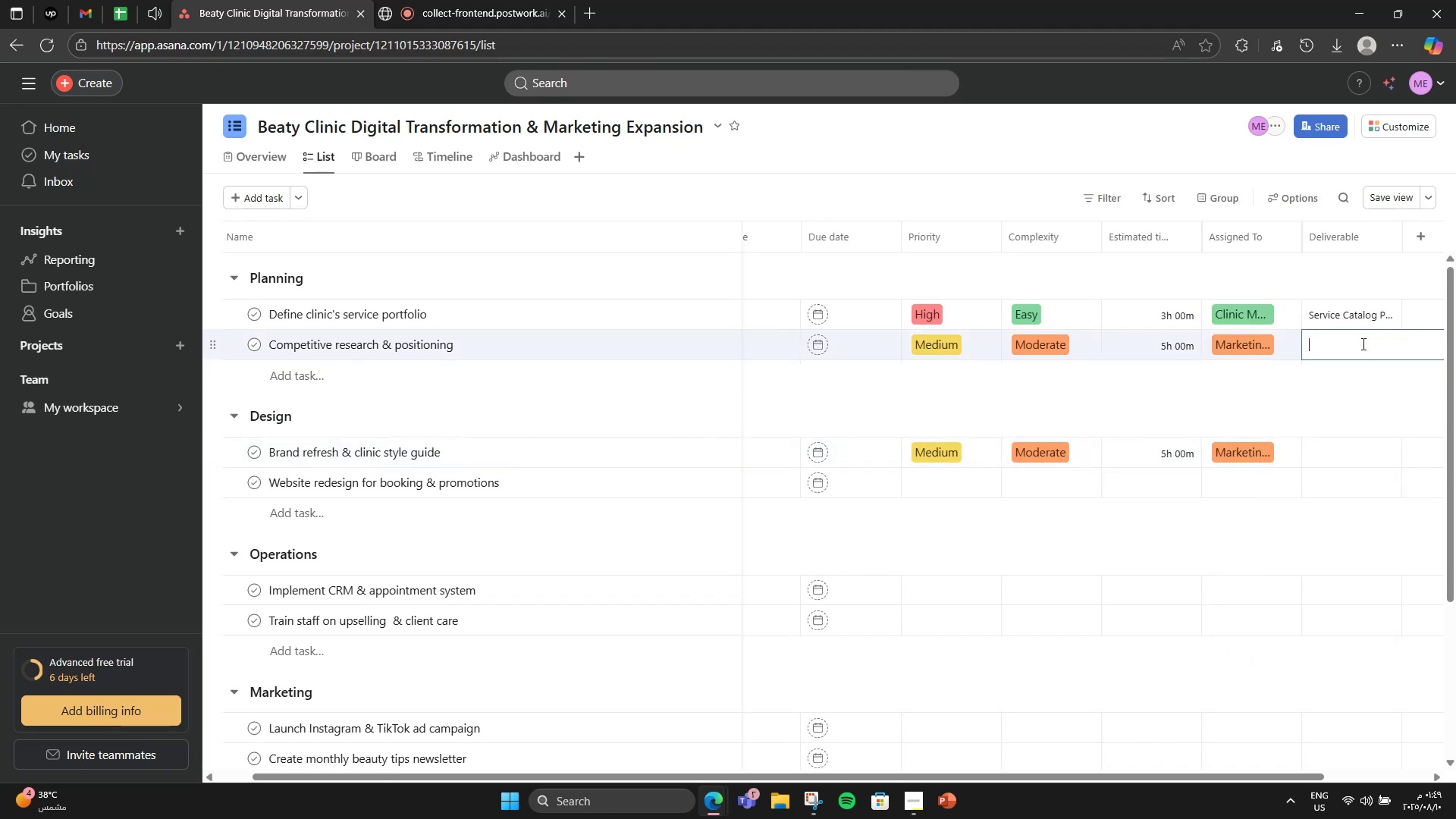 
key(Control+C)
 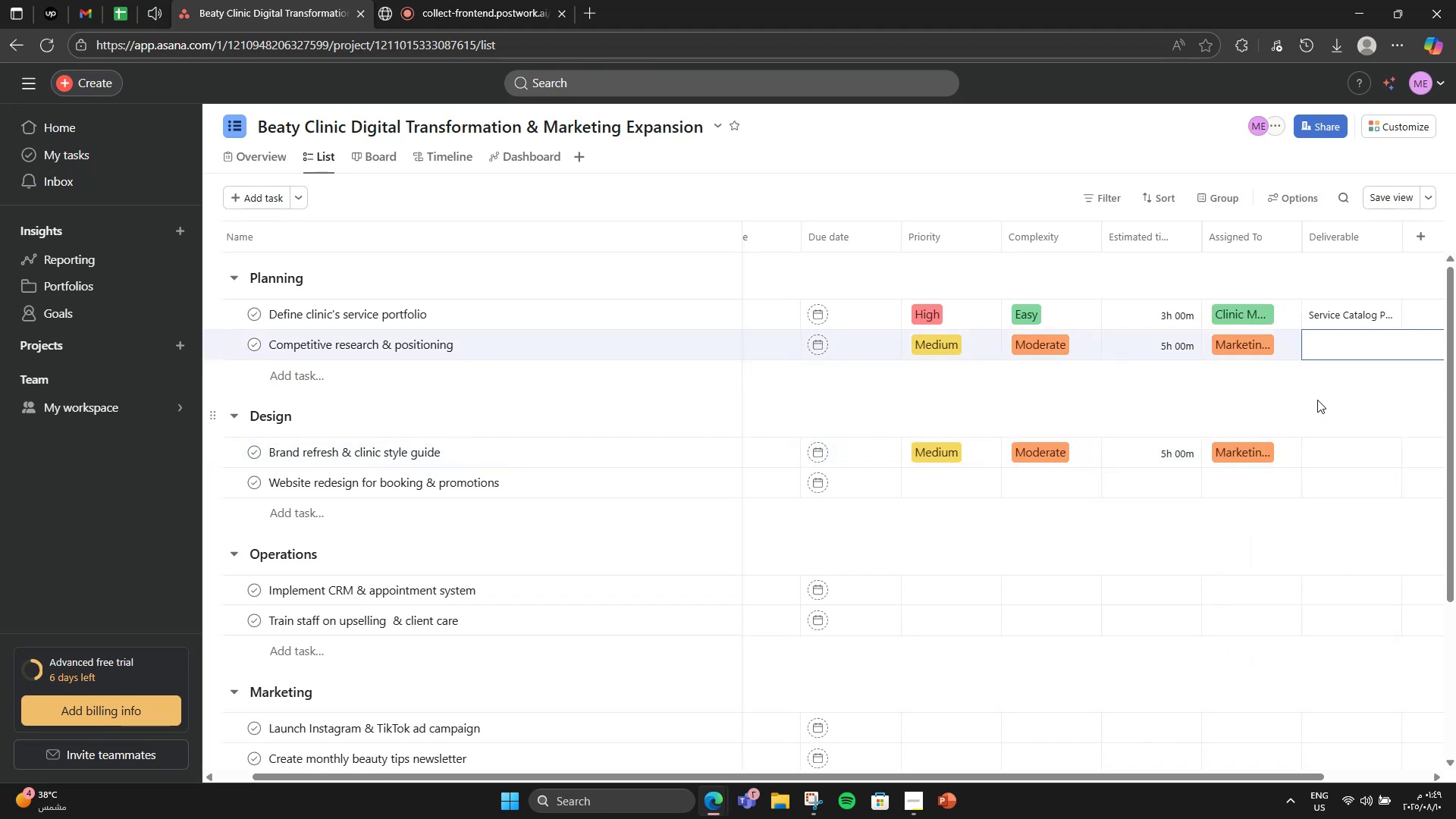 
key(Control+V)
 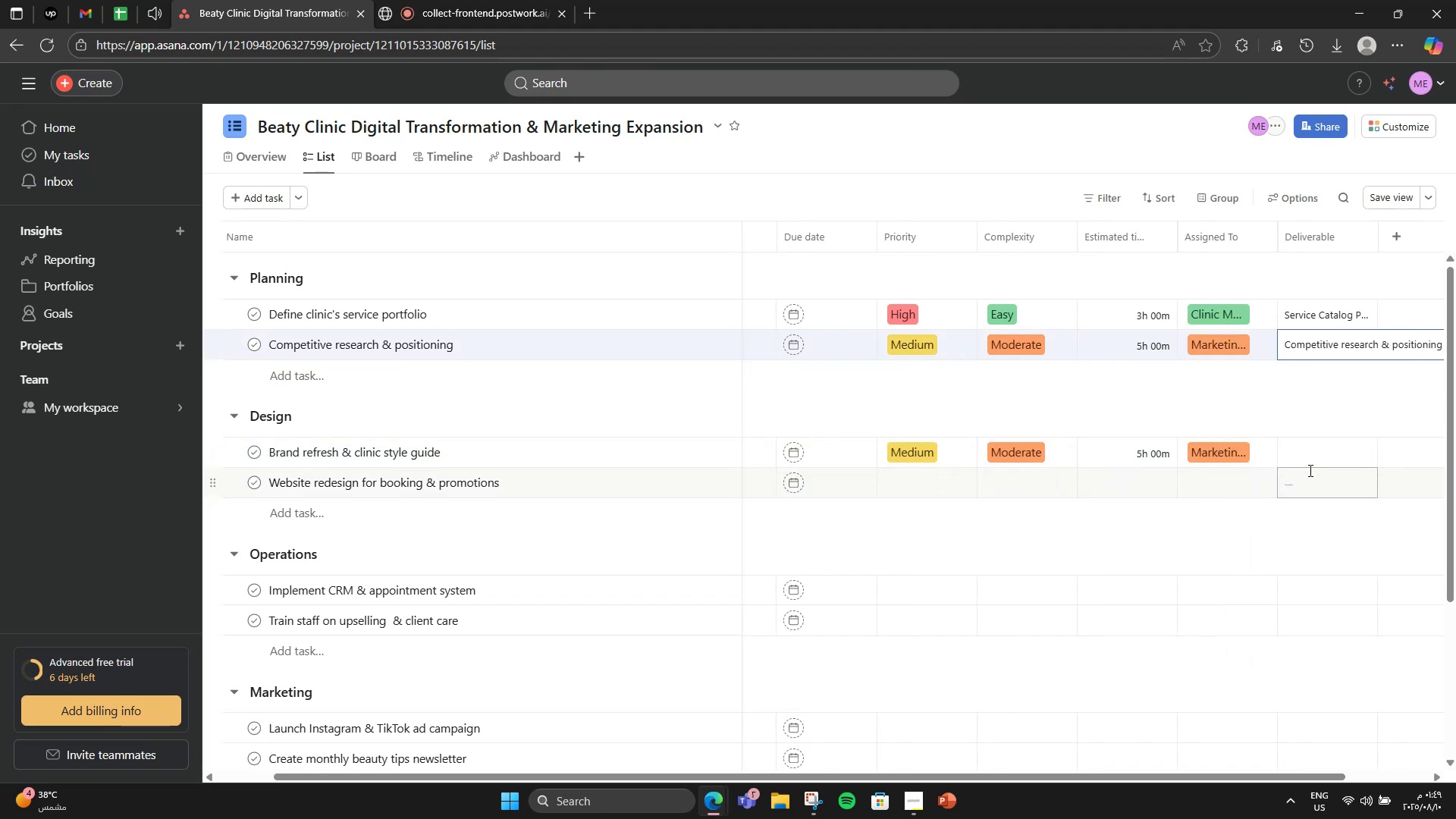 
left_click([1319, 424])
 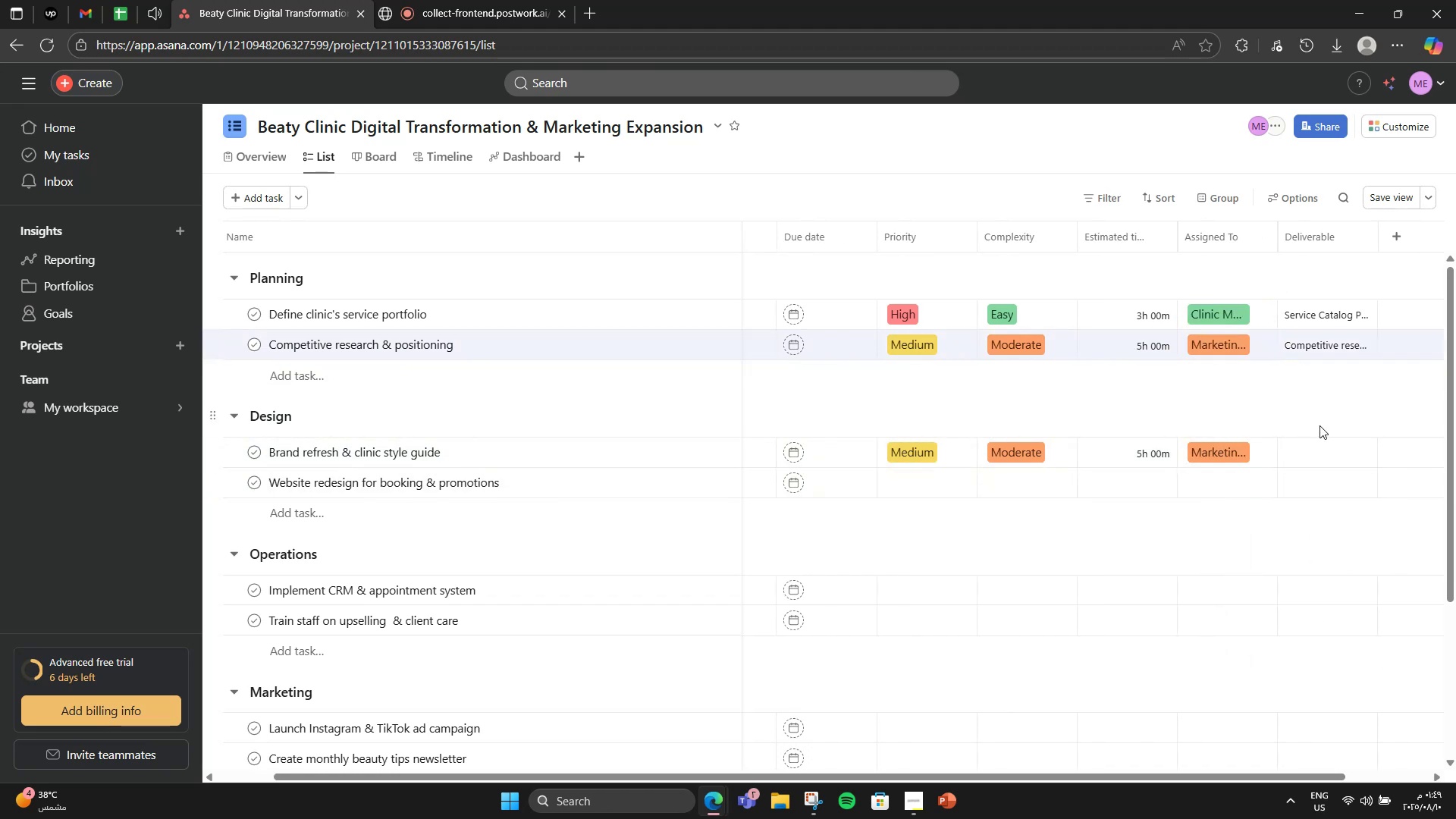 
mouse_move([1301, 476])
 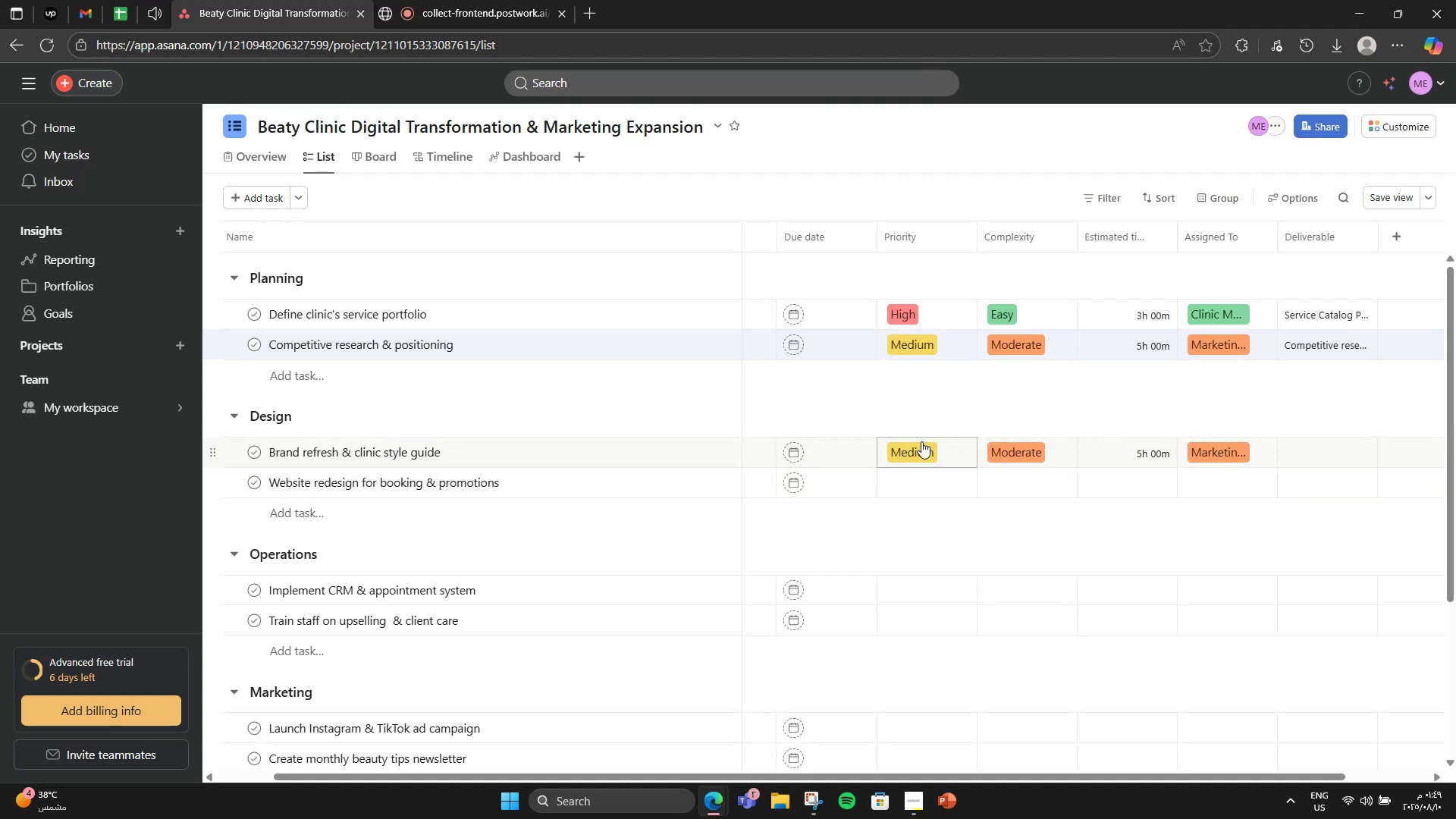 
left_click([943, 445])
 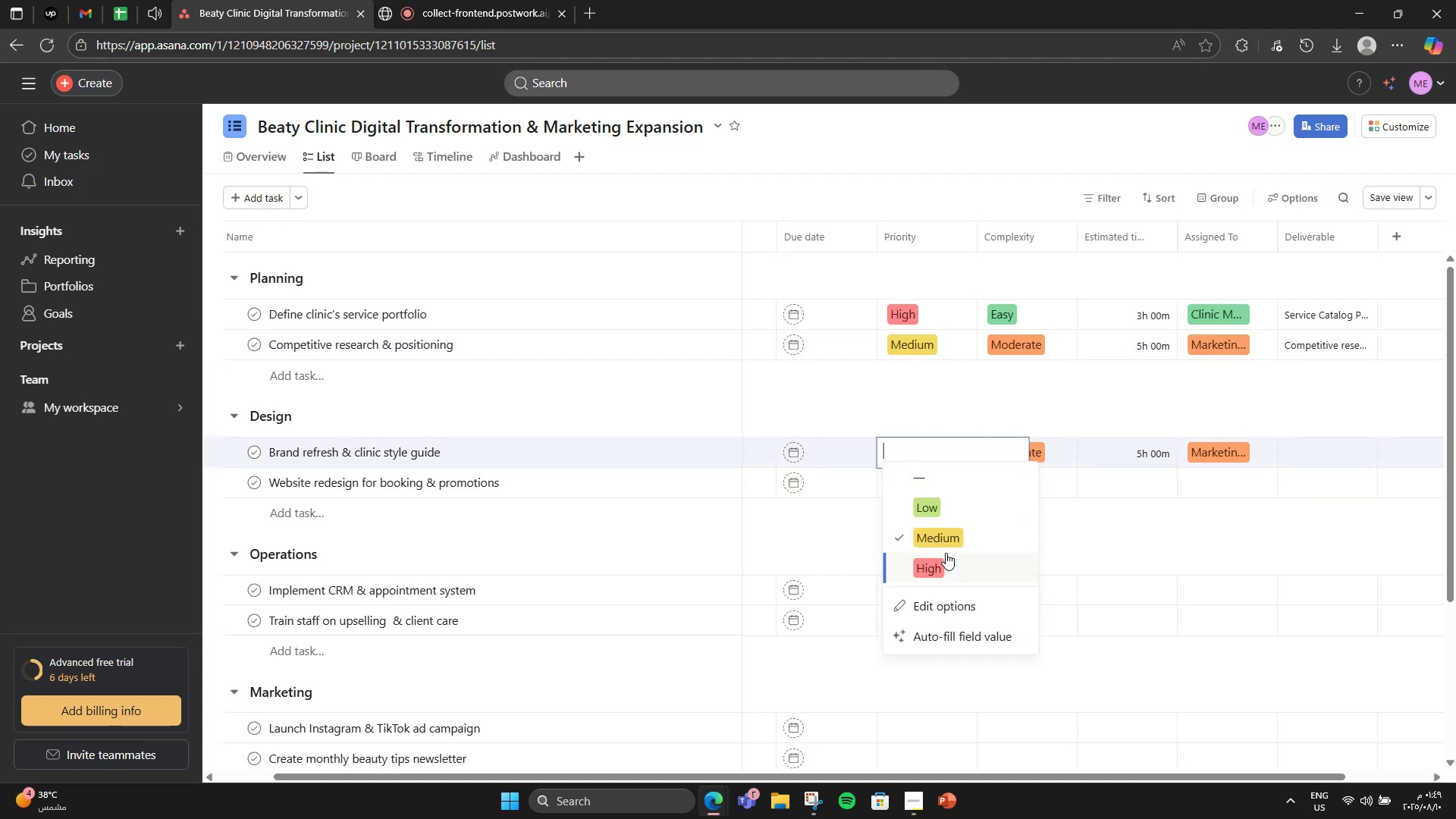 
left_click([944, 560])
 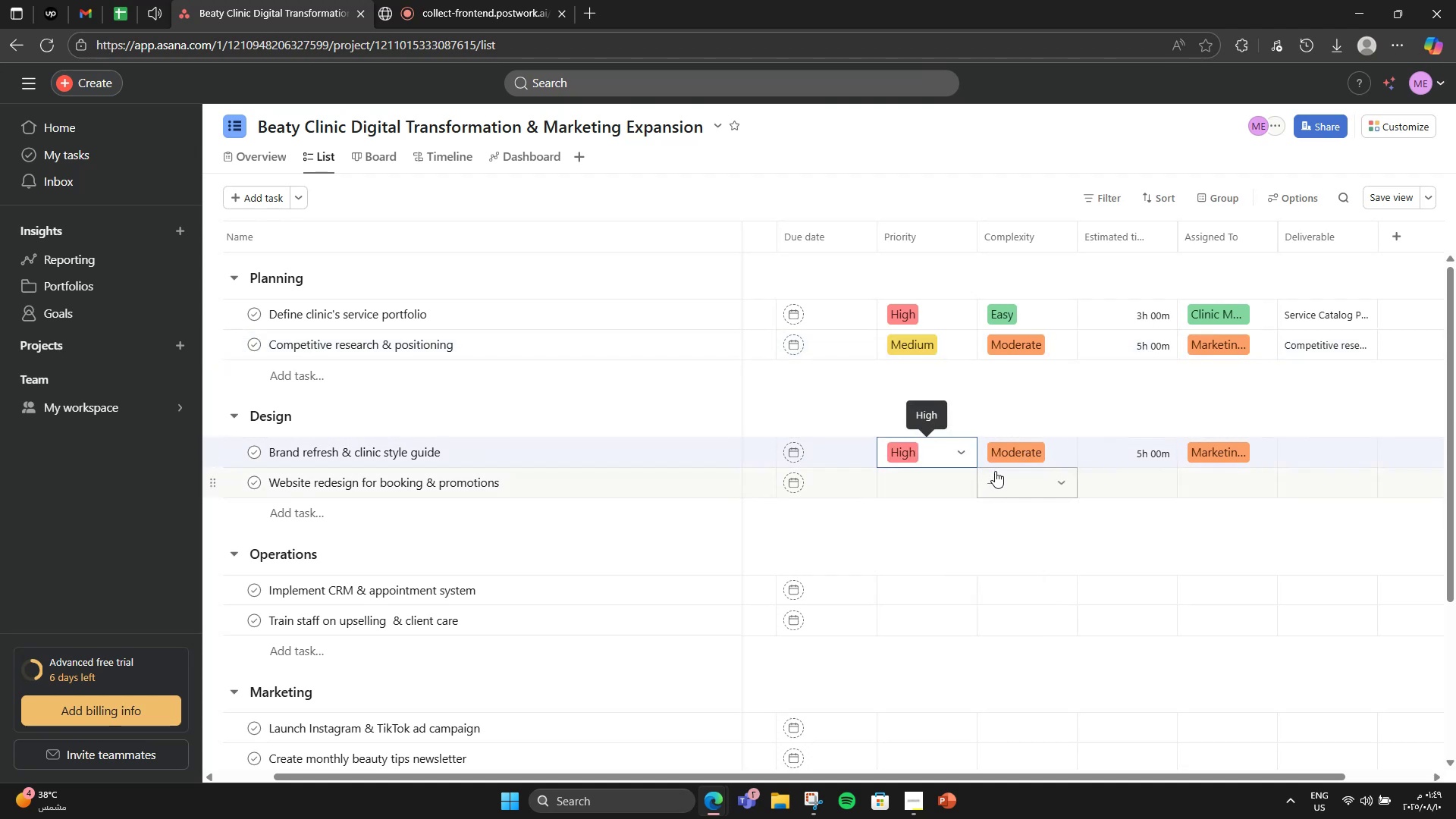 
left_click([1012, 462])
 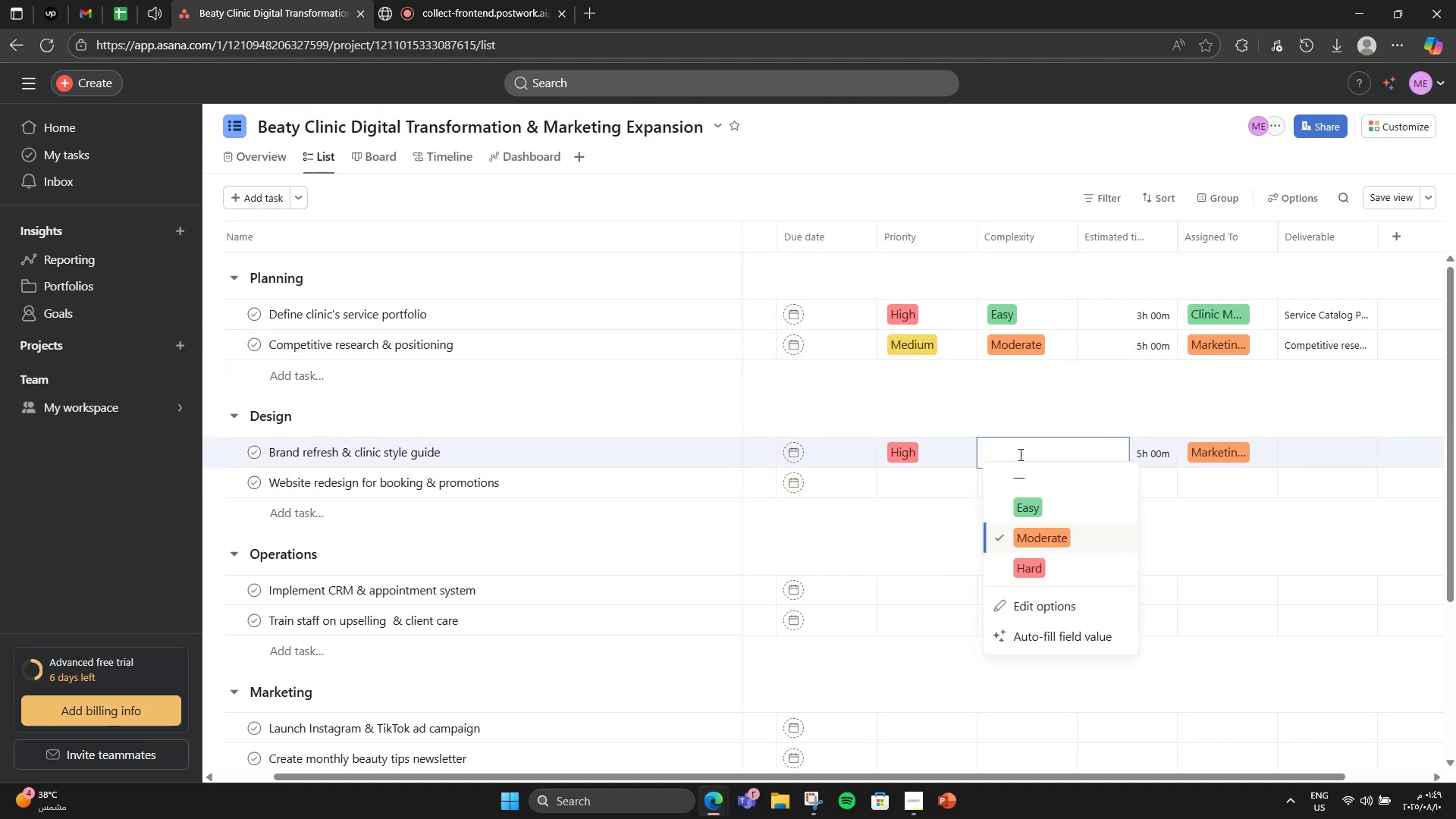 
double_click([1088, 422])
 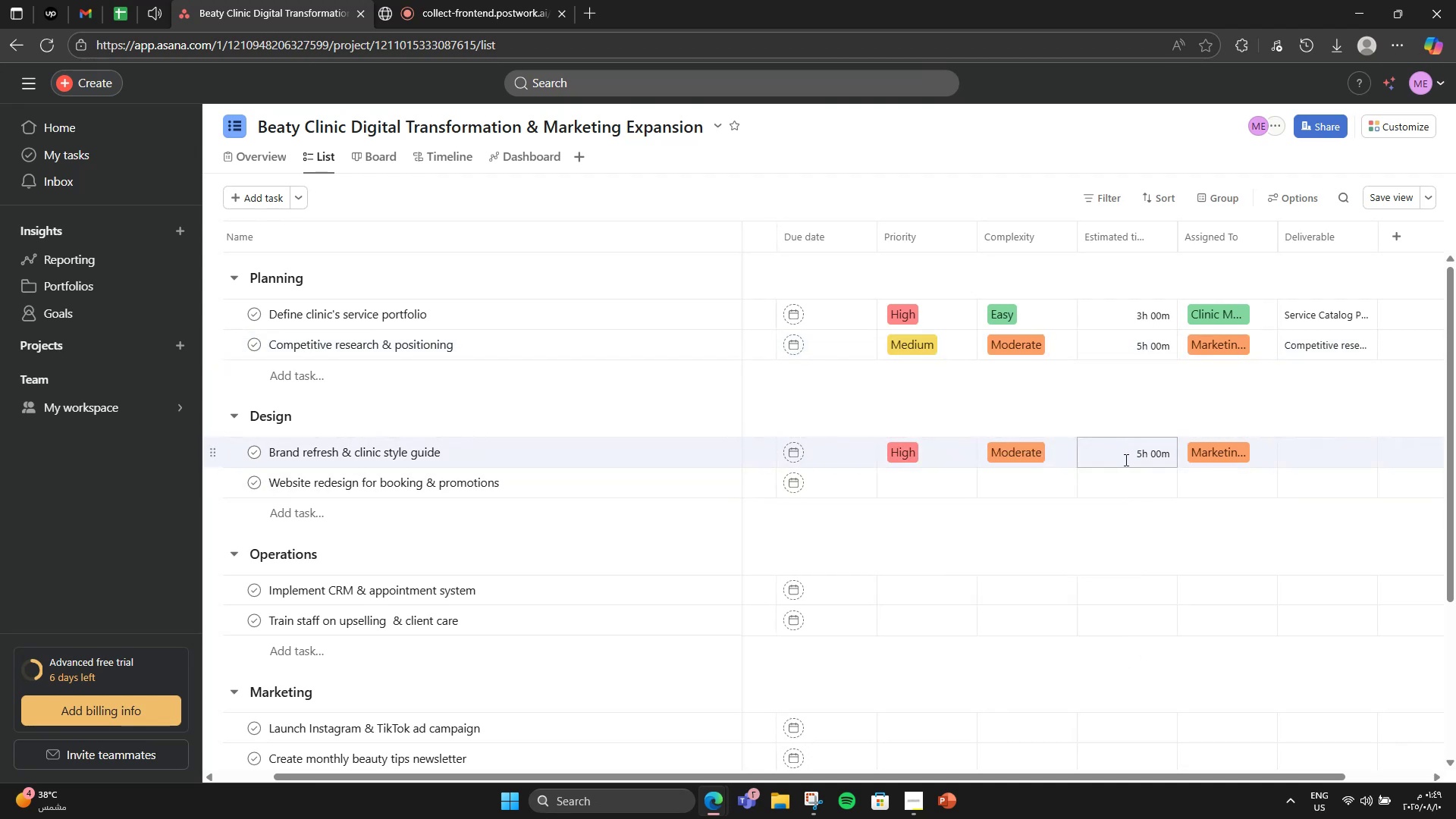 
left_click([1125, 460])
 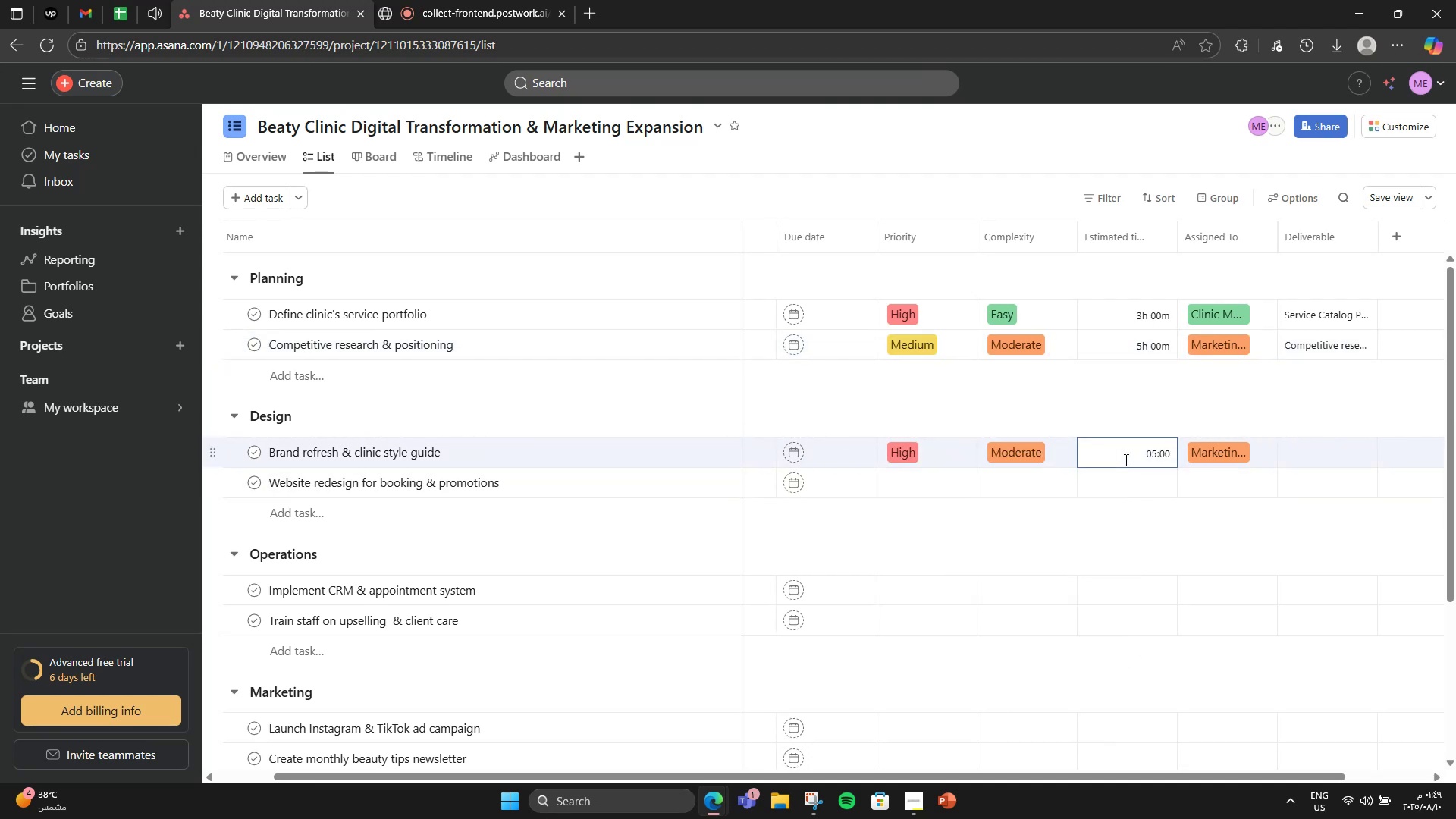 
double_click([1125, 460])
 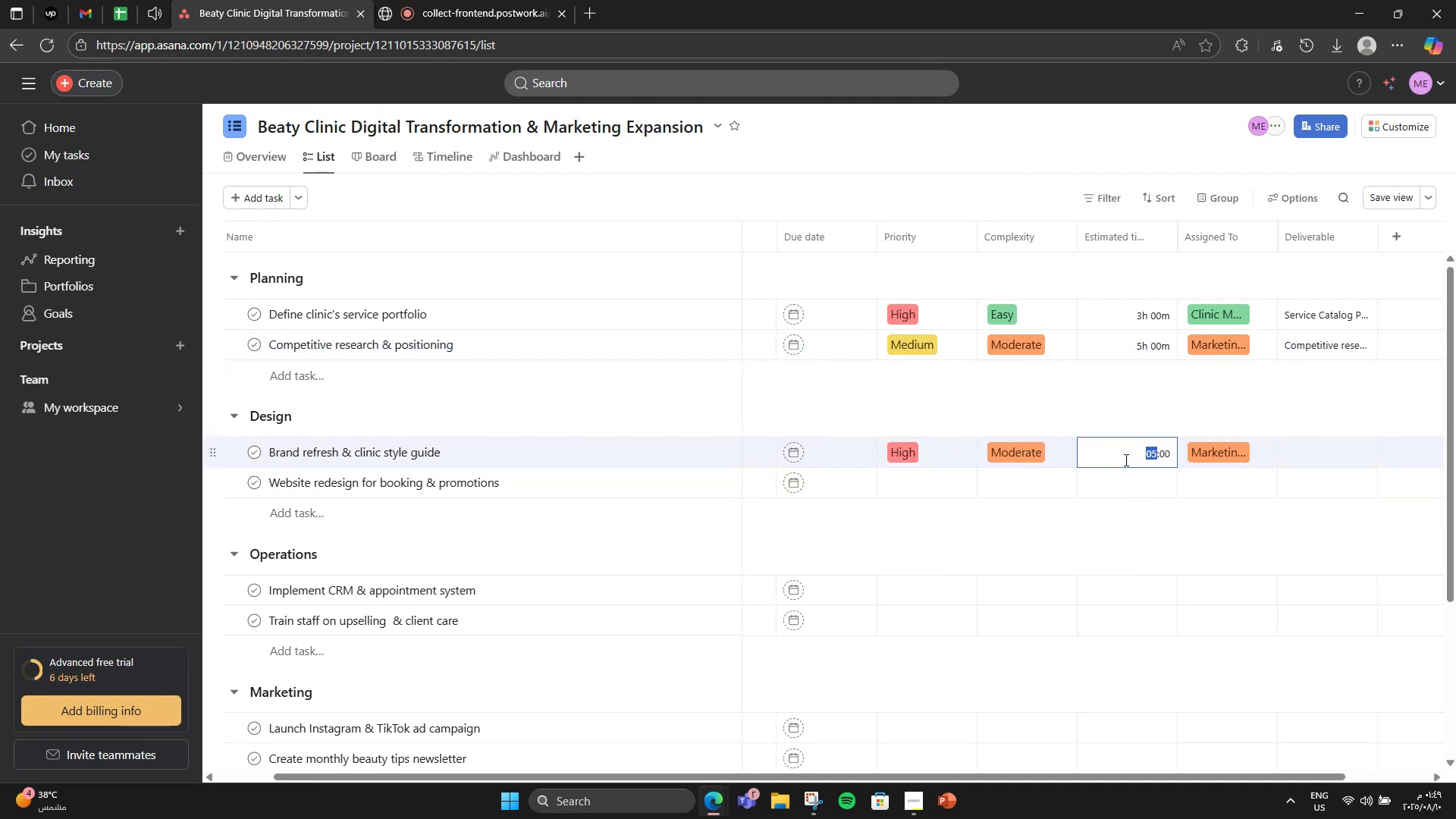 
key(Numpad8)
 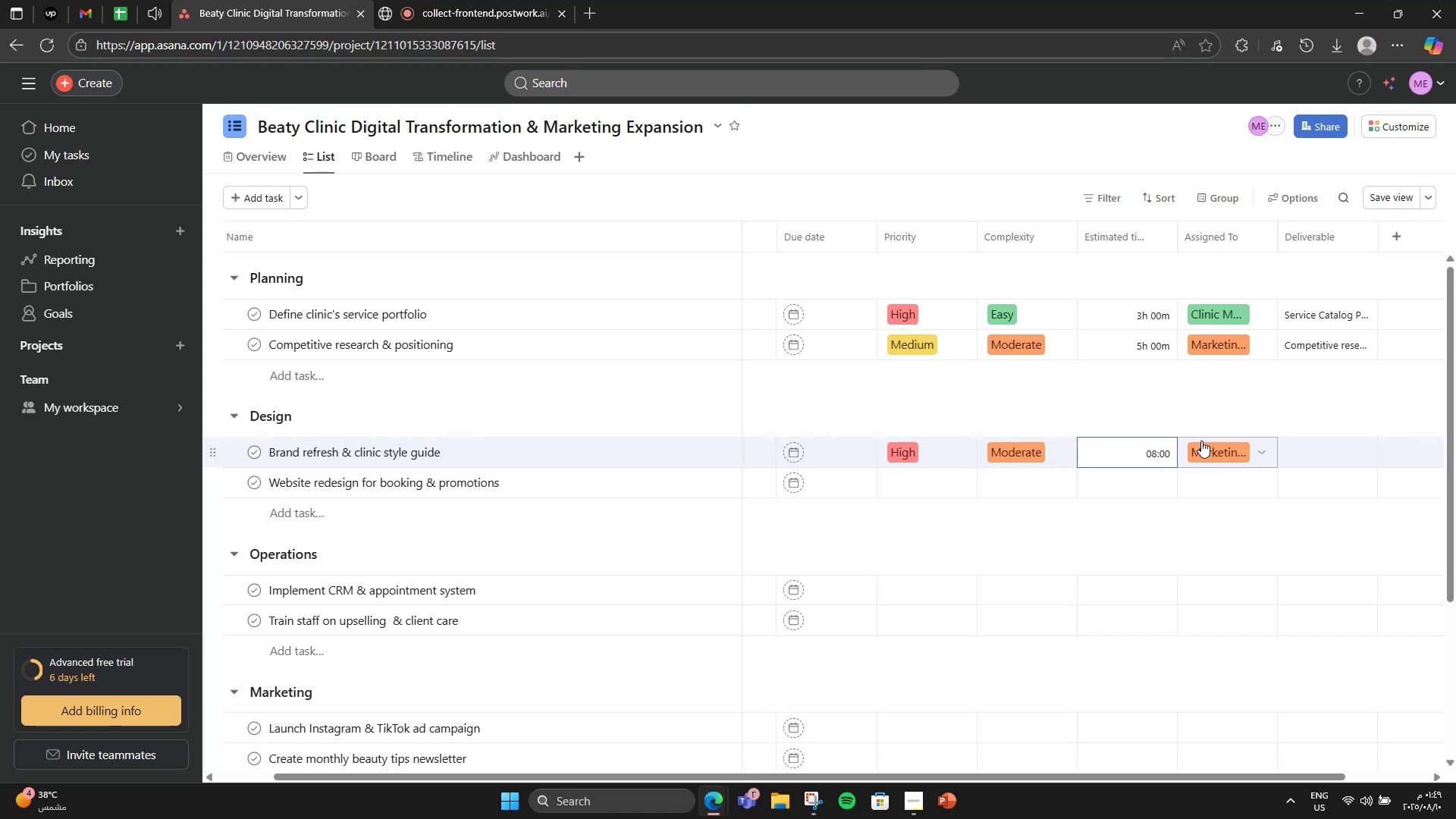 
left_click([1202, 452])
 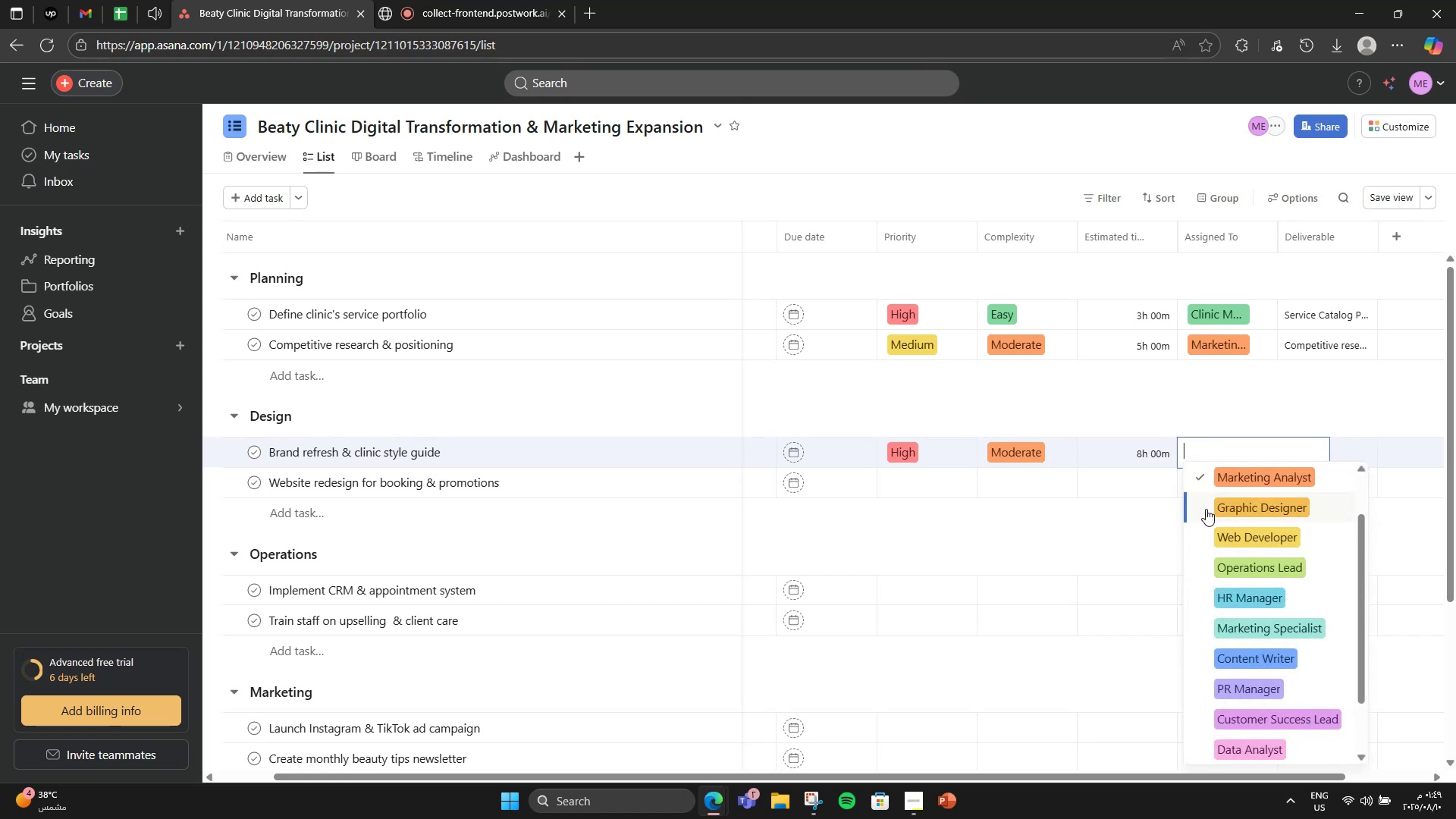 
left_click([1208, 516])
 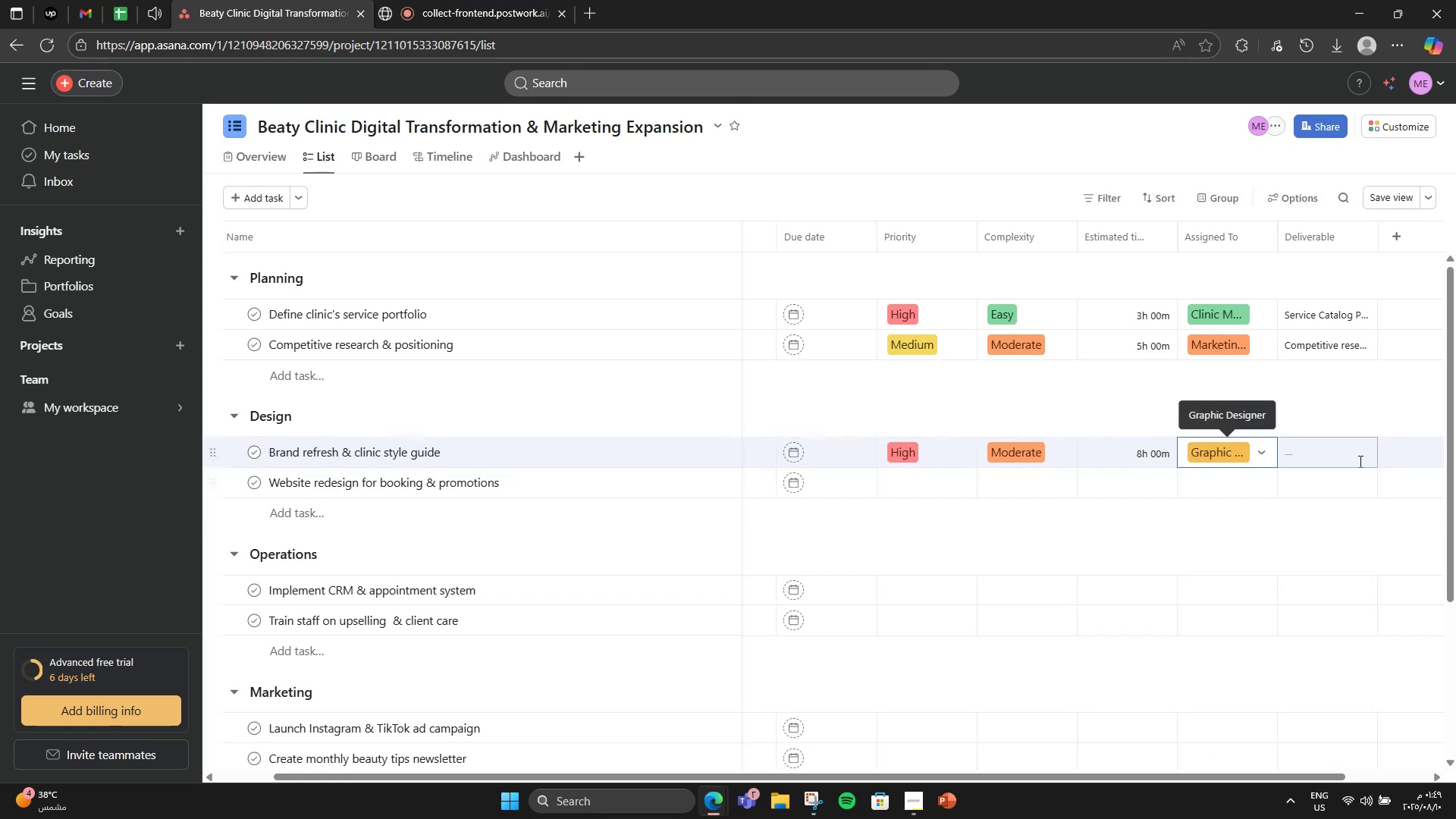 
left_click([1353, 459])
 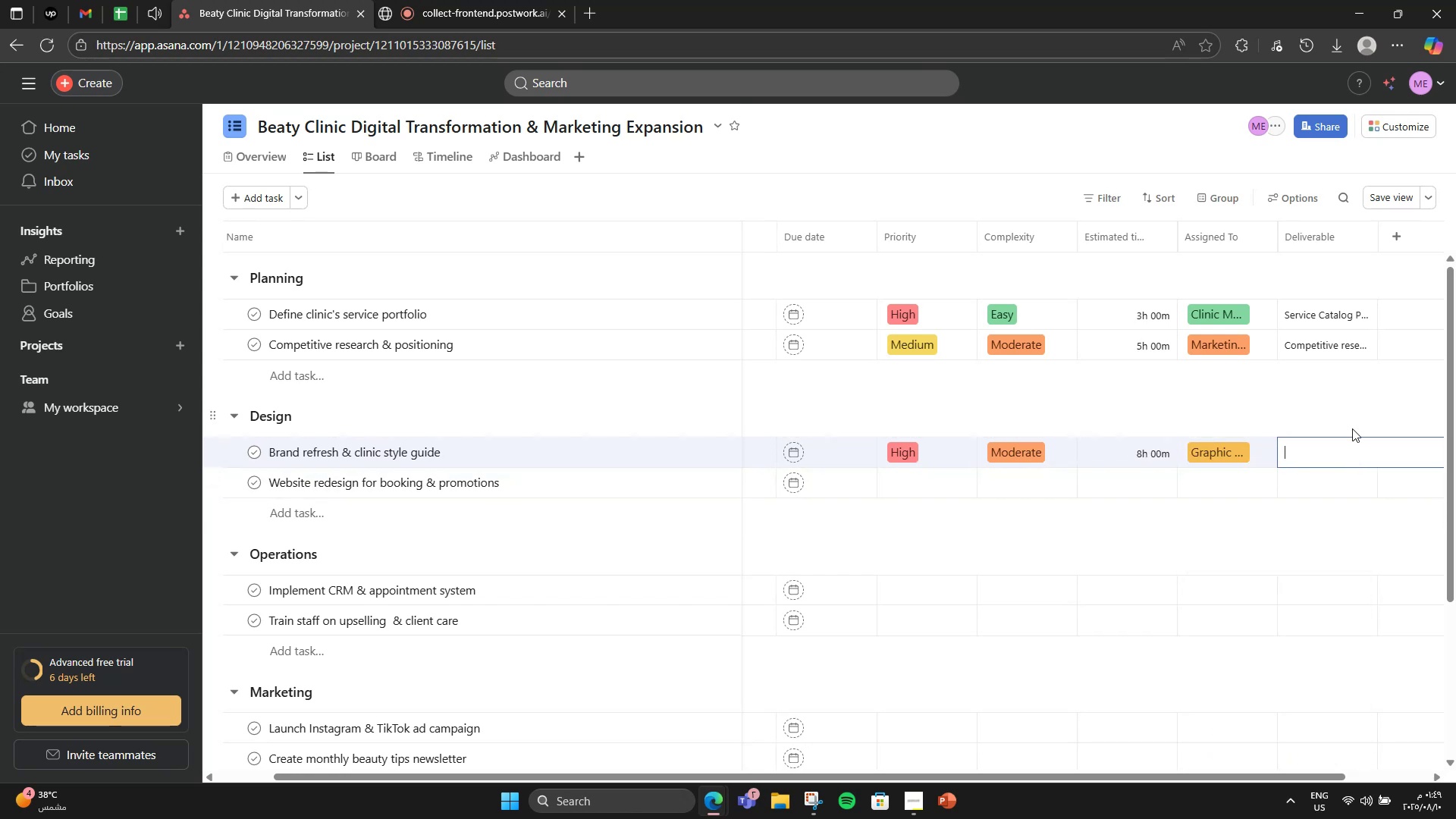 
type(Beand Kit )
key(Backspace)
key(Backspace)
type(rand Kit PDG)
key(Backspace)
type(F)
 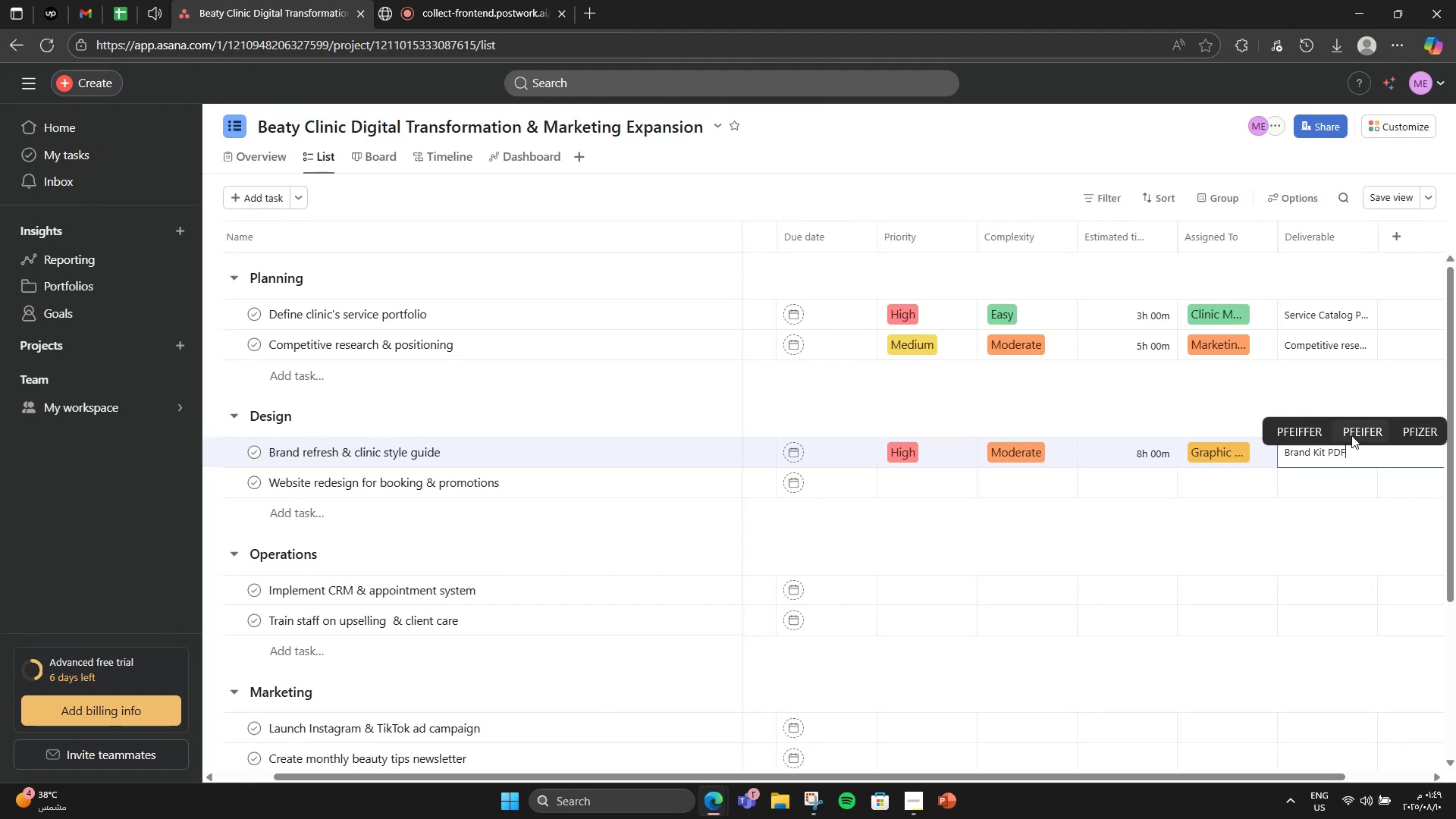 
wait(5.04)
 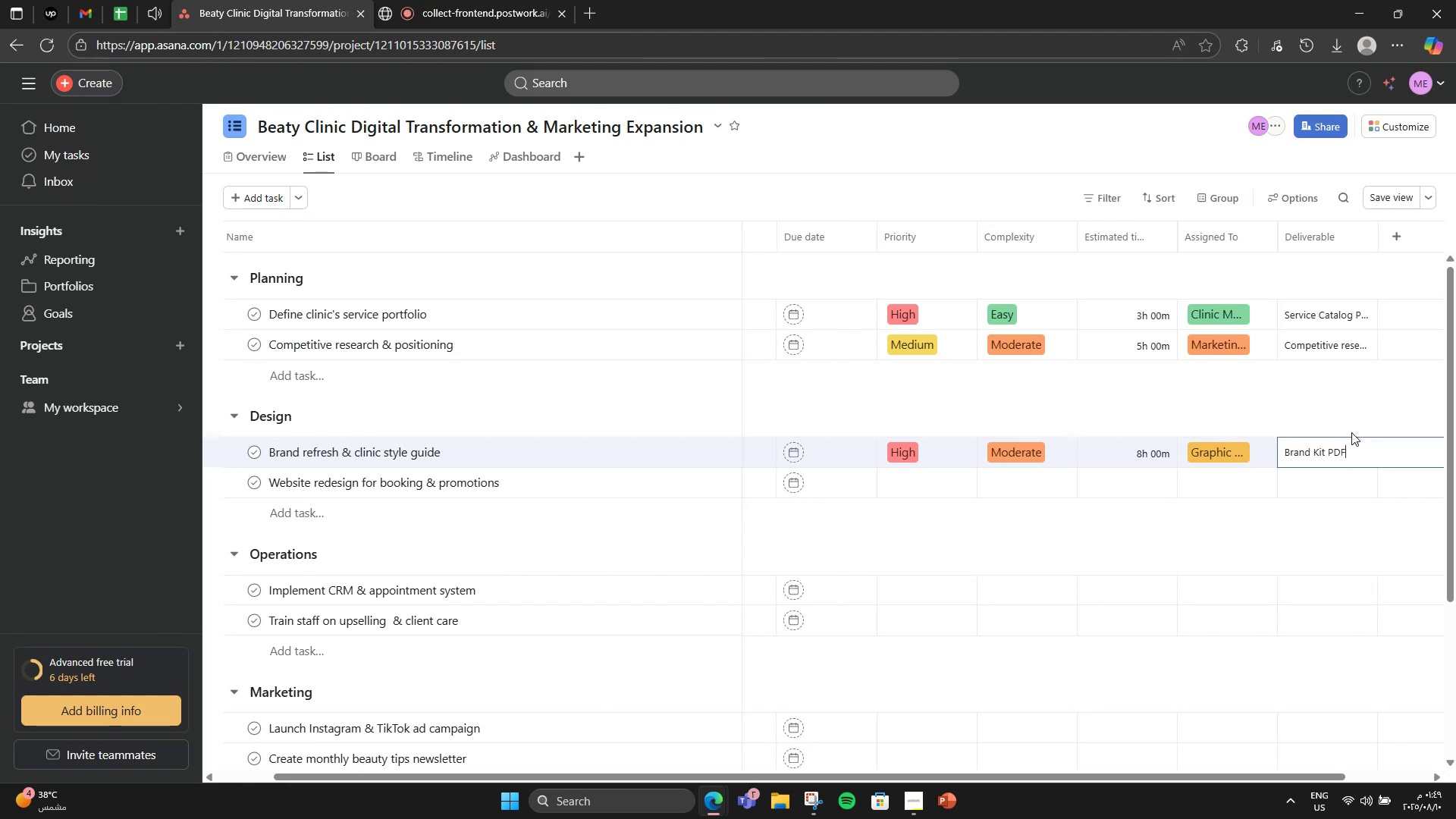 
left_click([918, 482])
 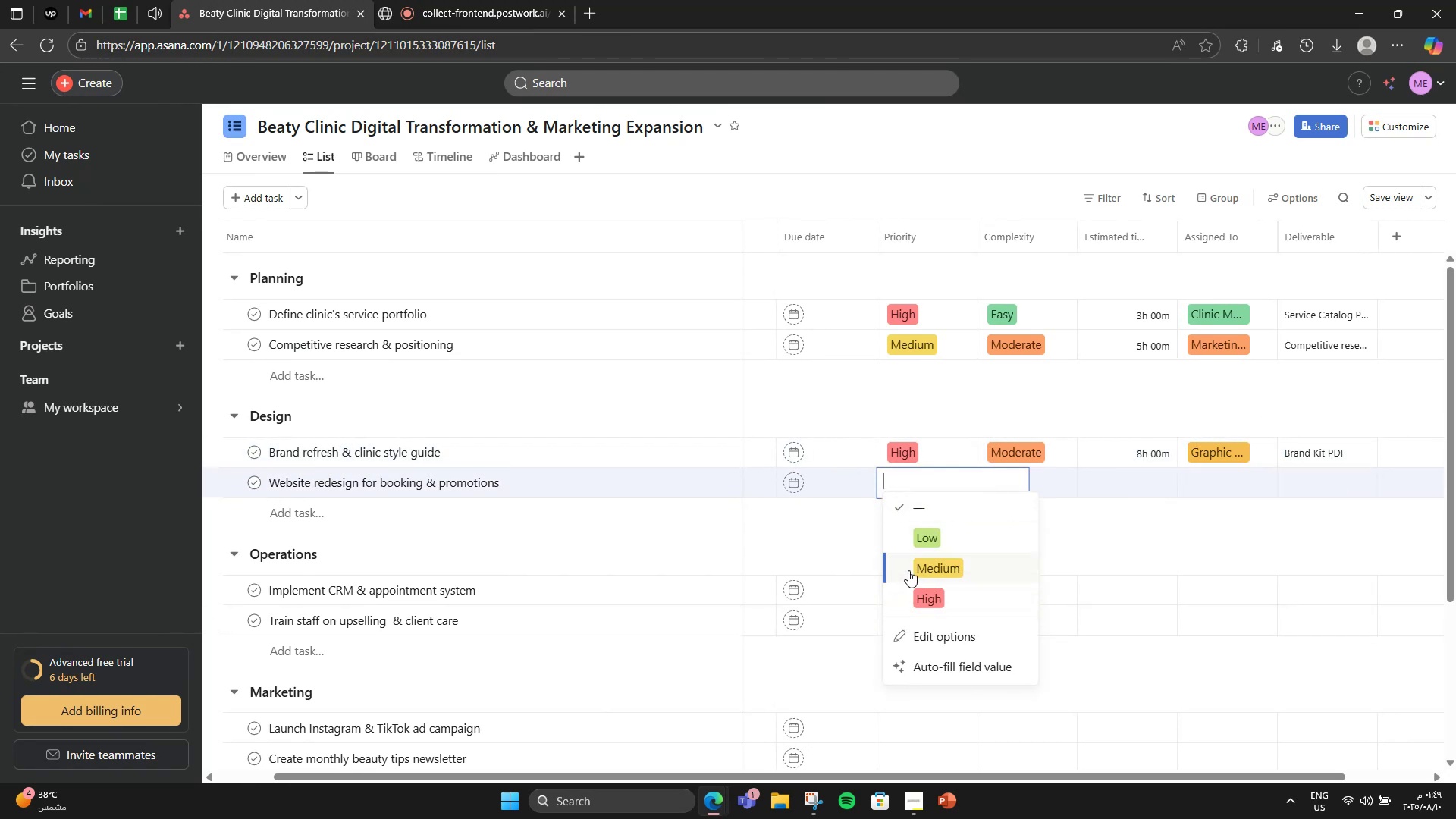 
left_click([900, 607])
 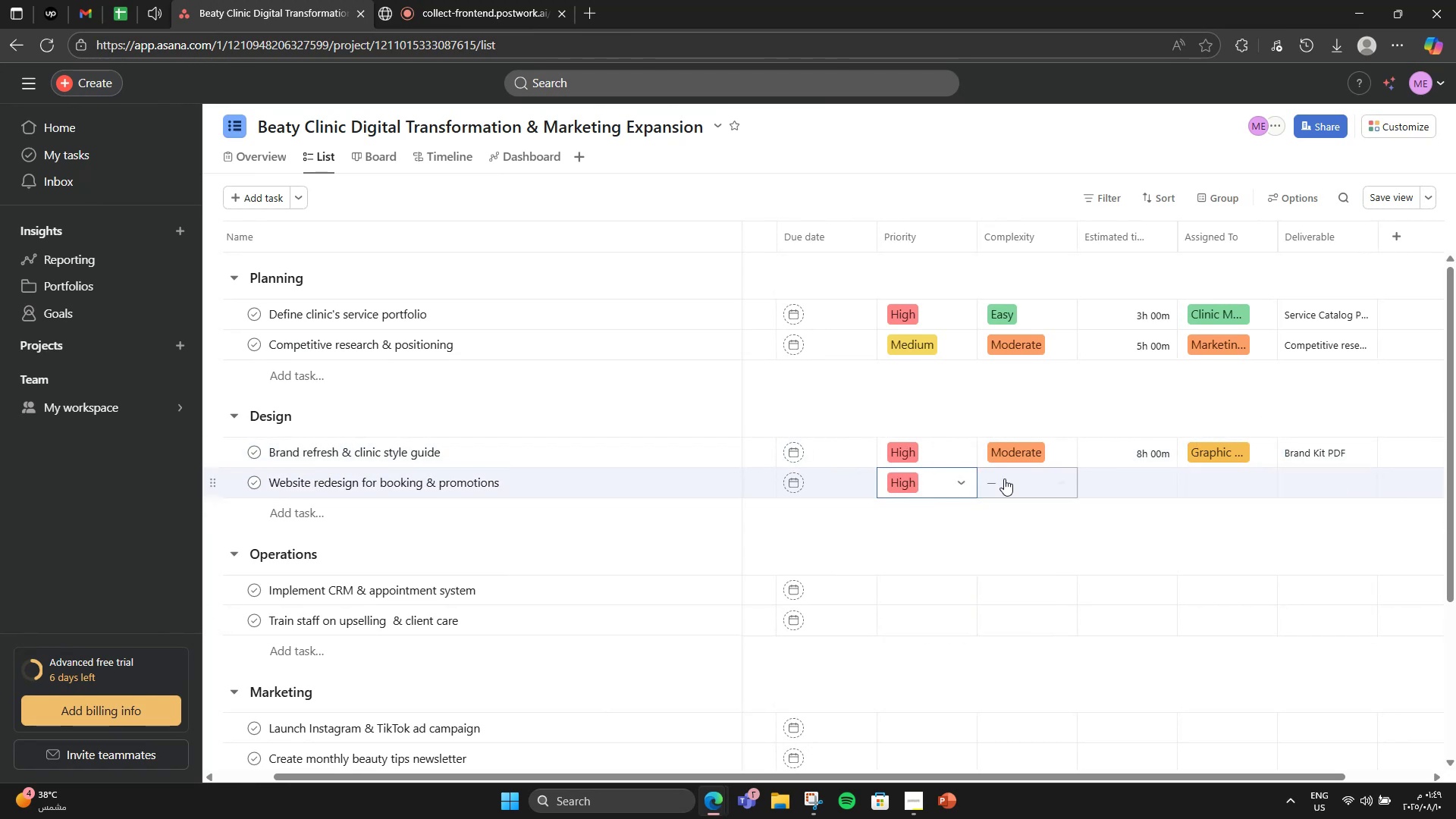 
left_click([1007, 477])
 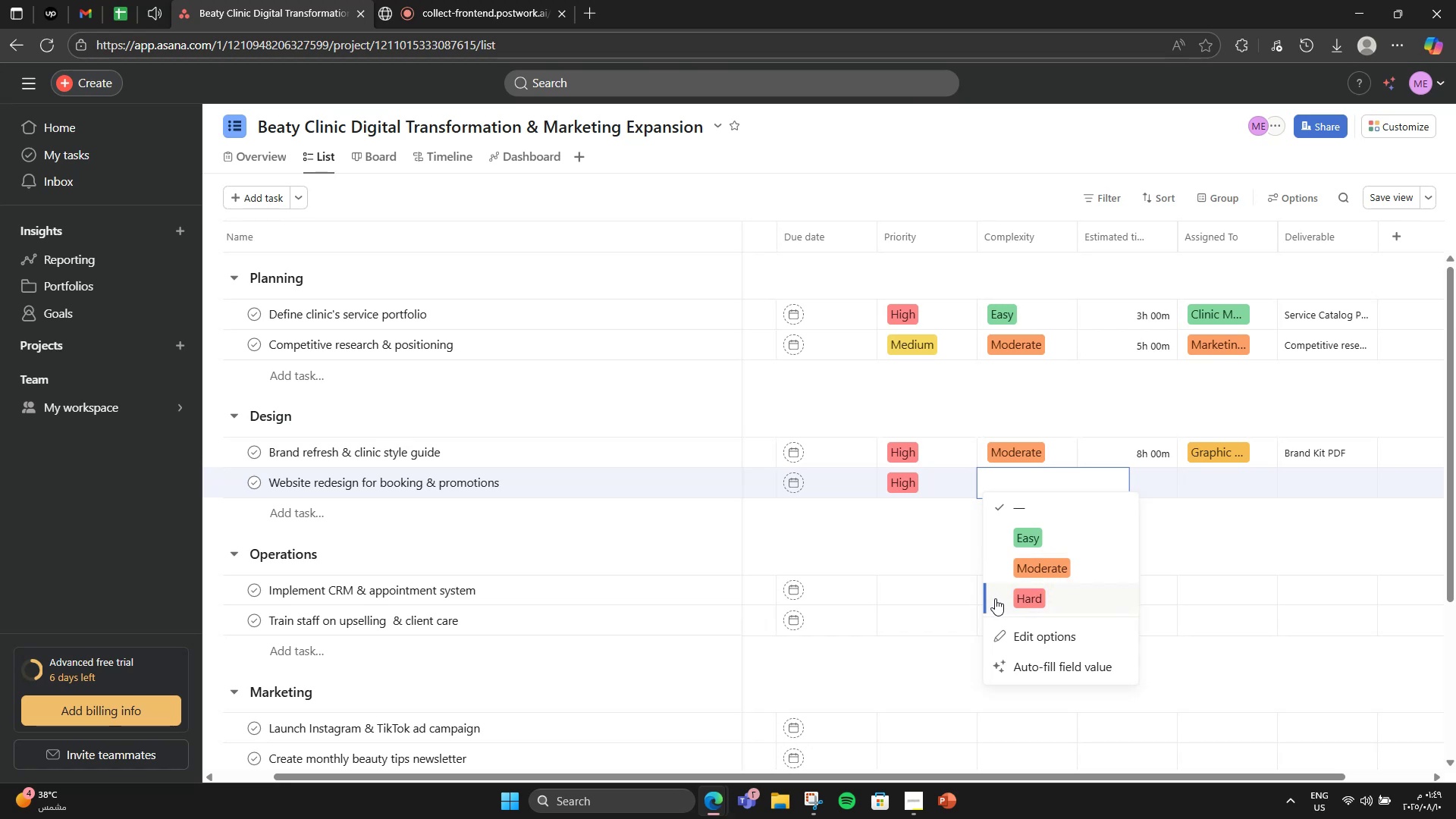 
left_click([996, 599])
 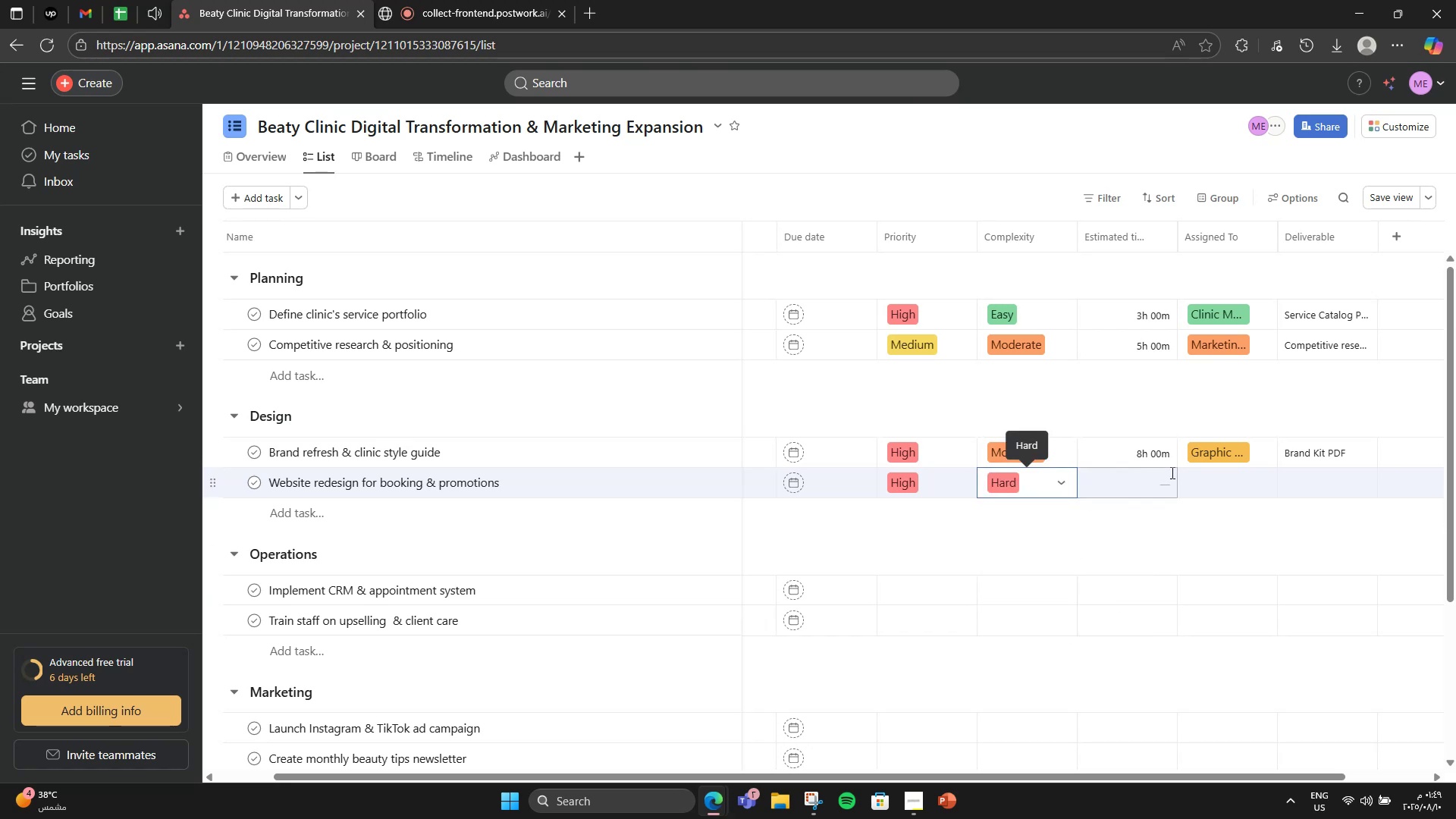 
left_click([1171, 472])
 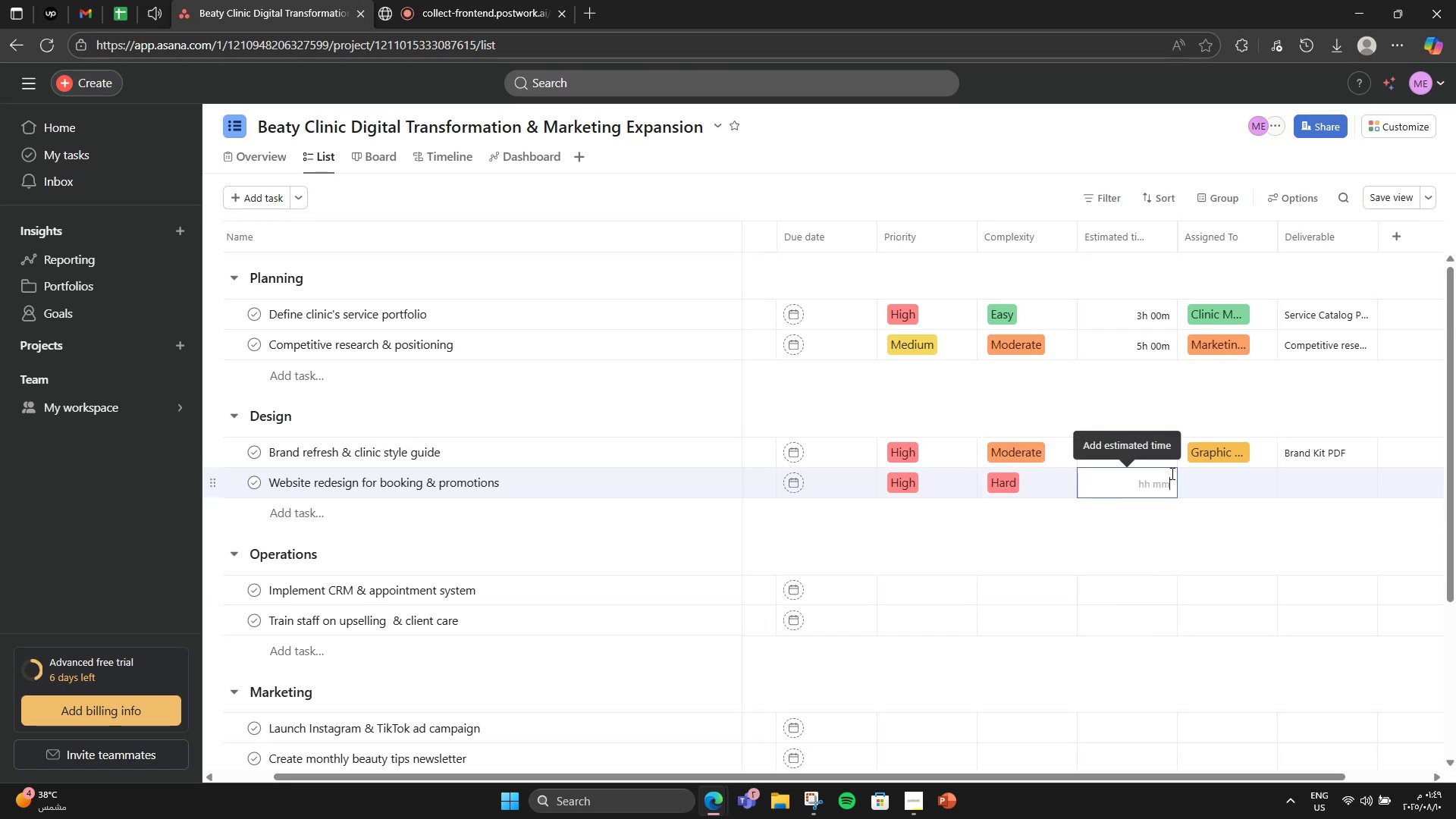 
key(Numpad1)
 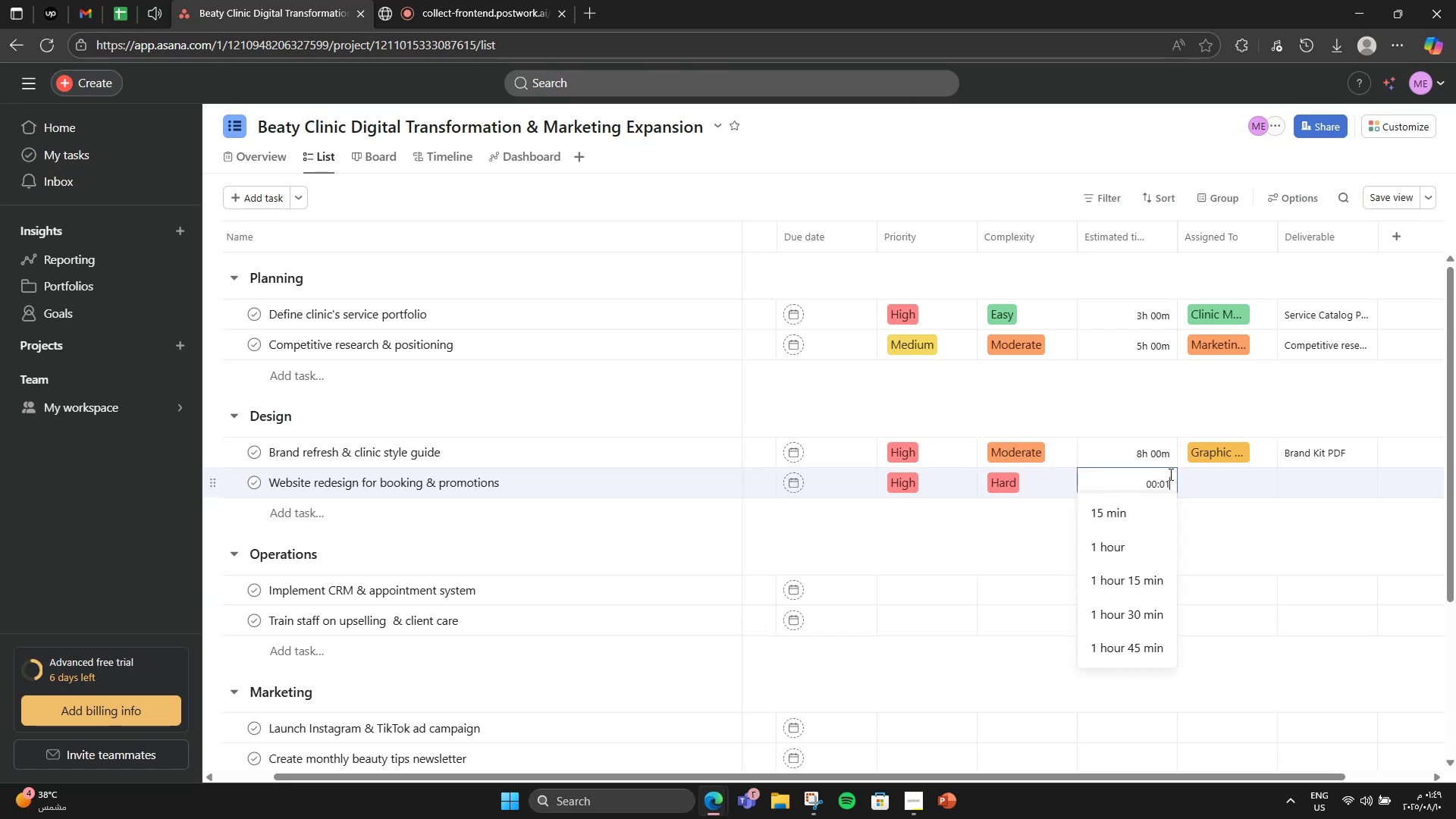 
key(Numpad2)
 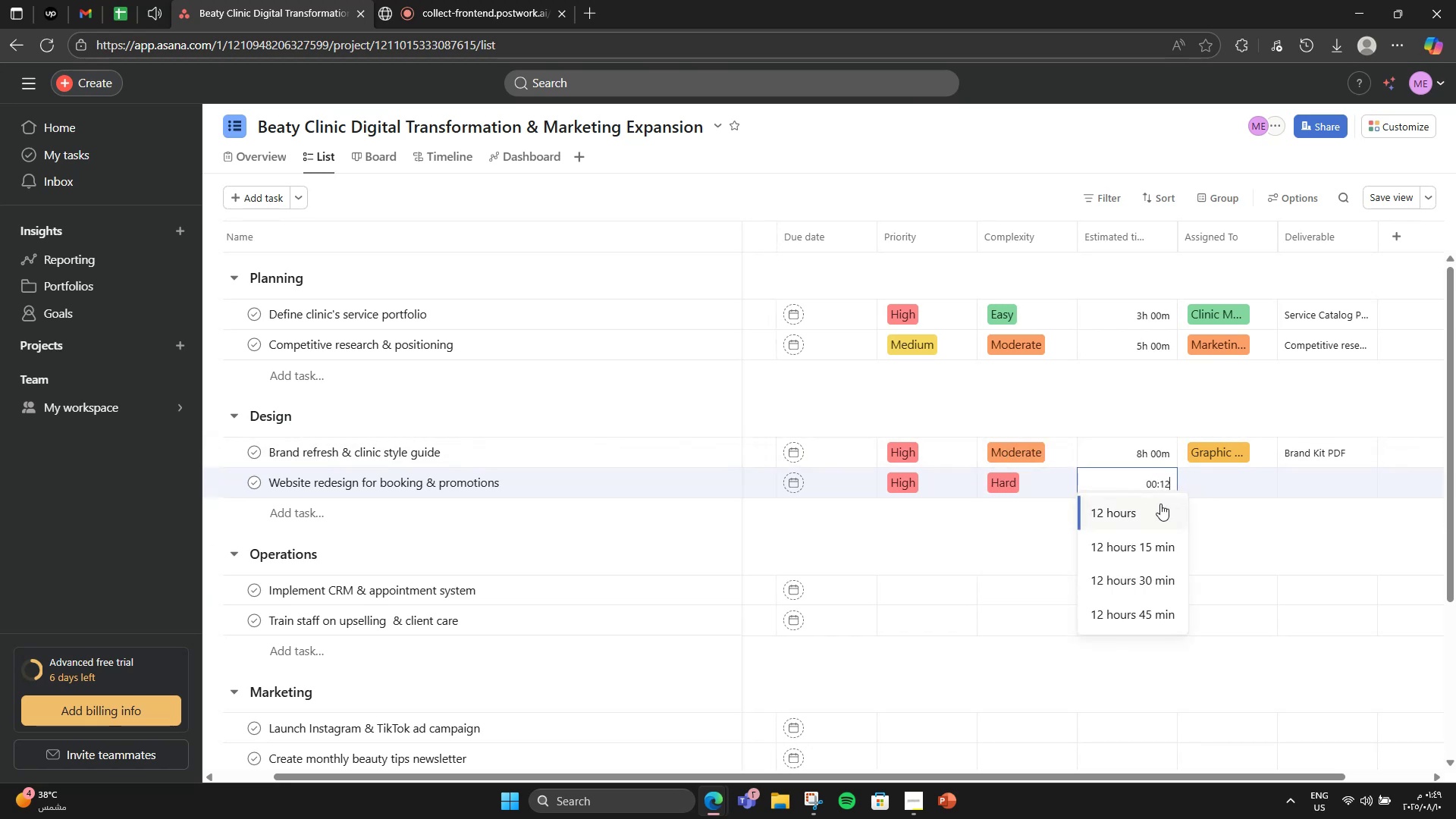 
double_click([1242, 458])
 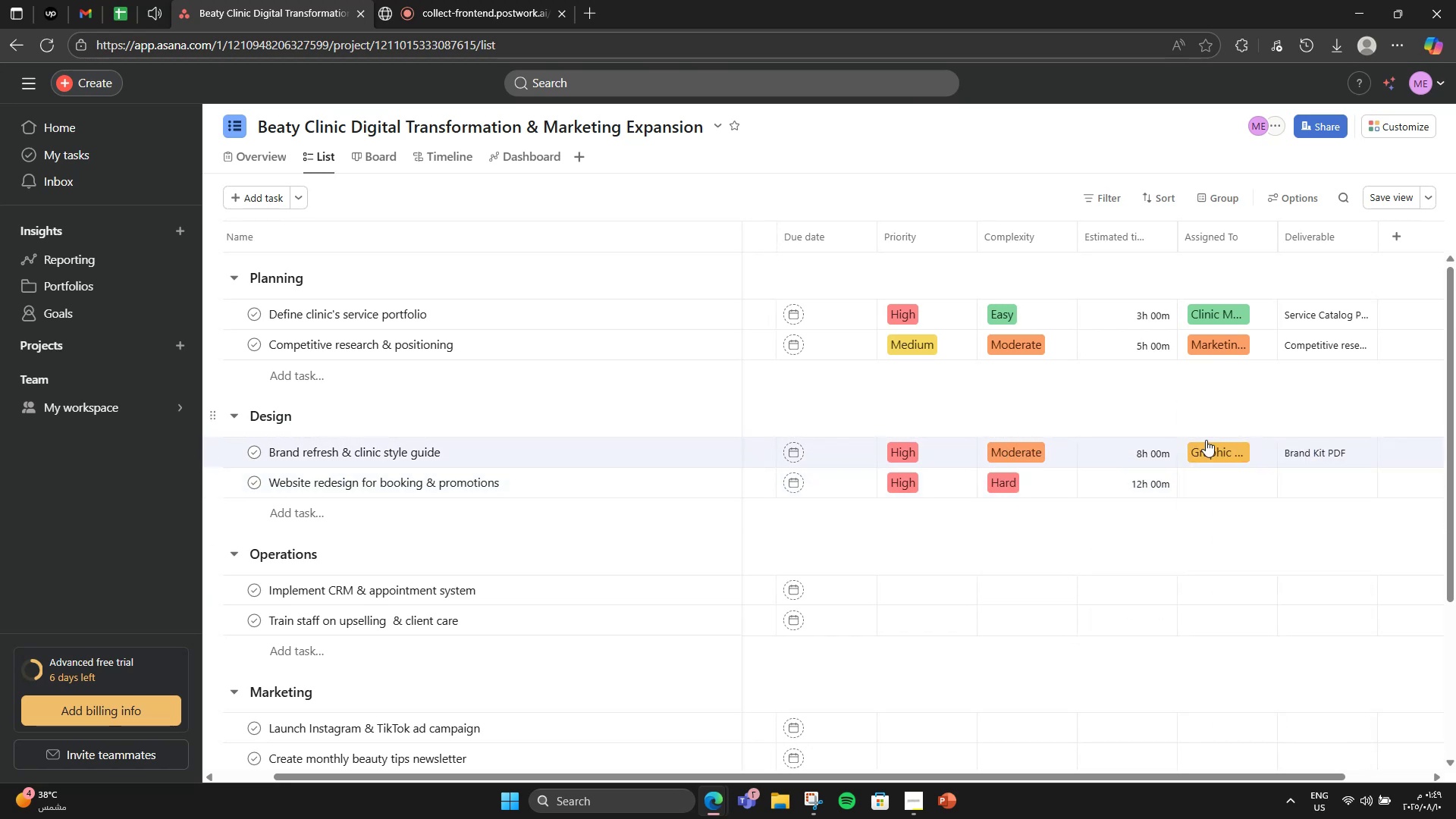 
double_click([1210, 474])
 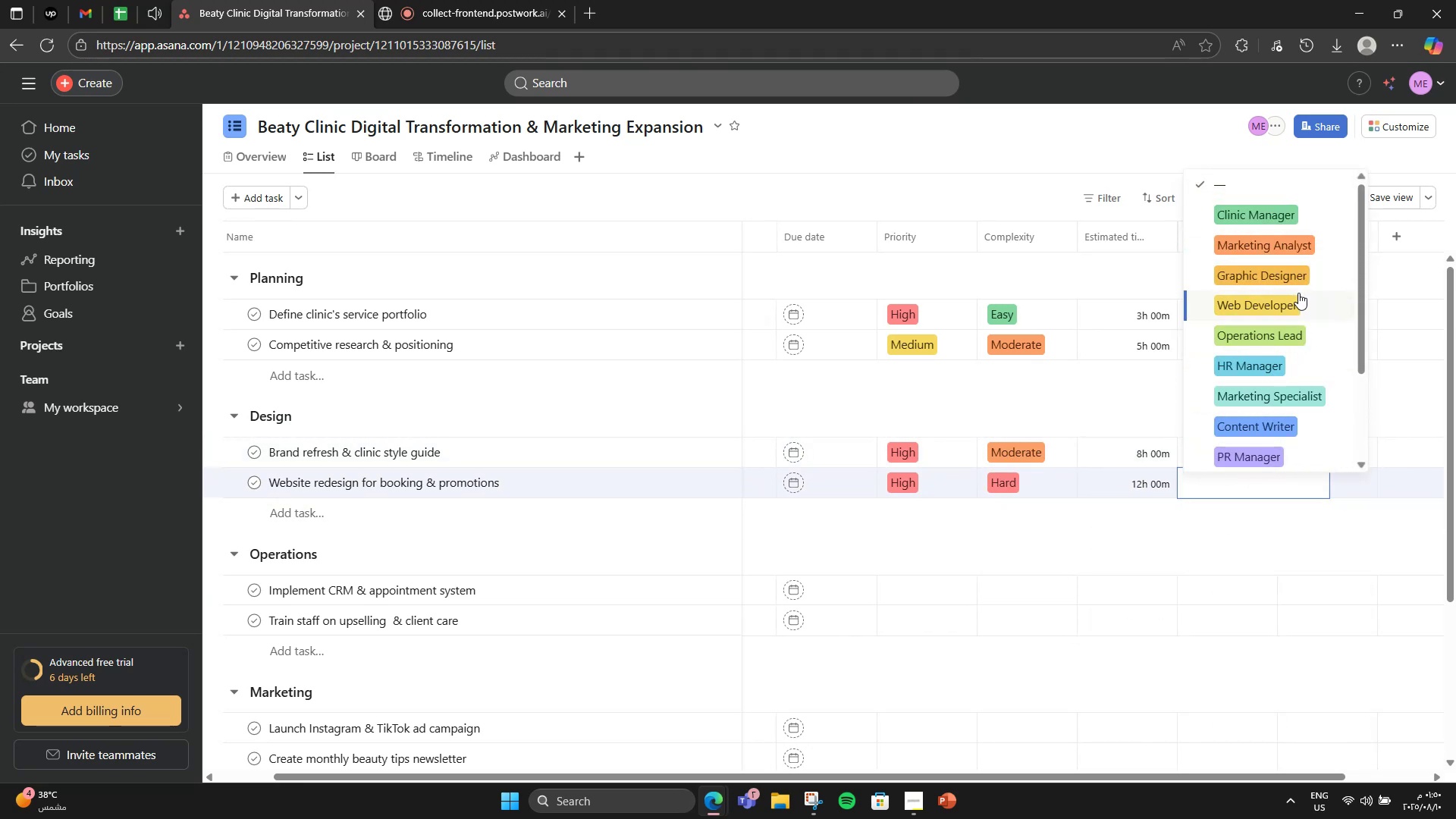 
left_click([1329, 483])
 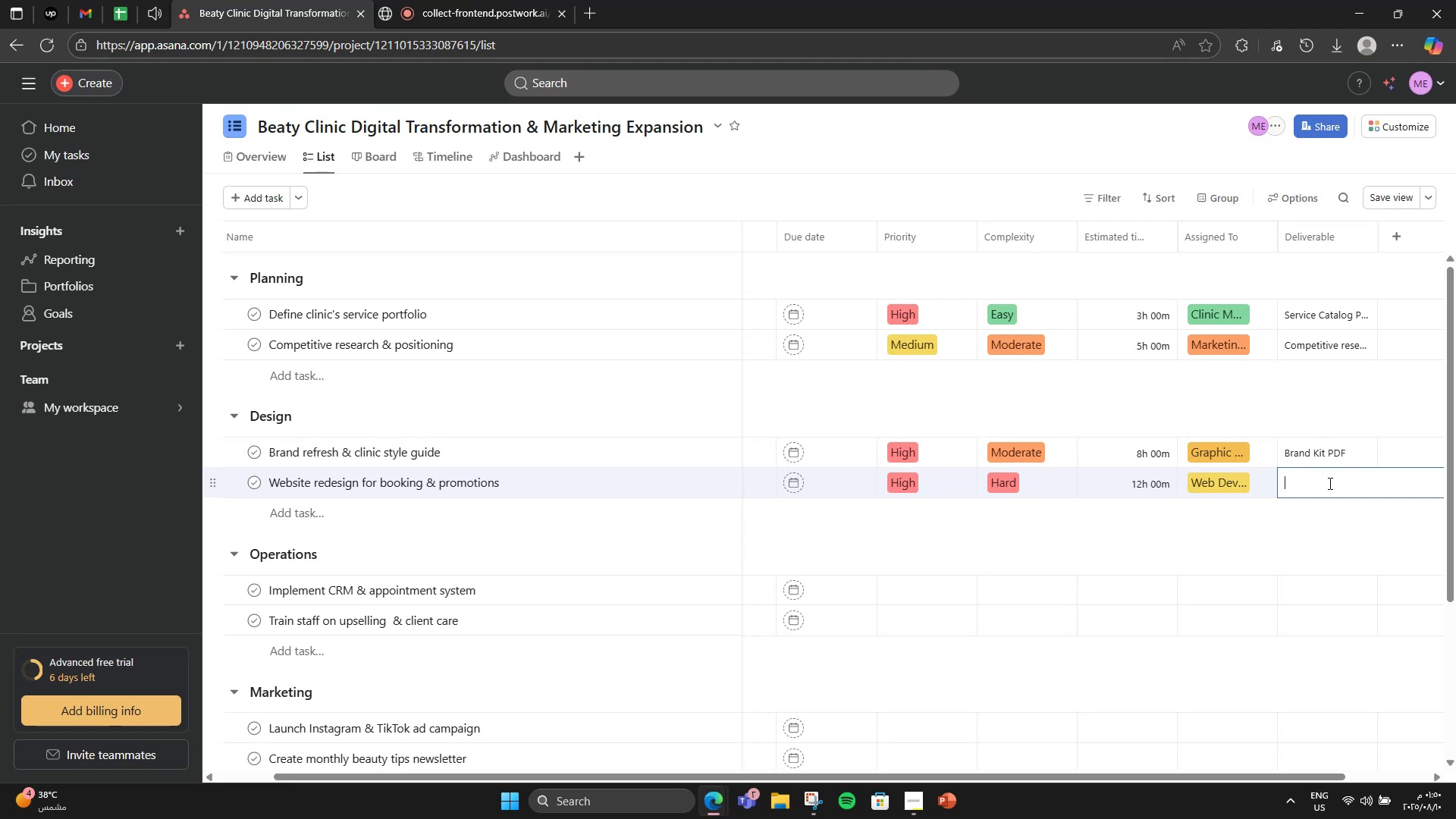 
type(Live Website Update)
 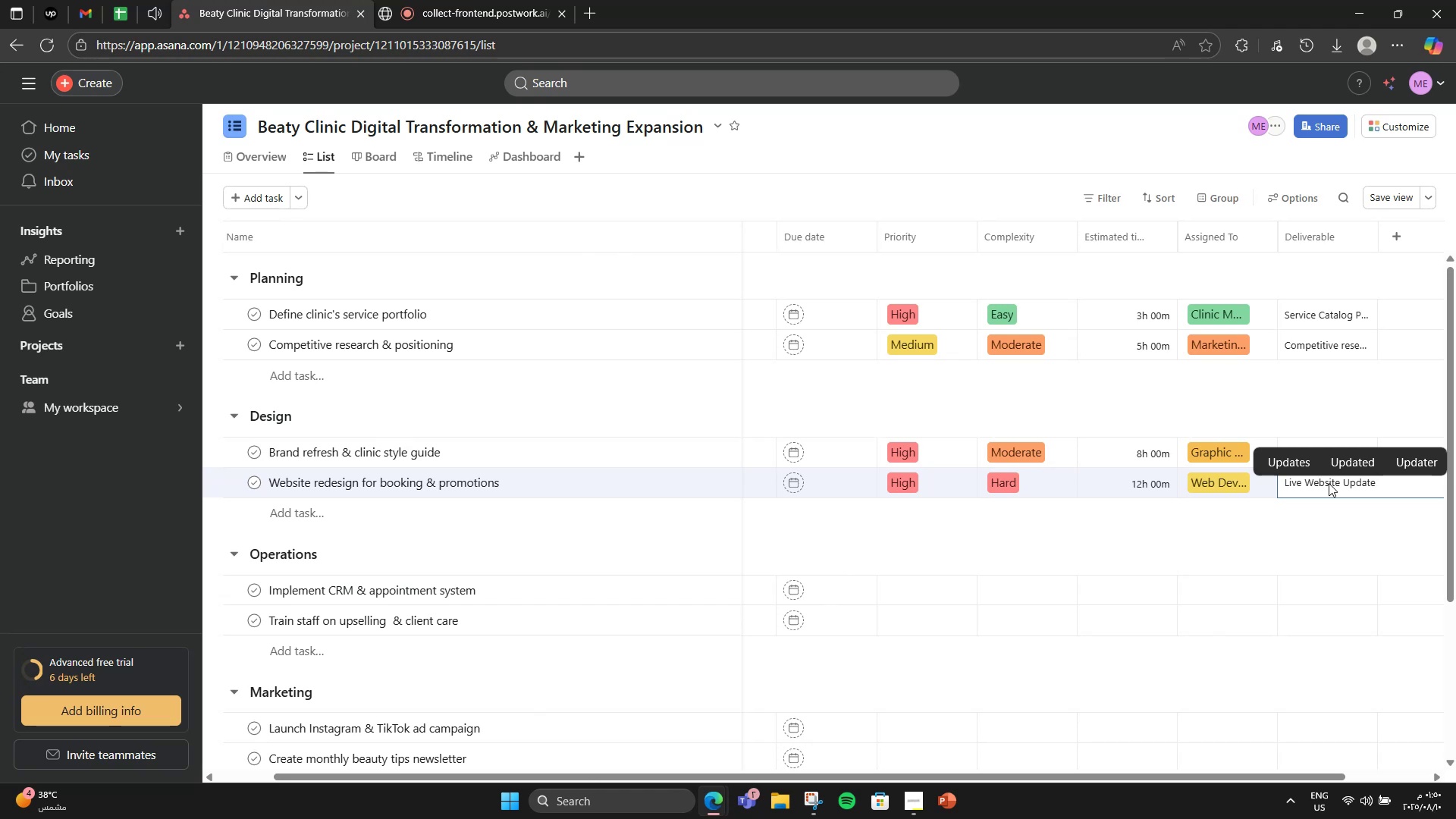 
wait(6.66)
 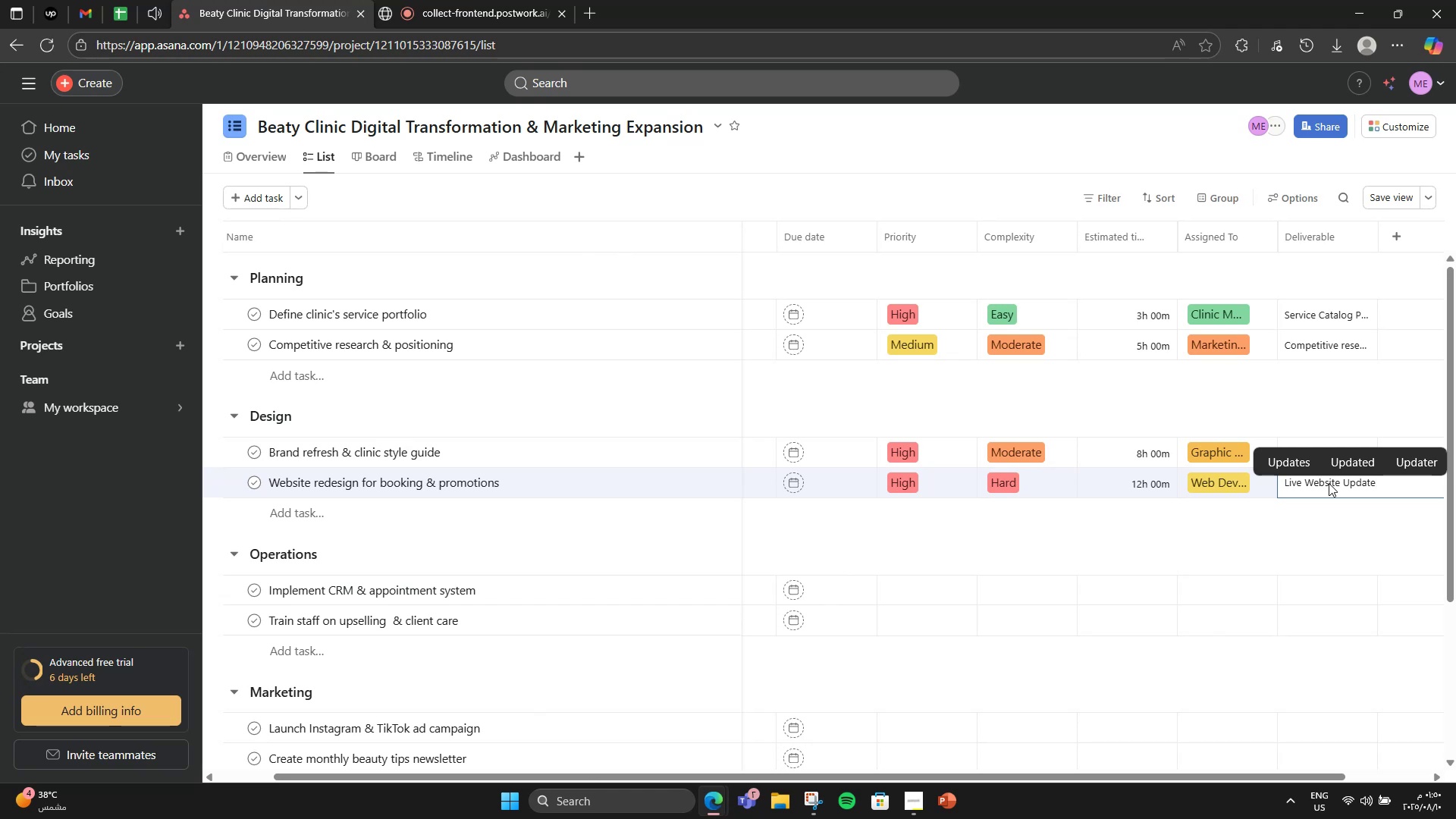 
left_click([1186, 390])
 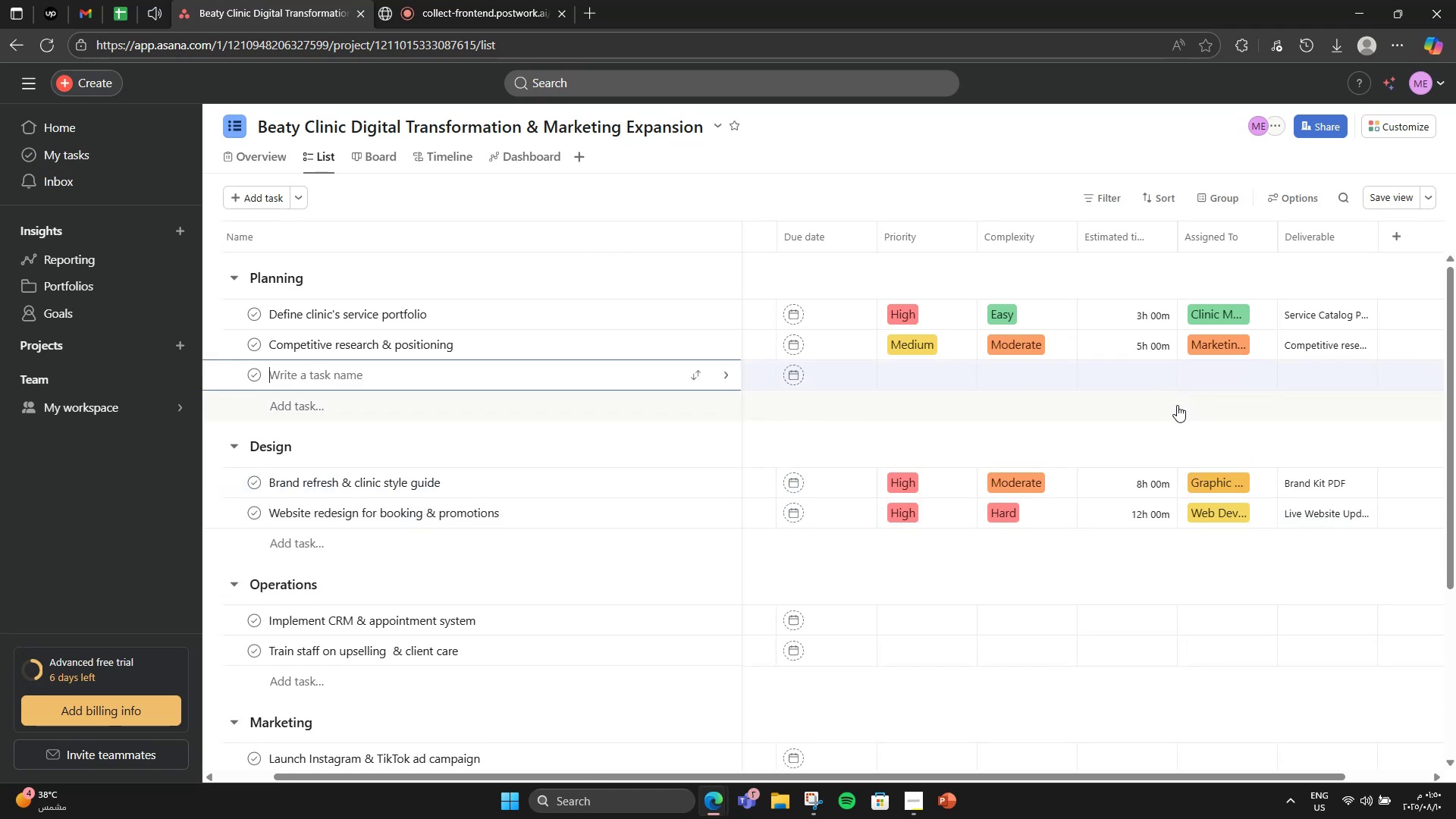 
left_click([1175, 410])
 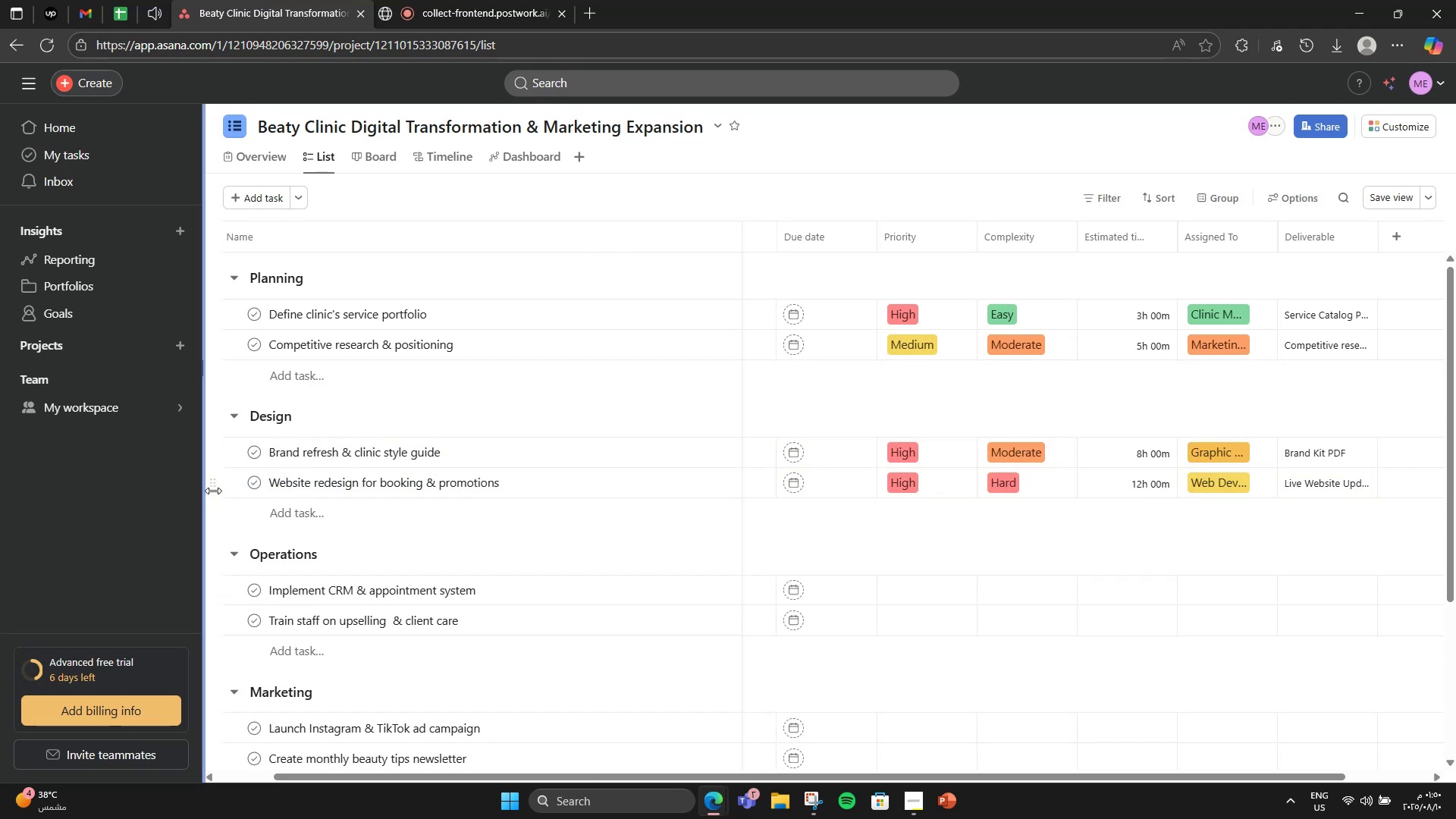 
left_click([487, 311])
 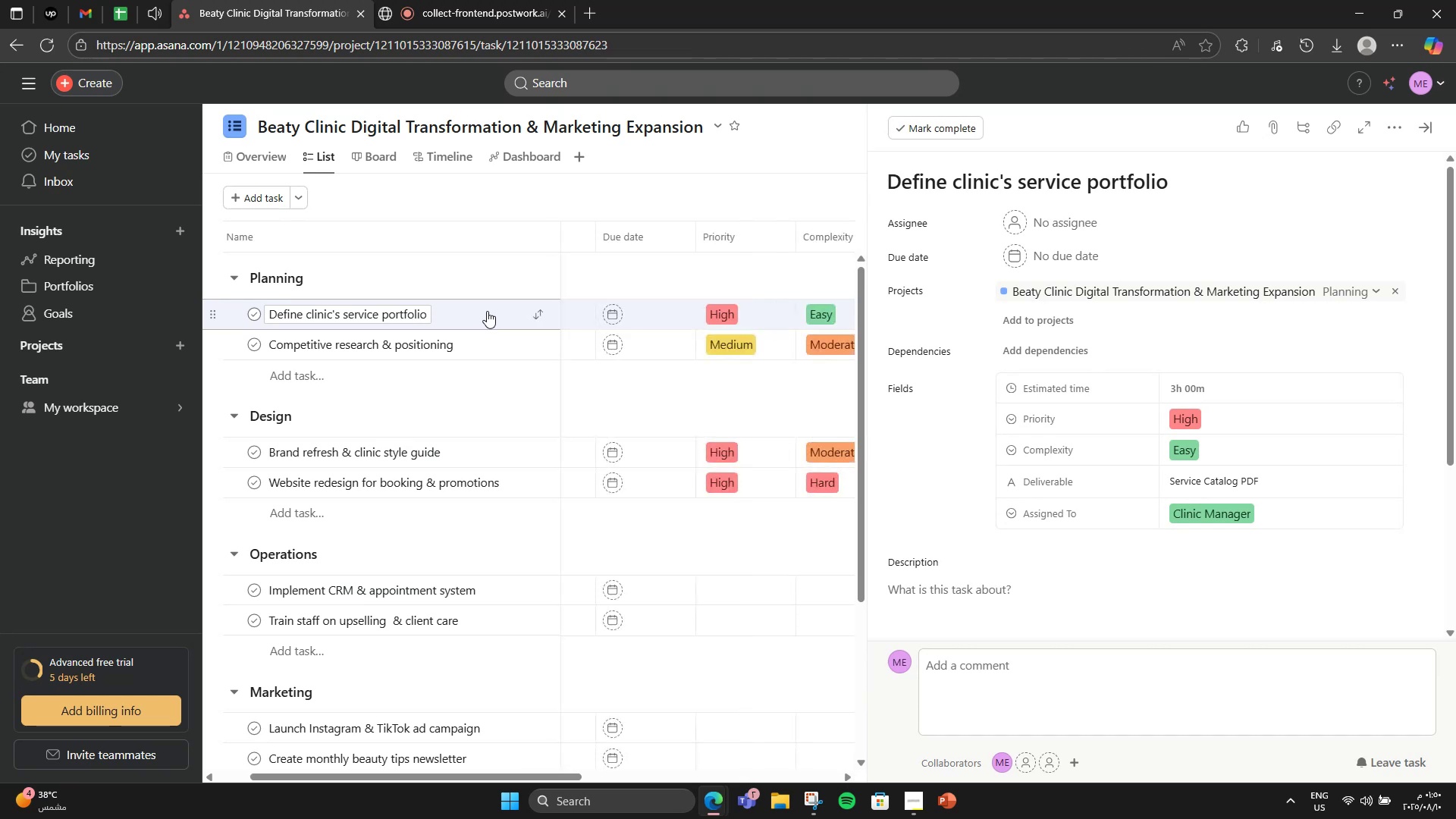 
scroll: coordinate [972, 476], scroll_direction: down, amount: 3.0
 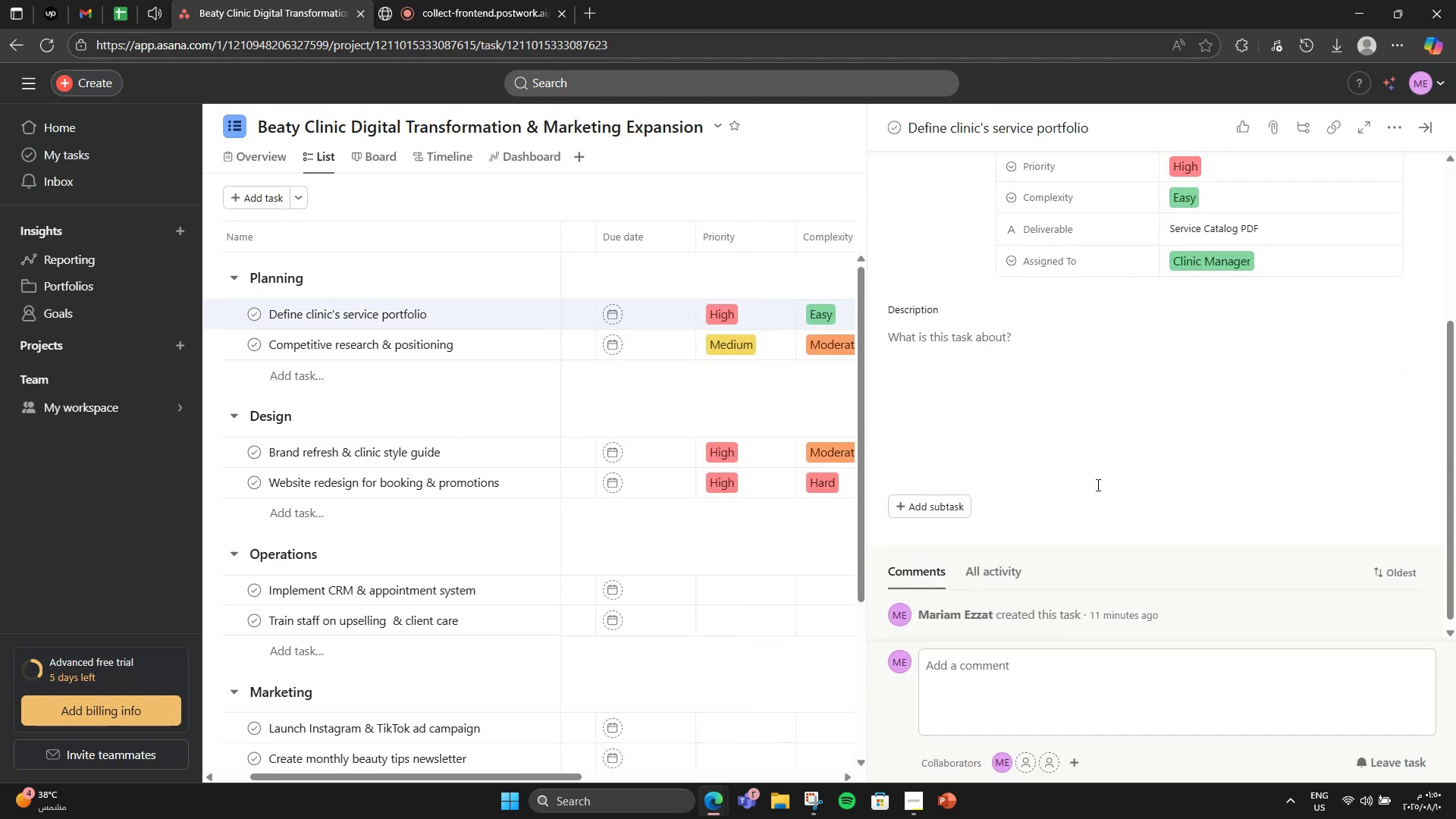 
left_click([1100, 468])
 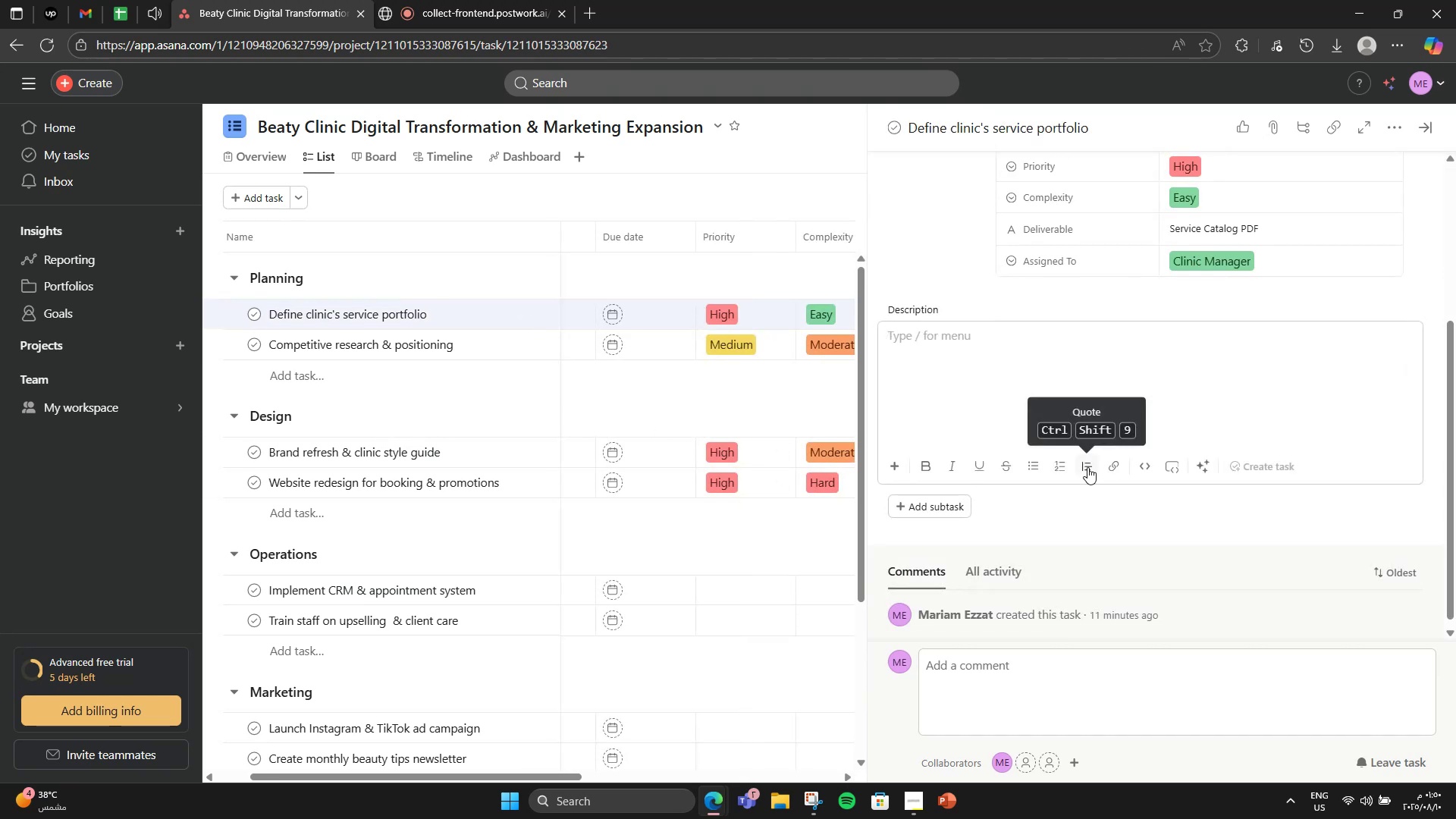 
type(List and)
 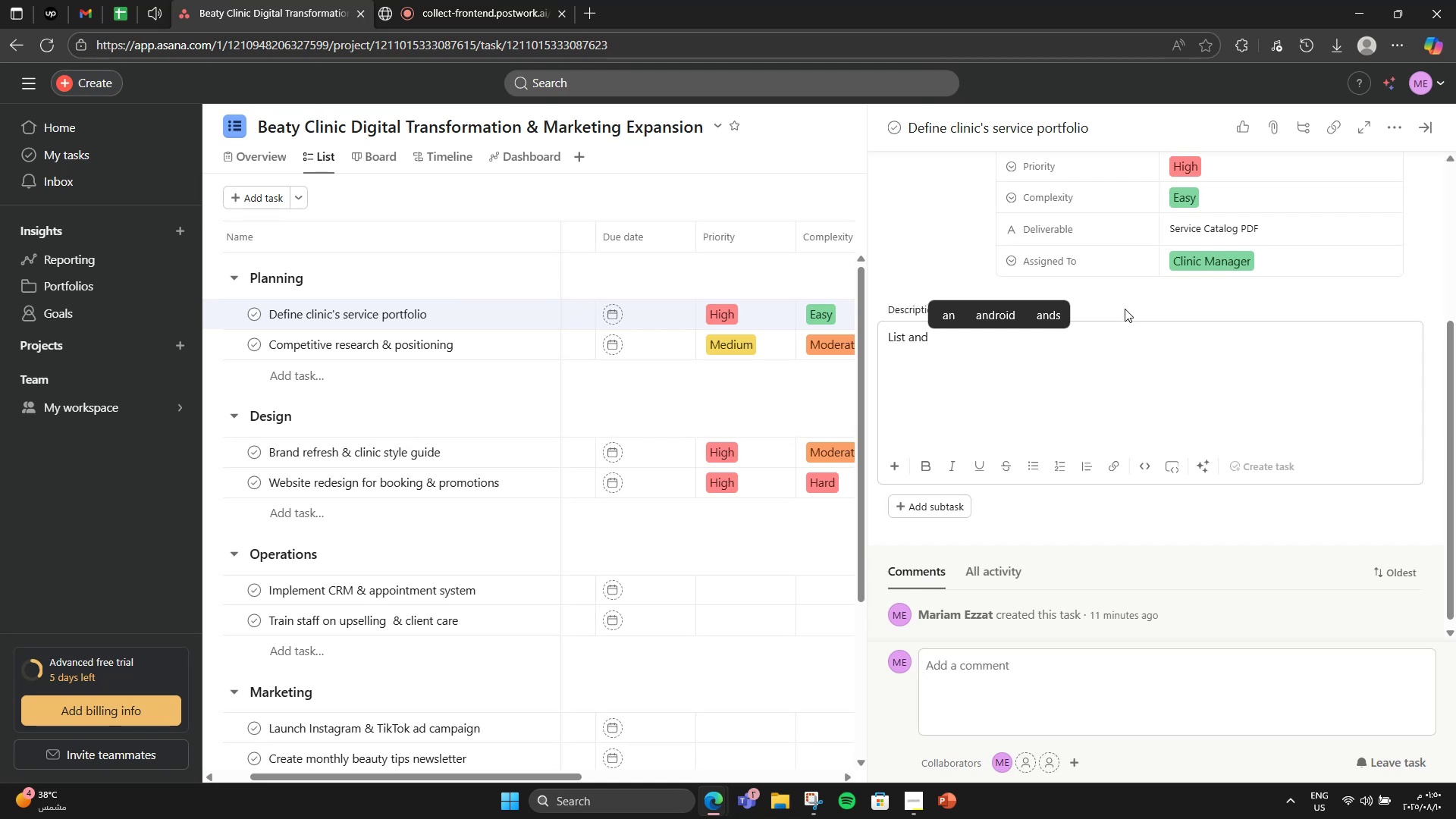 
type( categorize all treatments, packages, and seasonal offers.)
 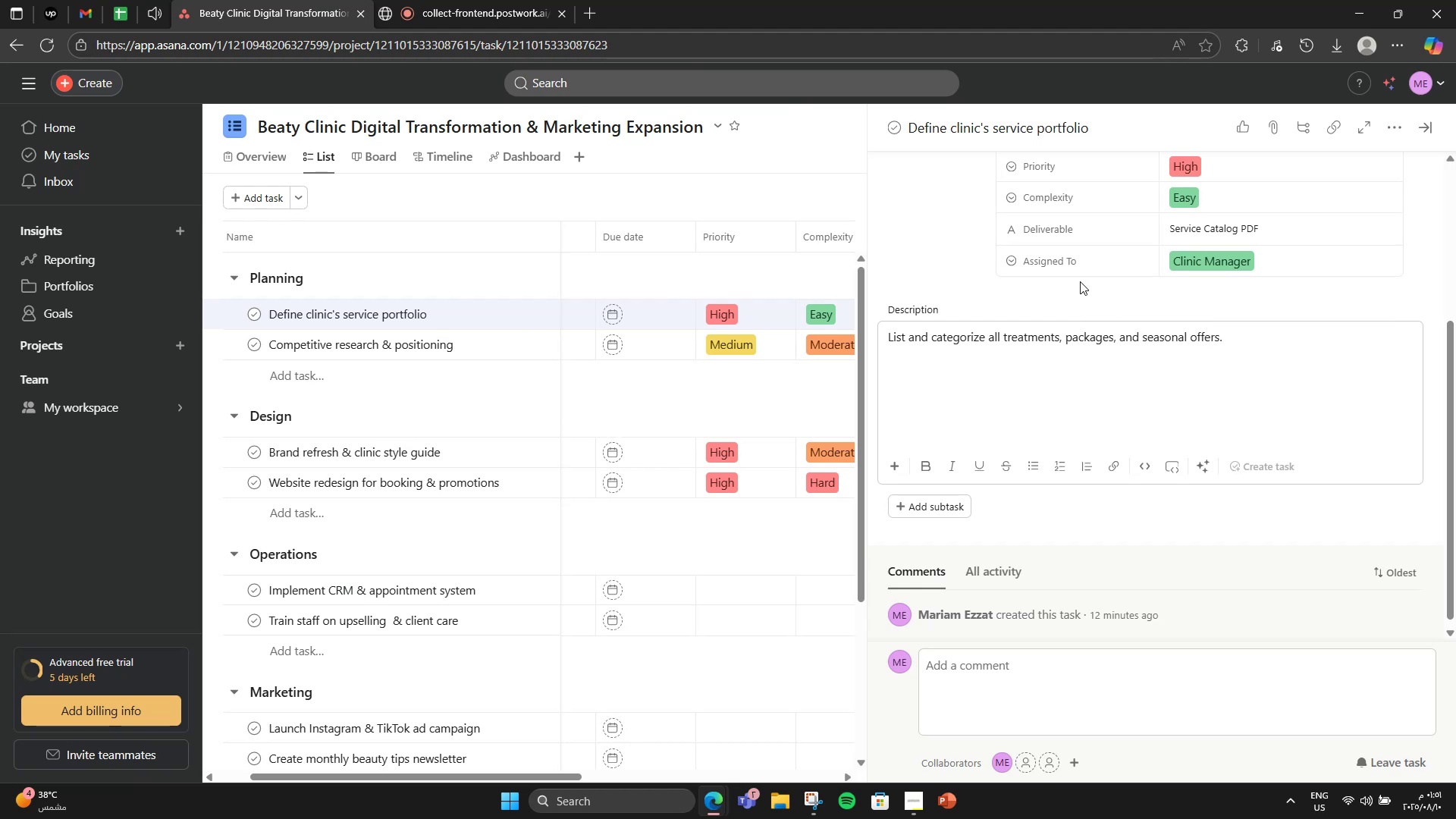 
left_click([929, 496])
 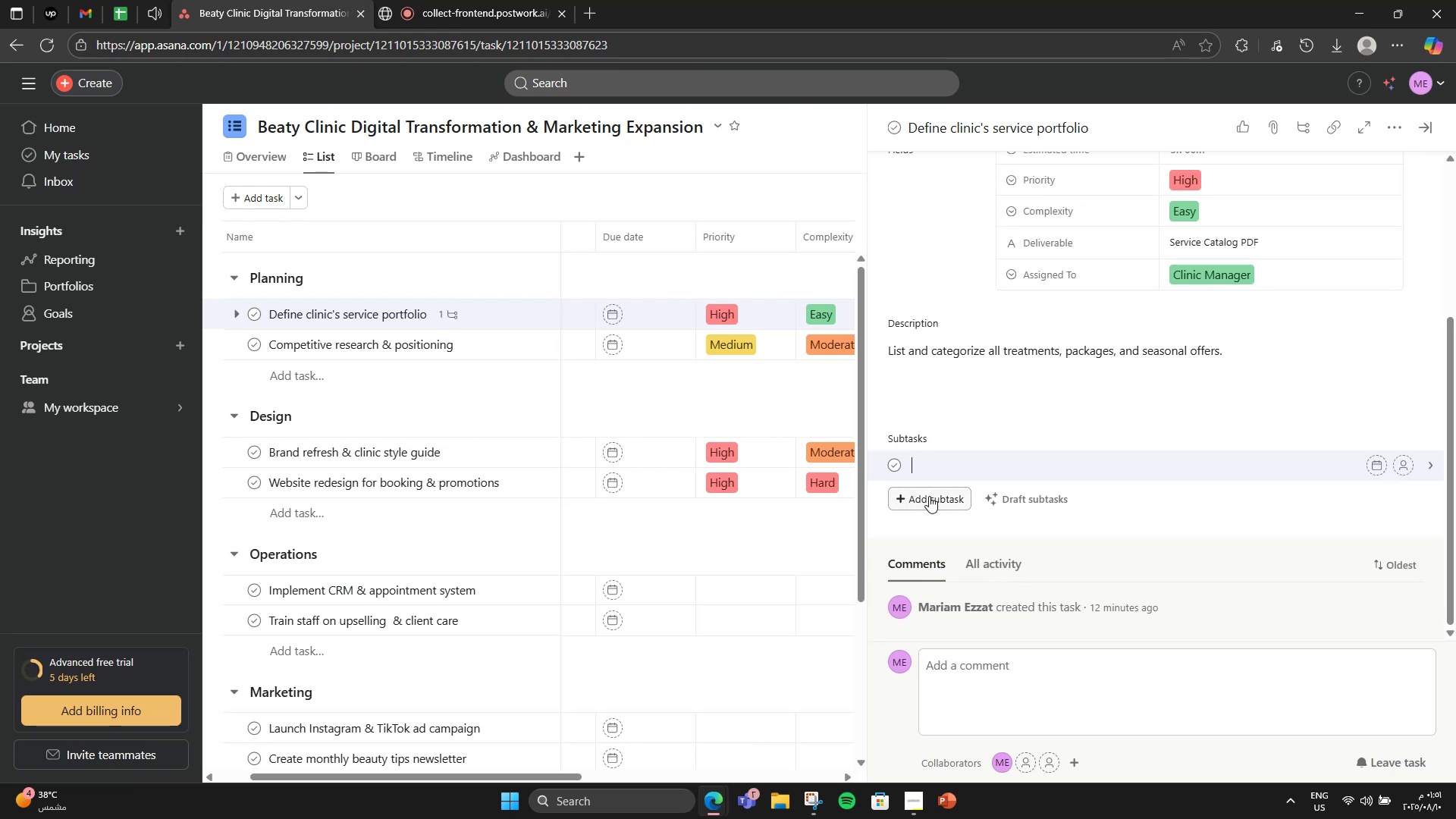 
type(Staff meeitng)
key(Backspace)
key(Backspace)
key(Backspace)
key(Backspace)
type(ting )
key(Backspace)
 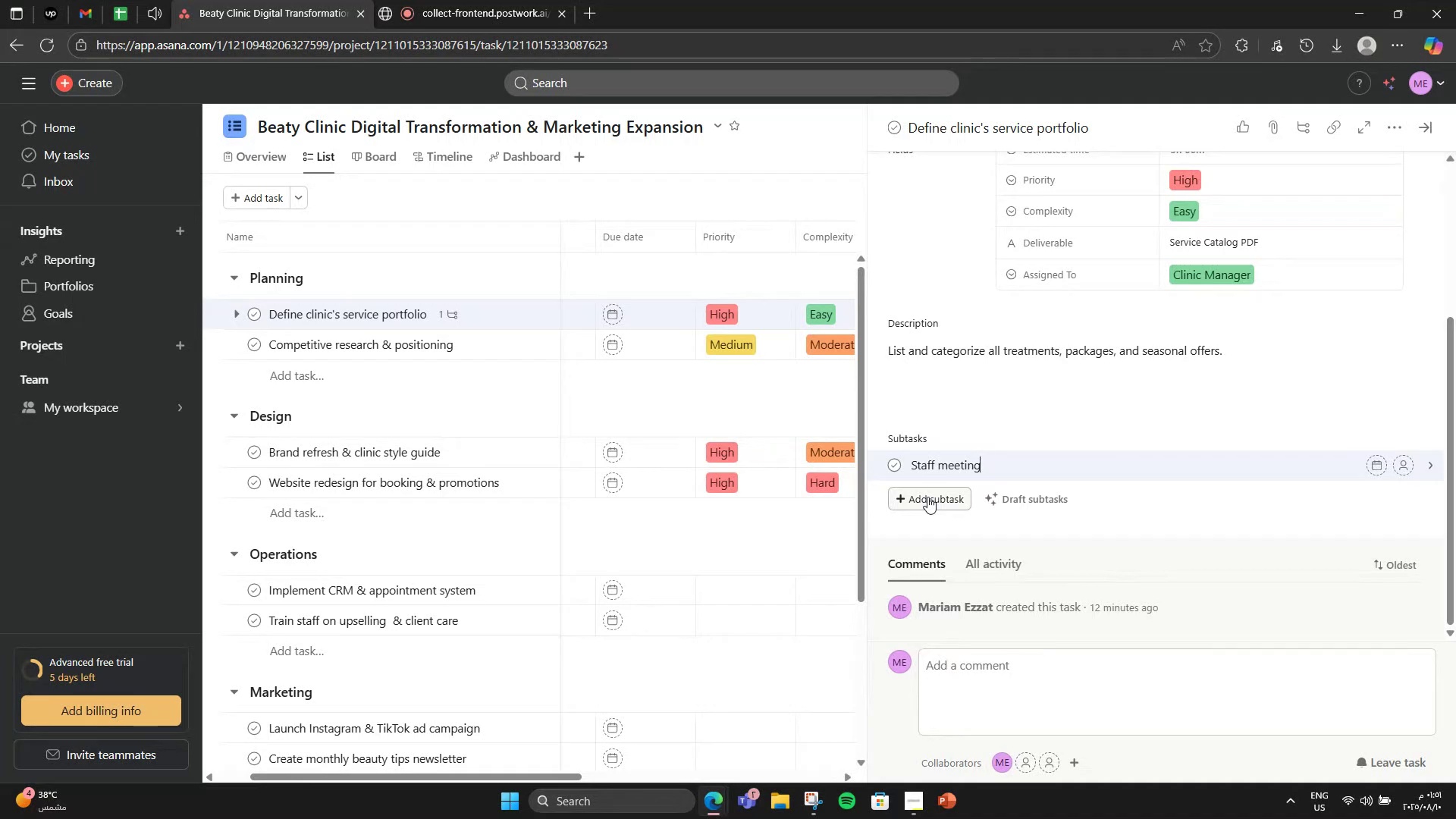 
key(Enter)
 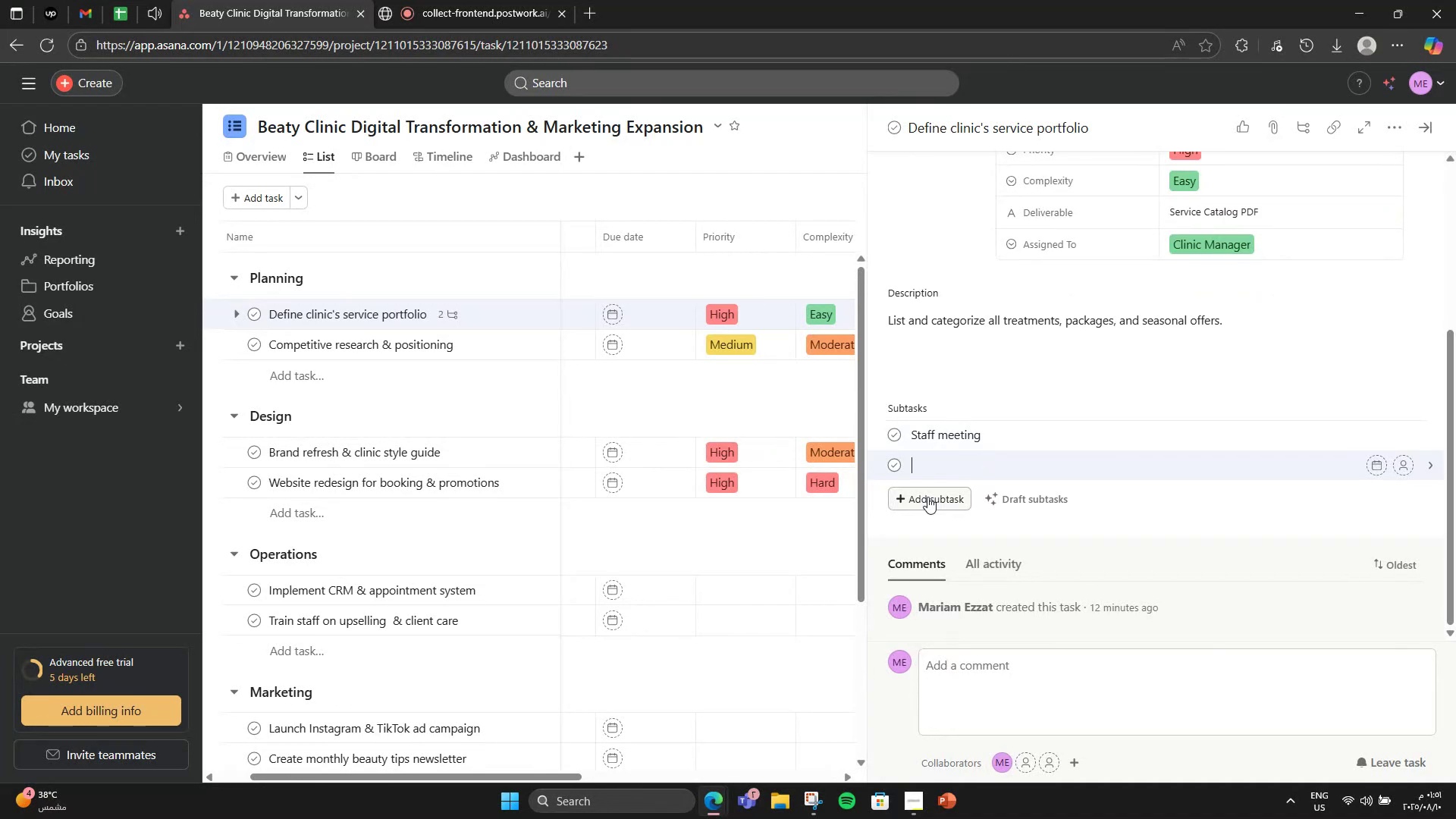 
type(Service list)
 